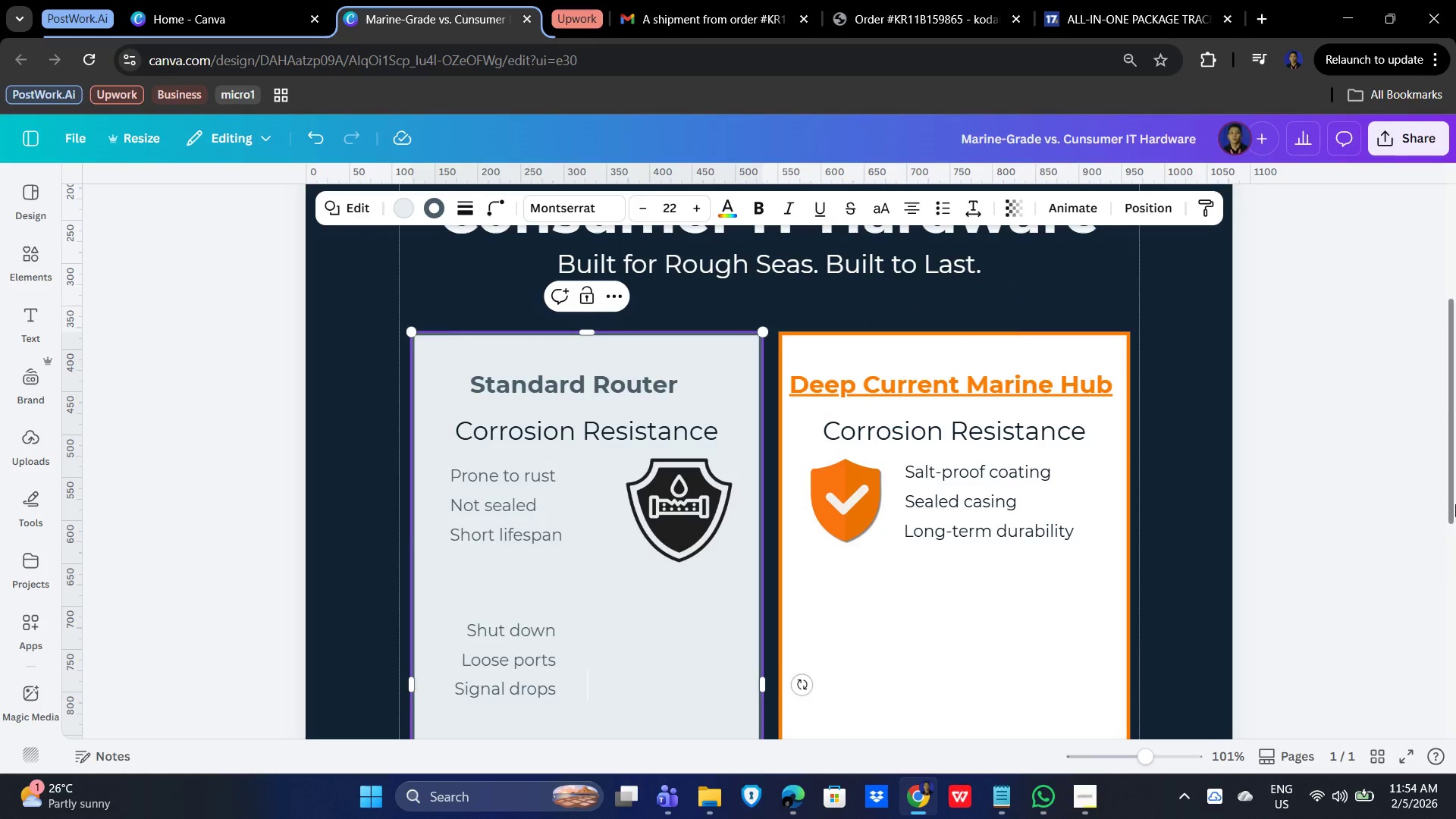 
hold_key(key=ControlLeft, duration=1.5)
scroll: coordinate [1336, 510], scroll_direction: down, amount: 20.0
 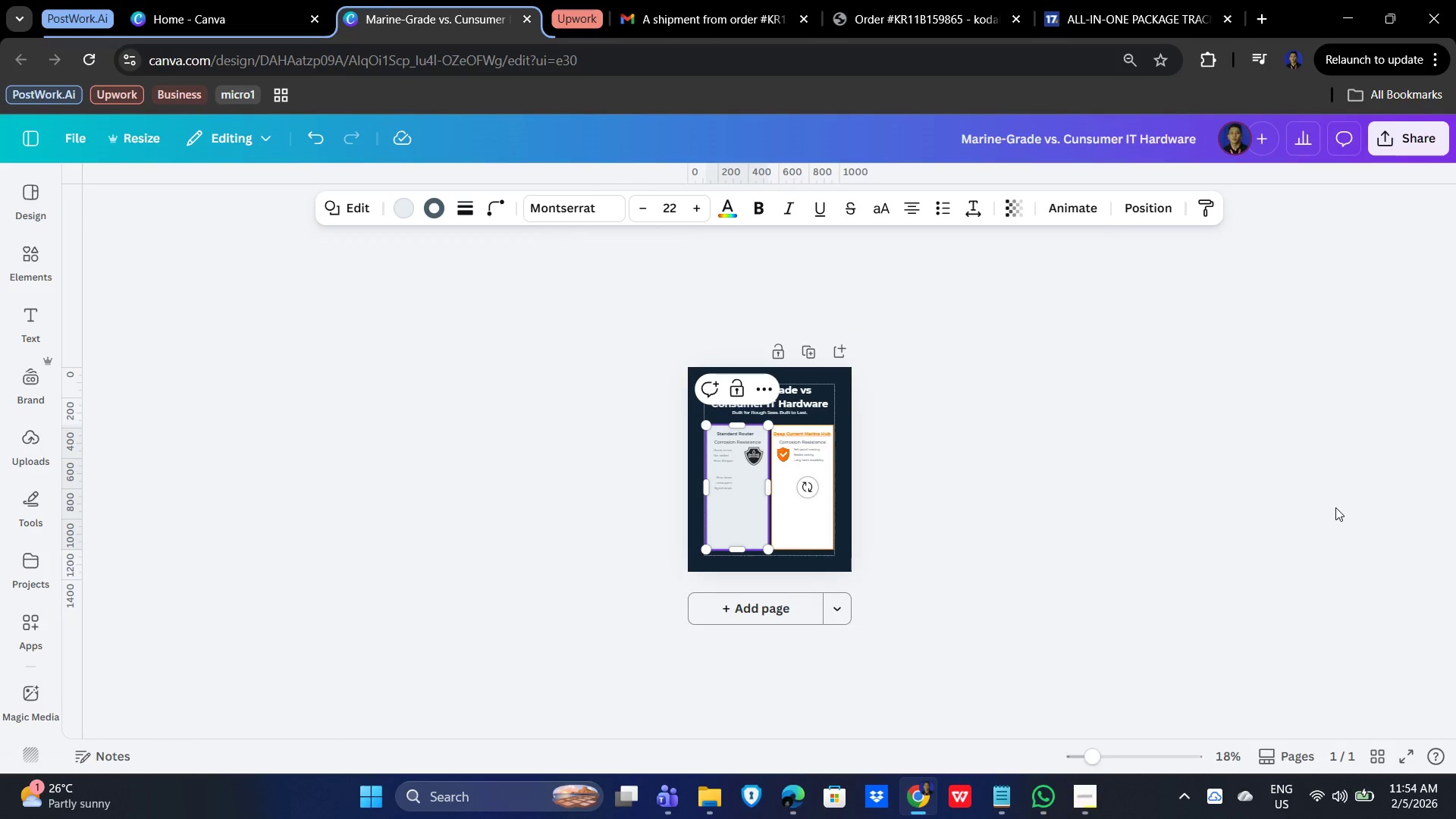 
hold_key(key=ControlLeft, duration=0.89)
scroll: coordinate [695, 510], scroll_direction: up, amount: 13.0
 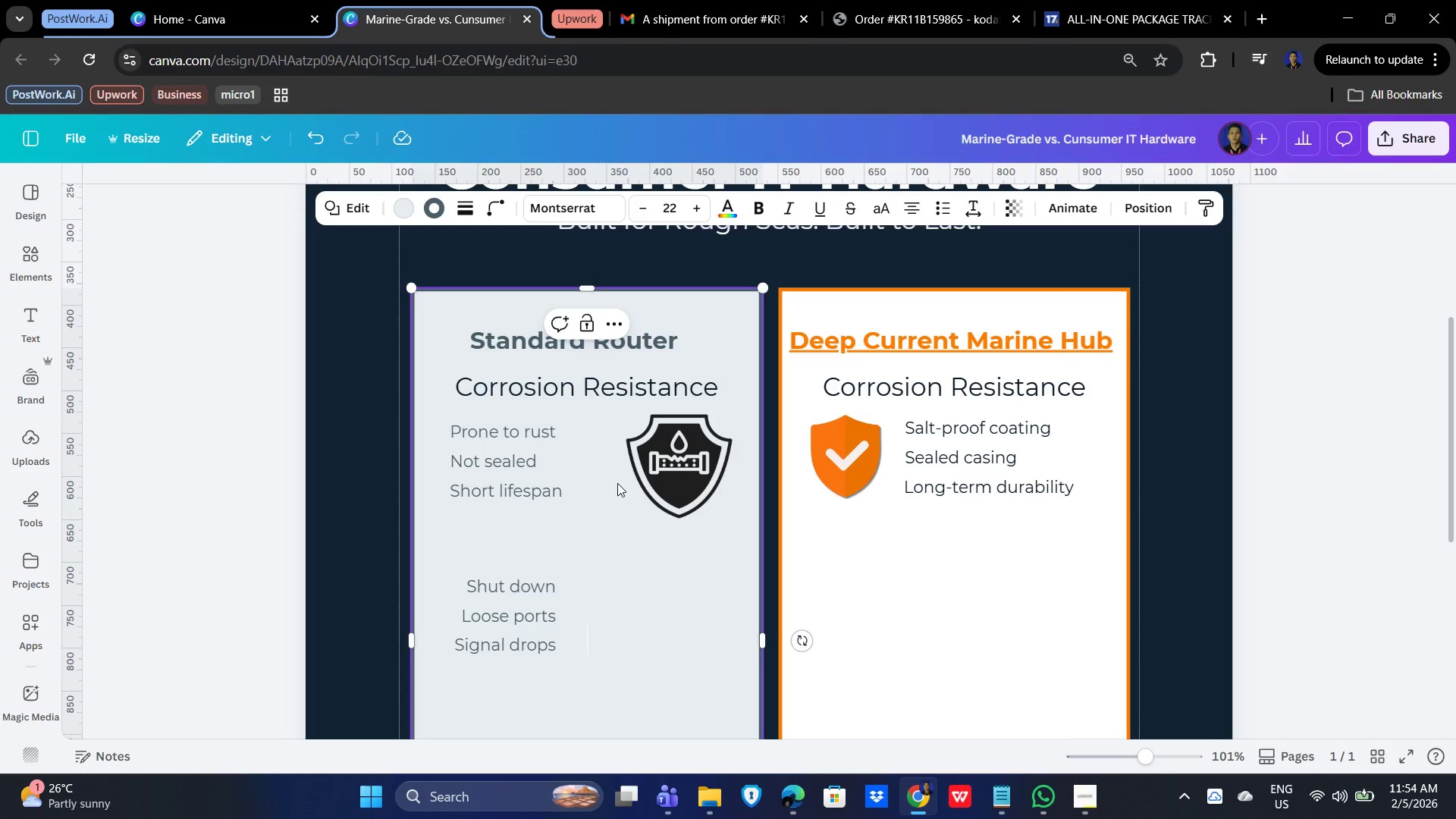 
wait(10.11)
 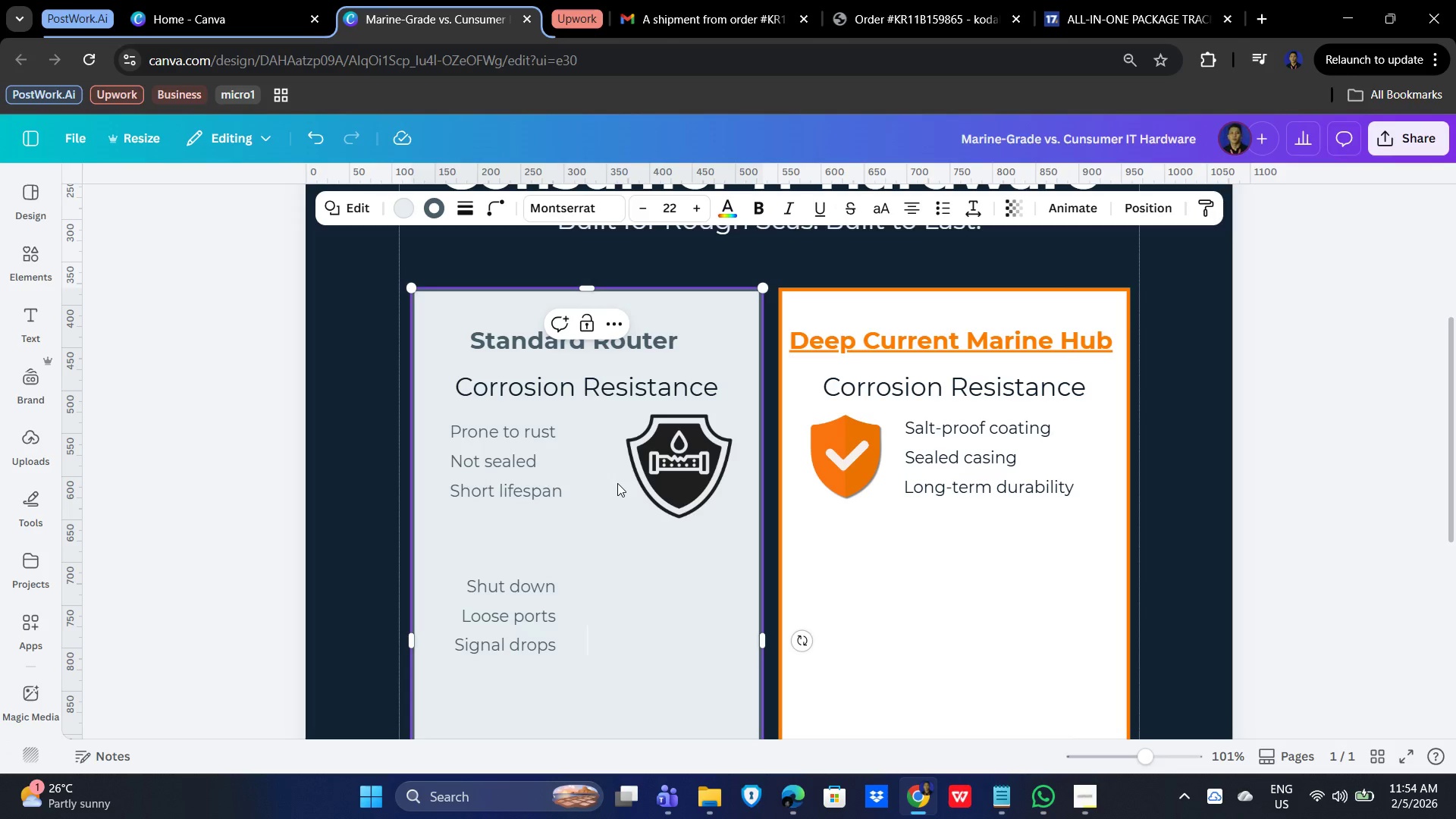 
key(Control+Delete)
 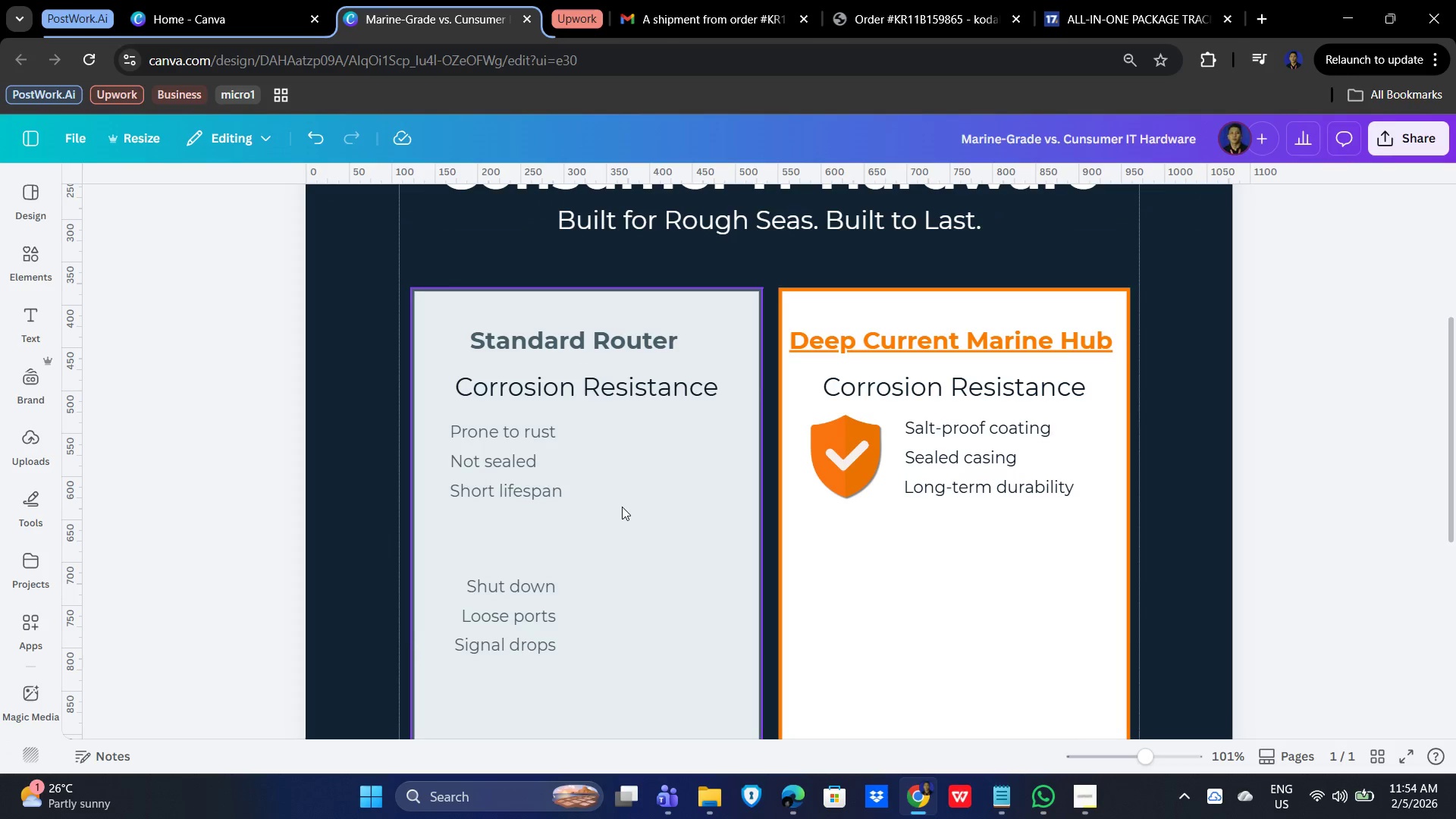 
key(Control+Z)
 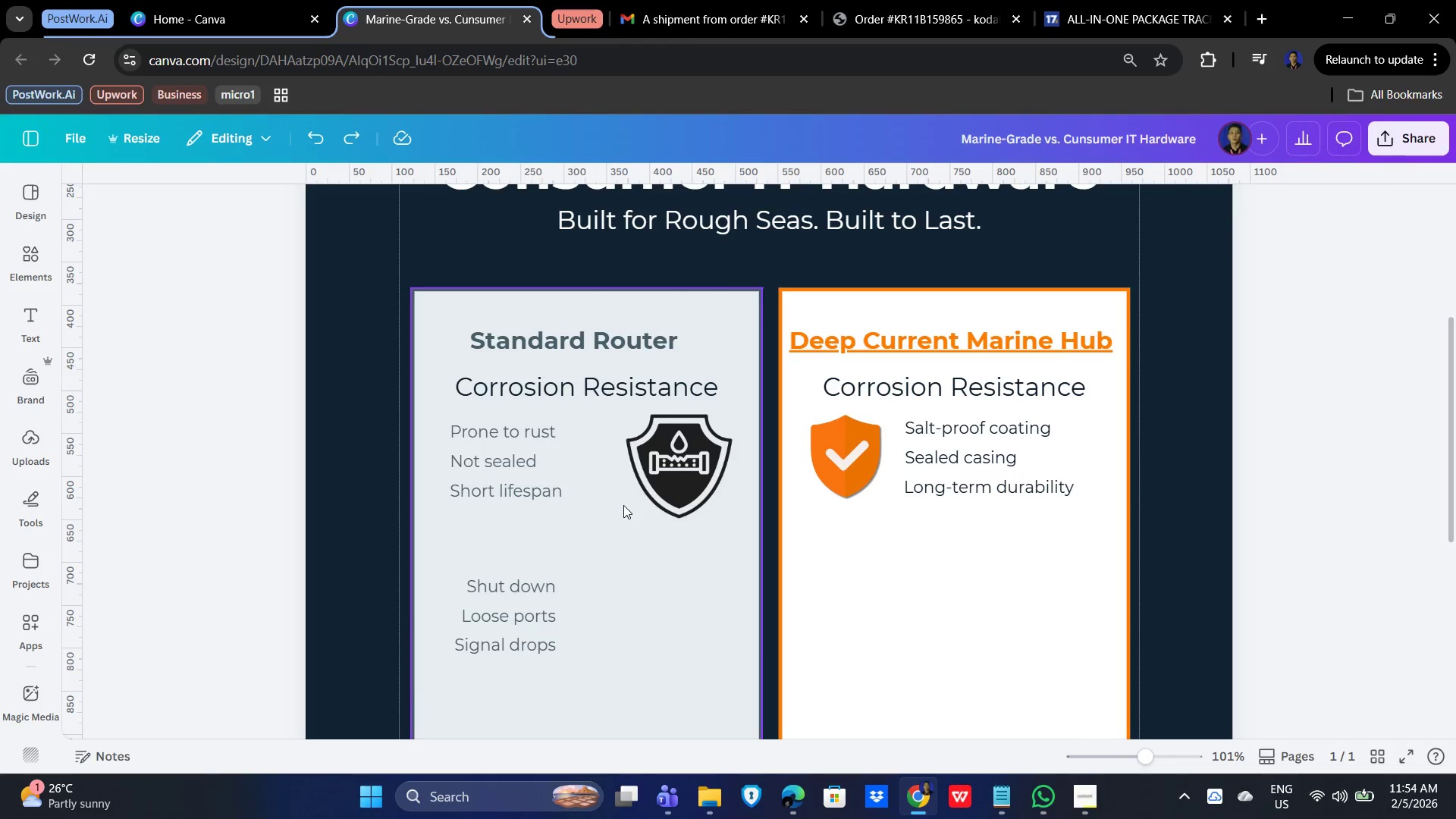 
key(Control+Z)
 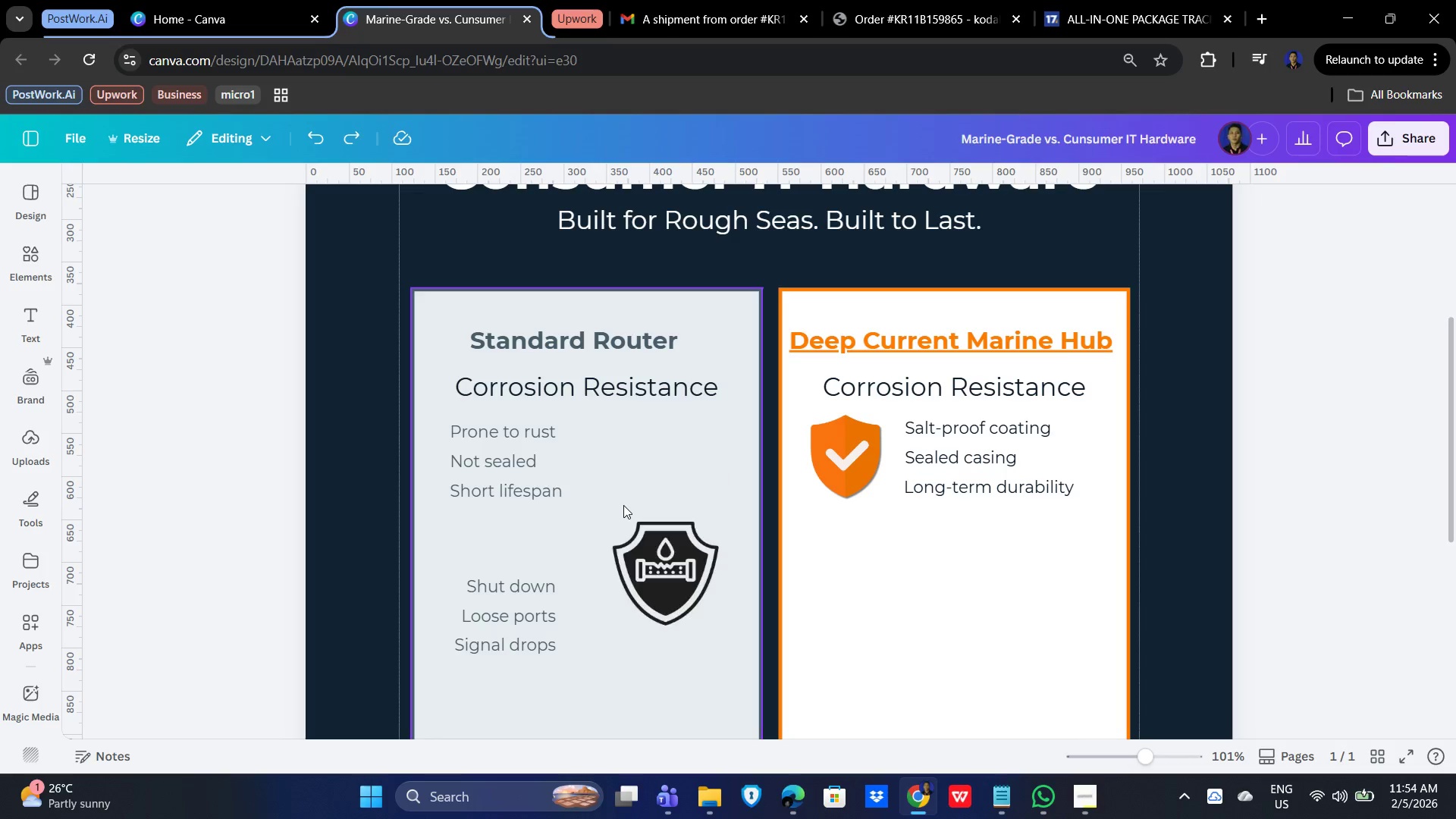 
key(Control+Z)
 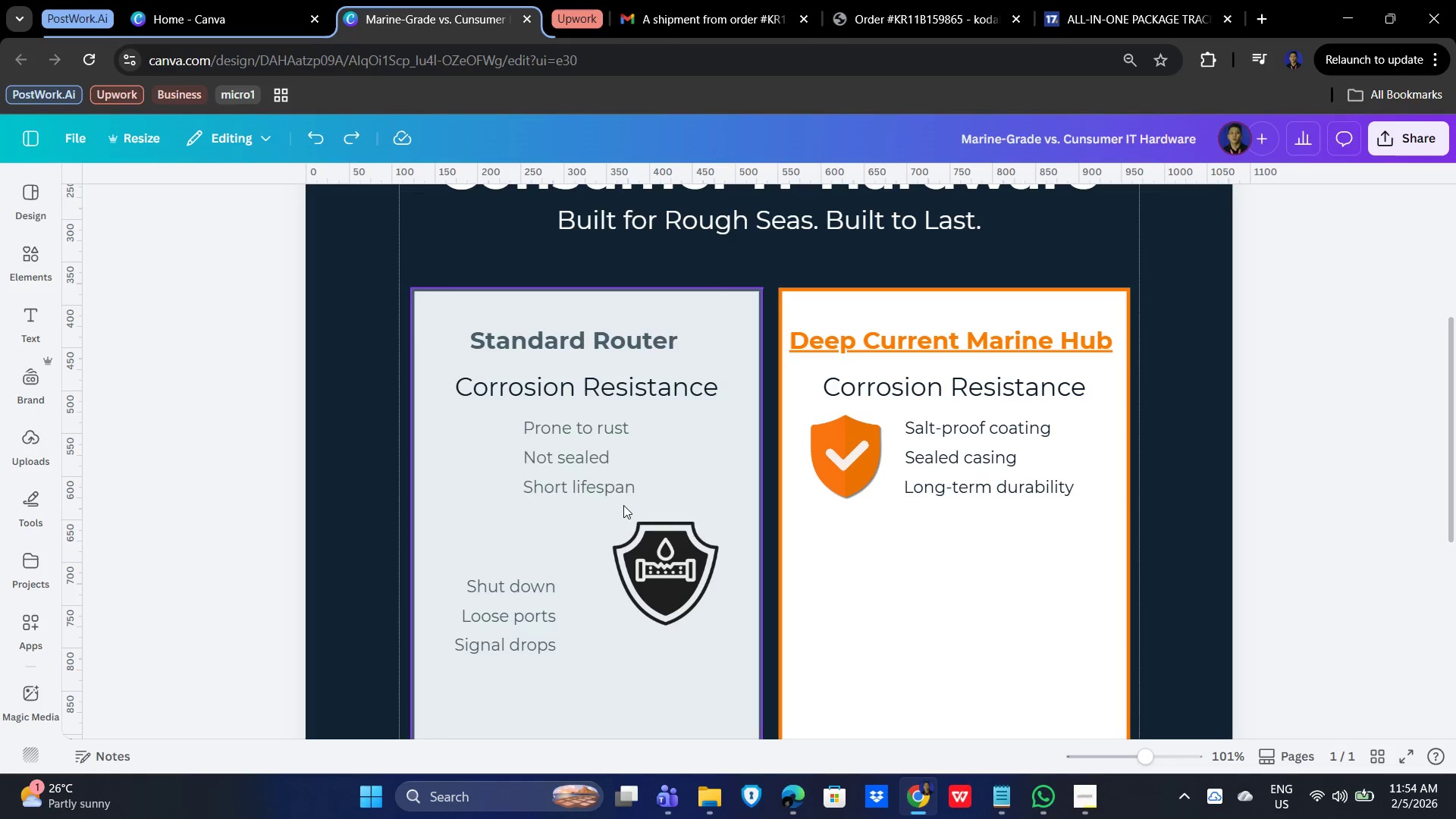 
key(Control+Z)
 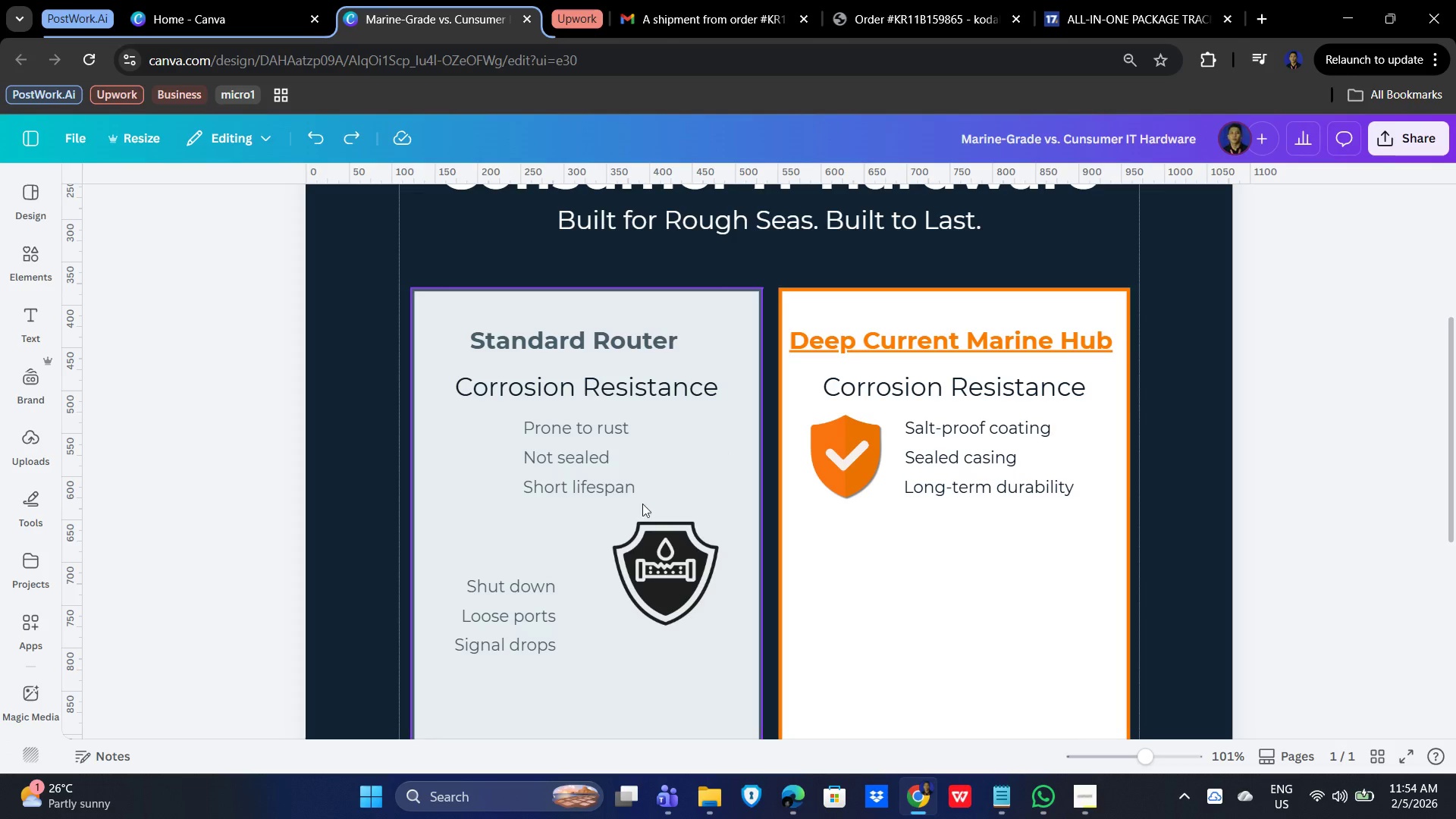 
key(Control+Z)
 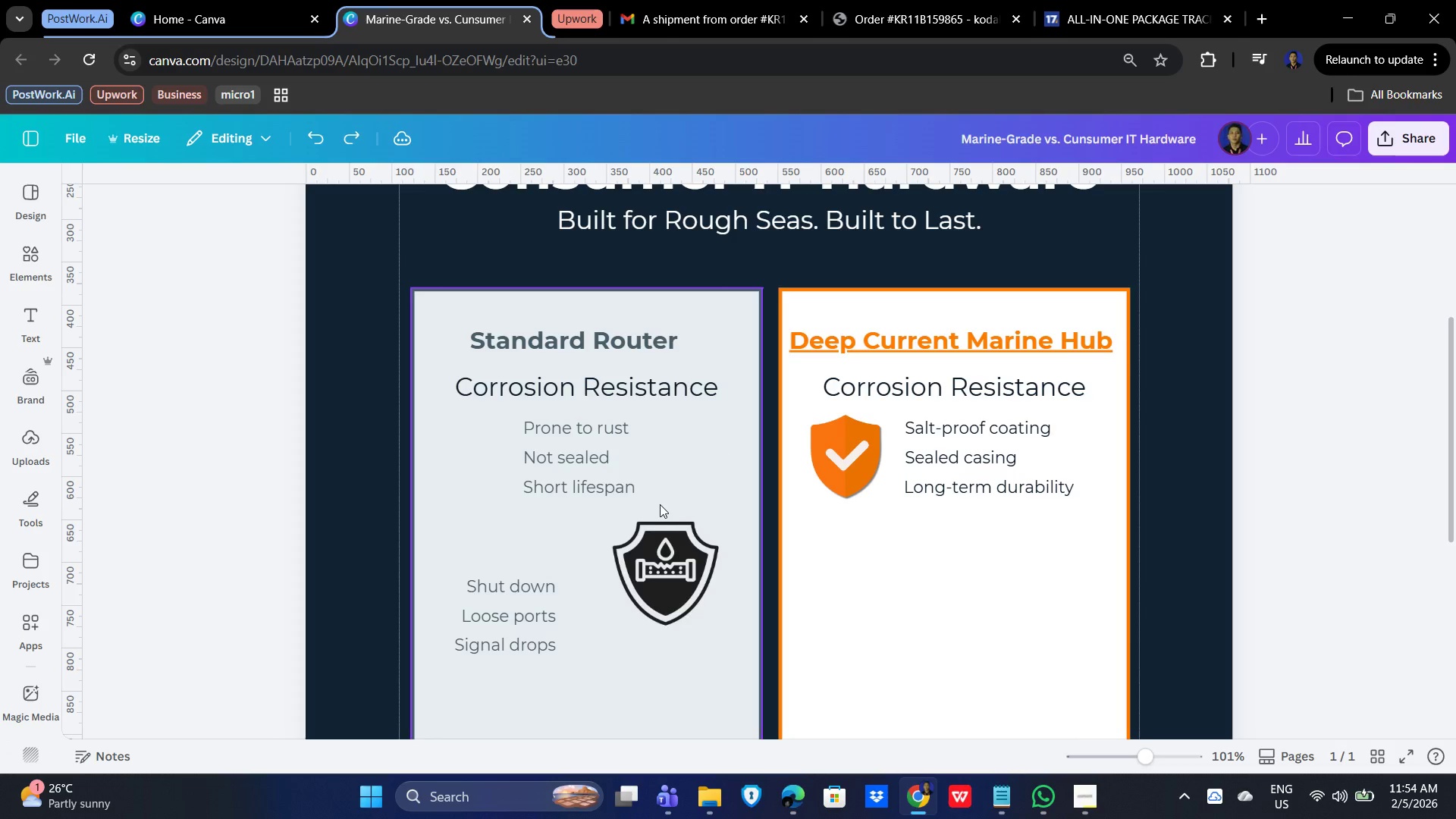 
key(Control+Z)
 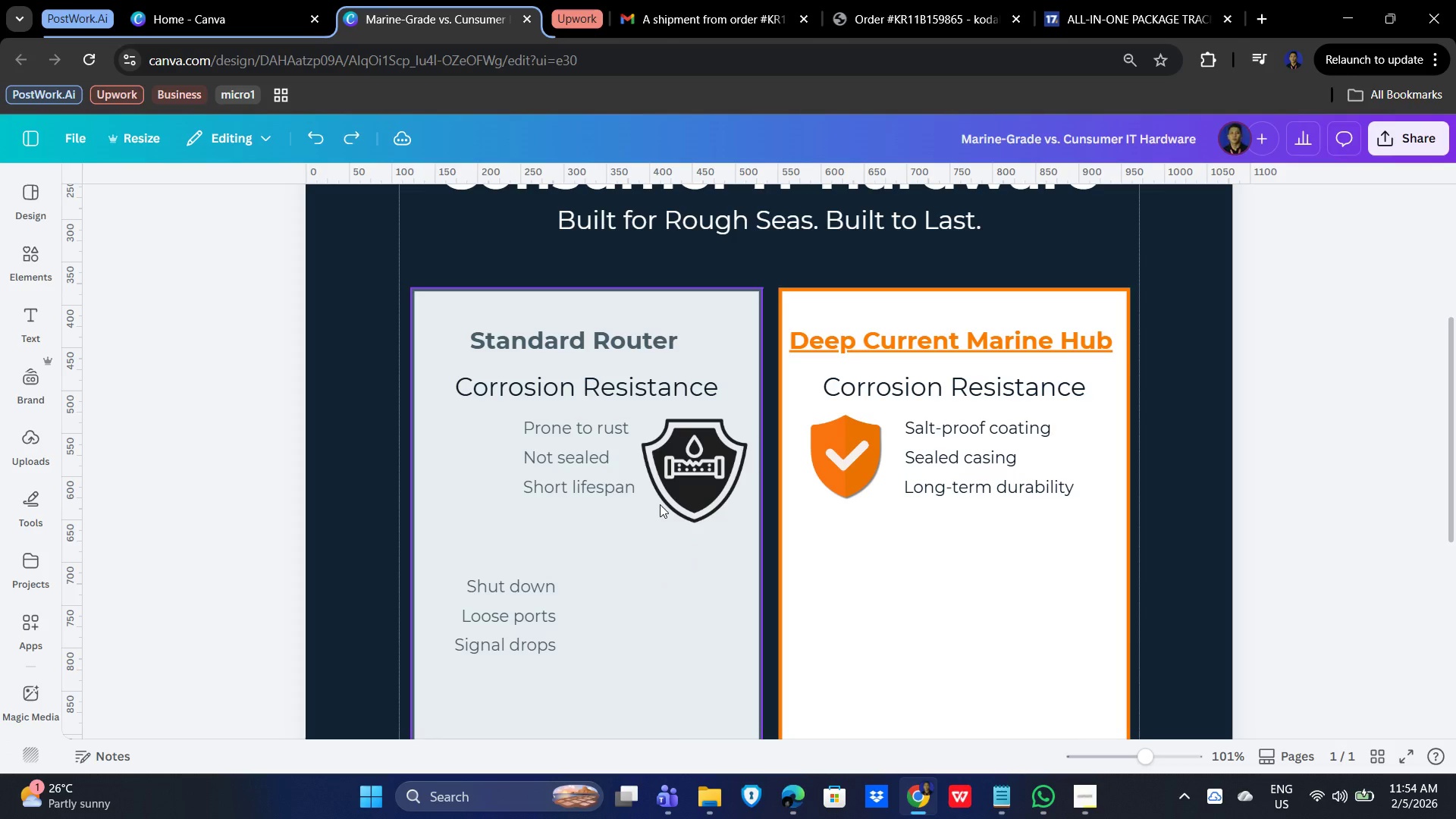 
key(Control+Z)
 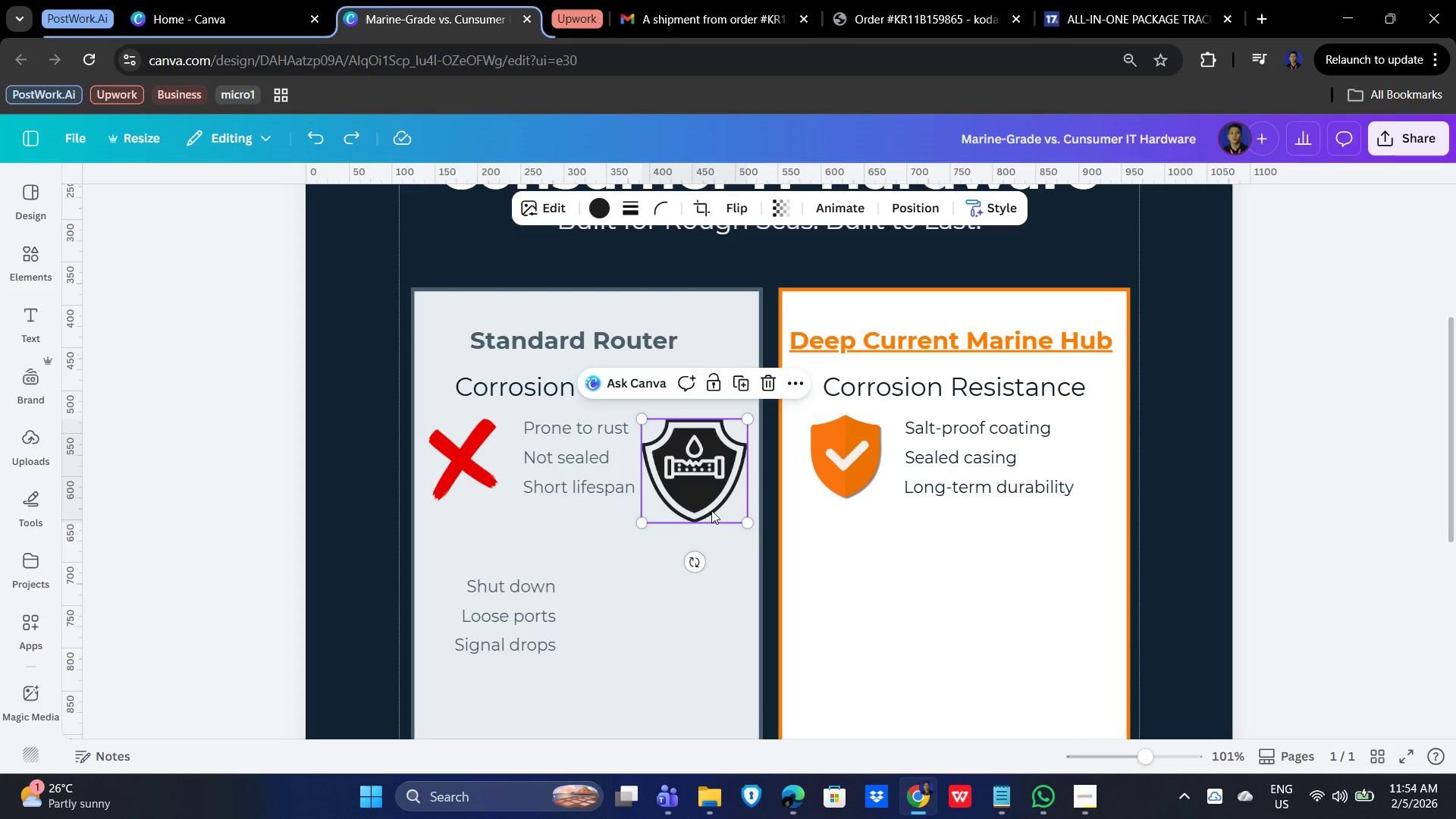 
key(Delete)
 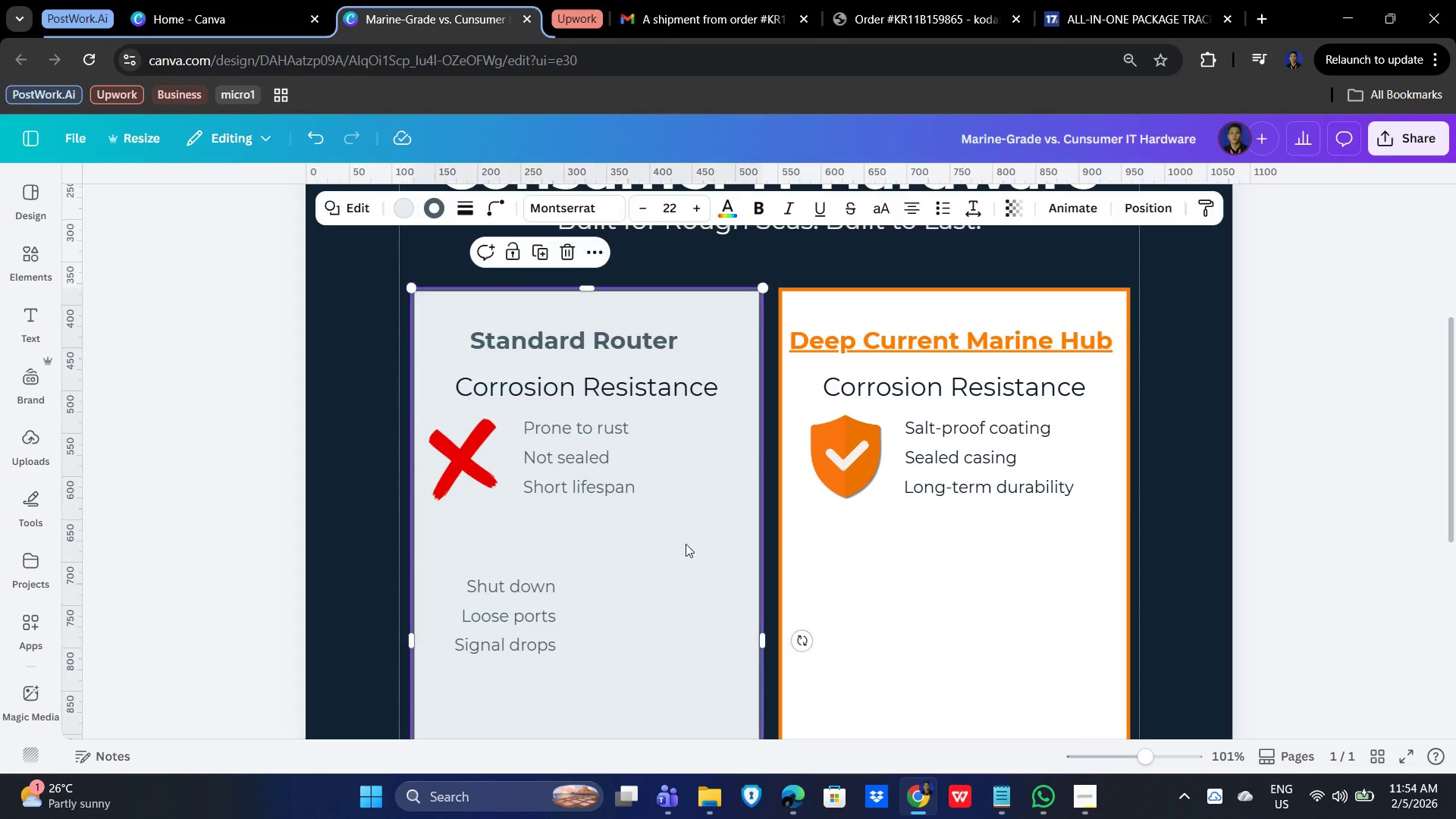 
left_click_drag(start_coordinate=[683, 544], to_coordinate=[692, 543])
 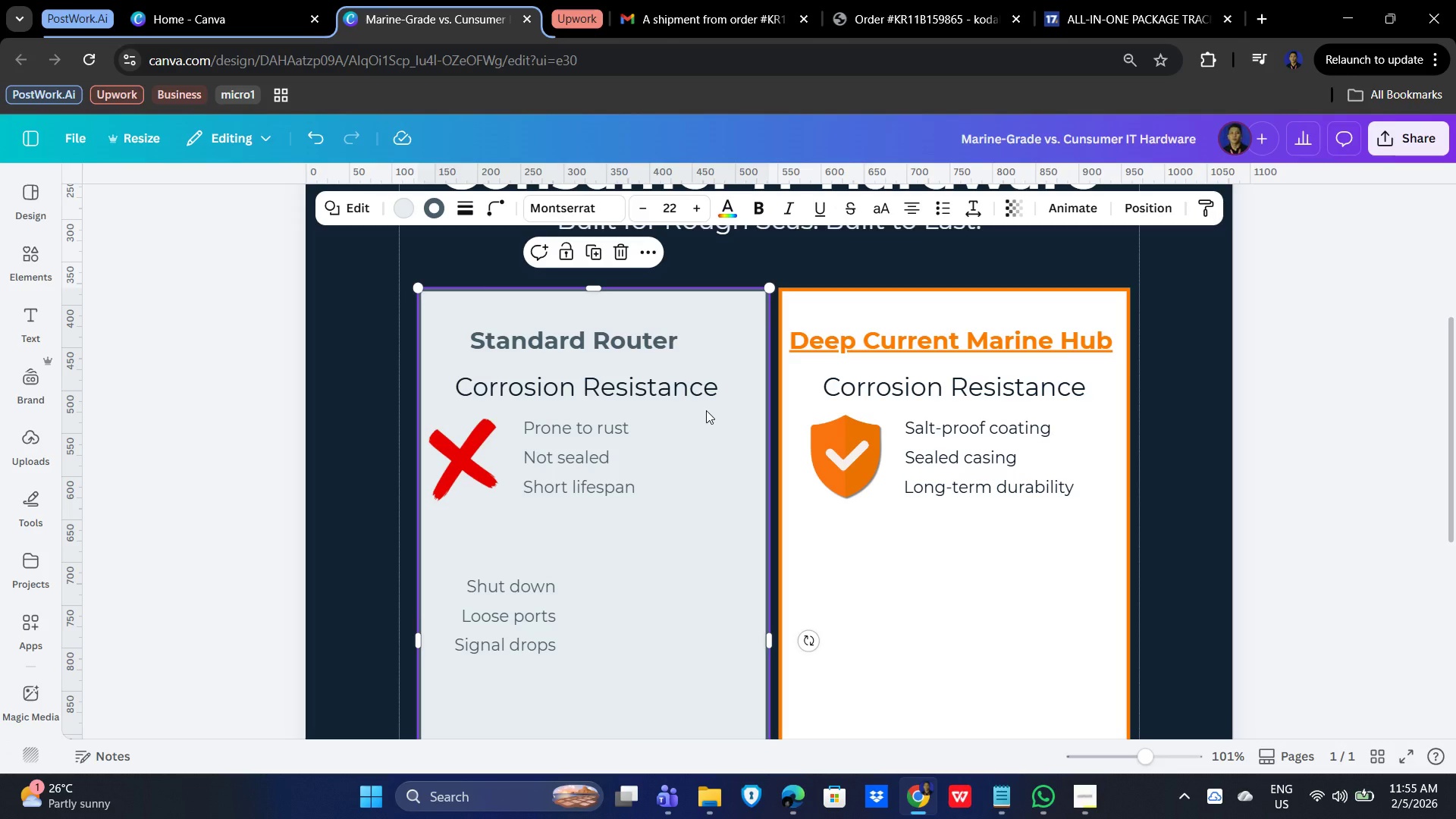 
wait(19.7)
 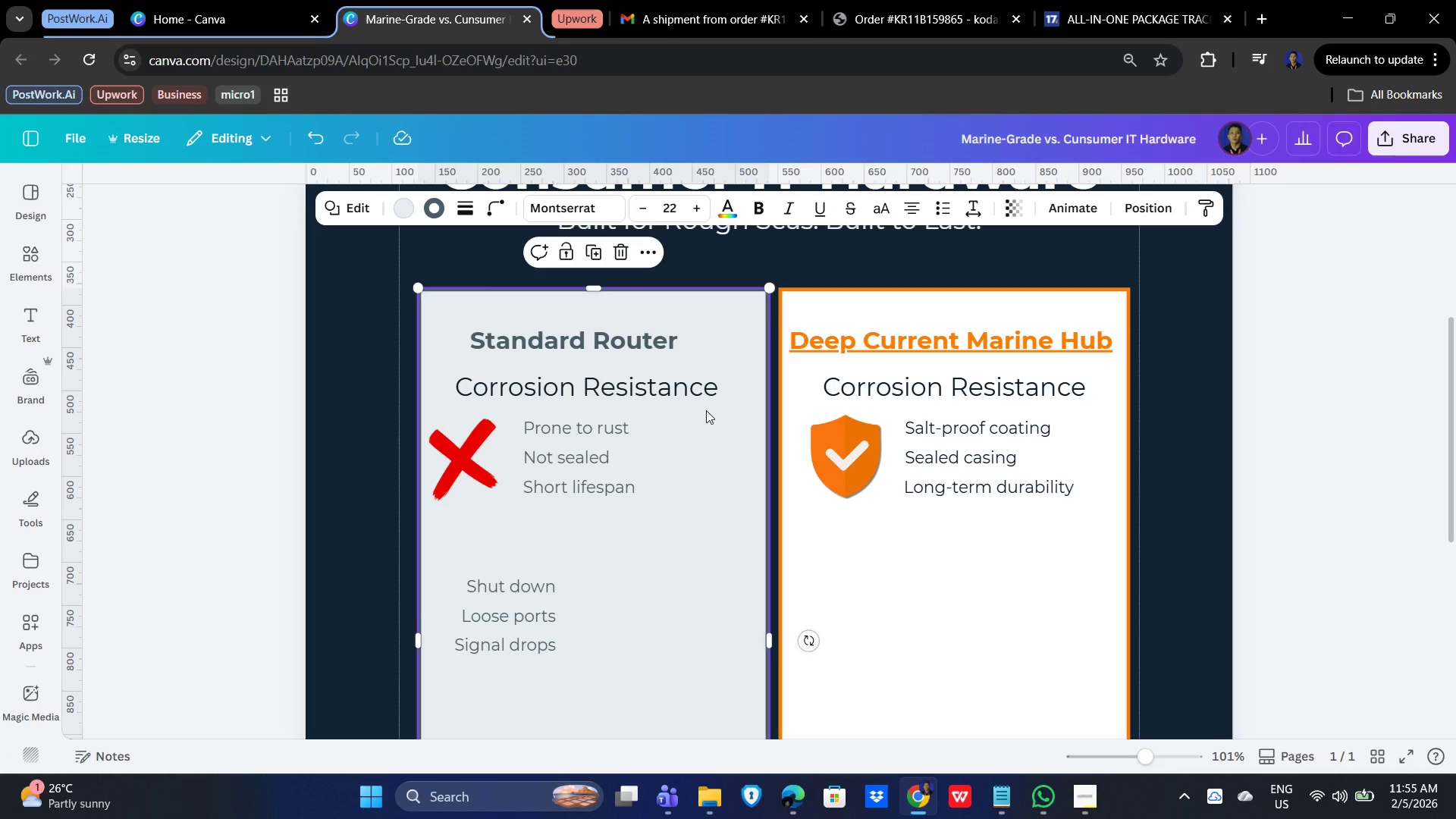 
hold_key(key=ControlLeft, duration=0.48)
scroll: coordinate [940, 529], scroll_direction: down, amount: 3.0
 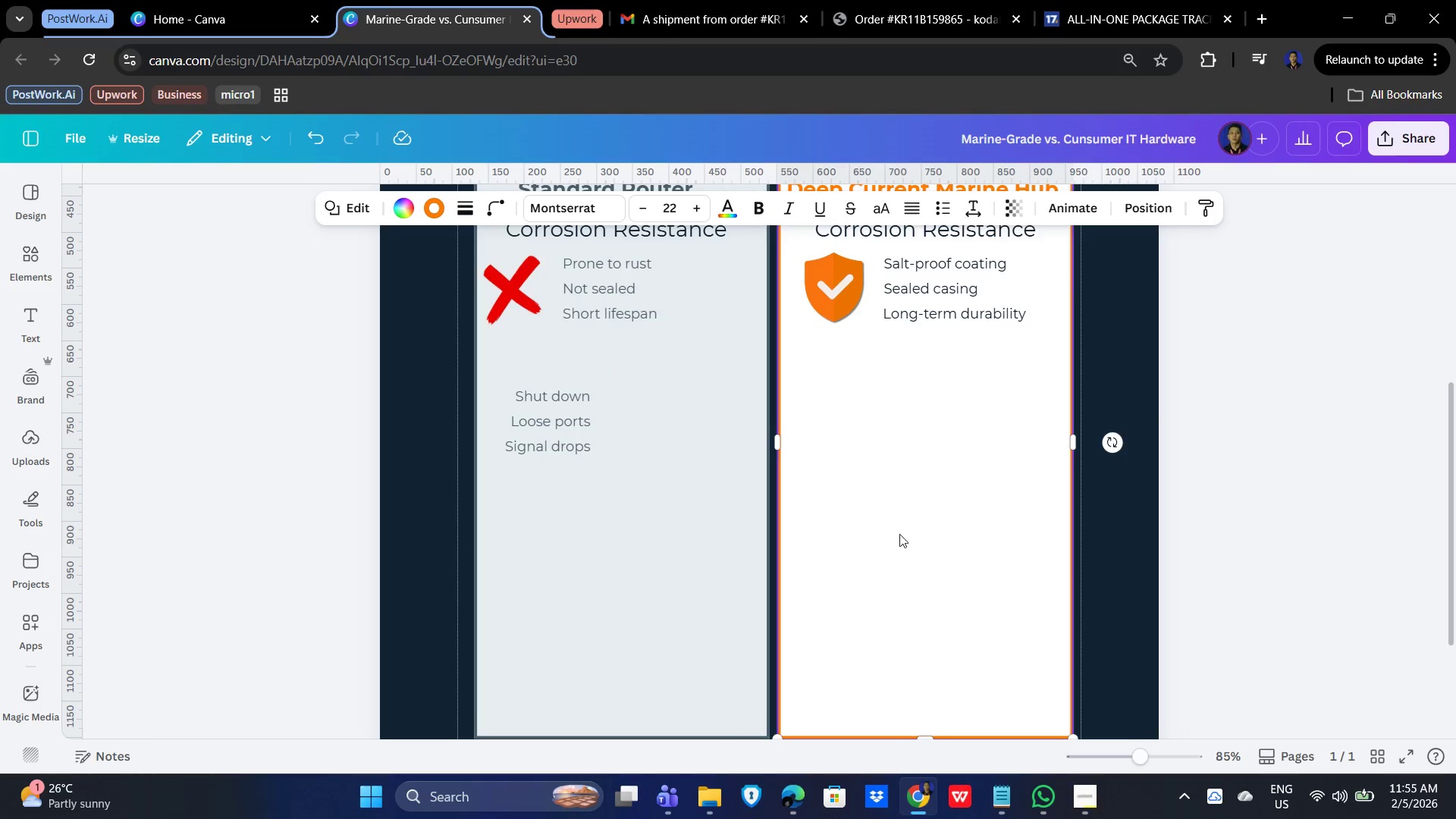 
hold_key(key=ControlLeft, duration=0.42)
scroll: coordinate [902, 541], scroll_direction: up, amount: 1.0
 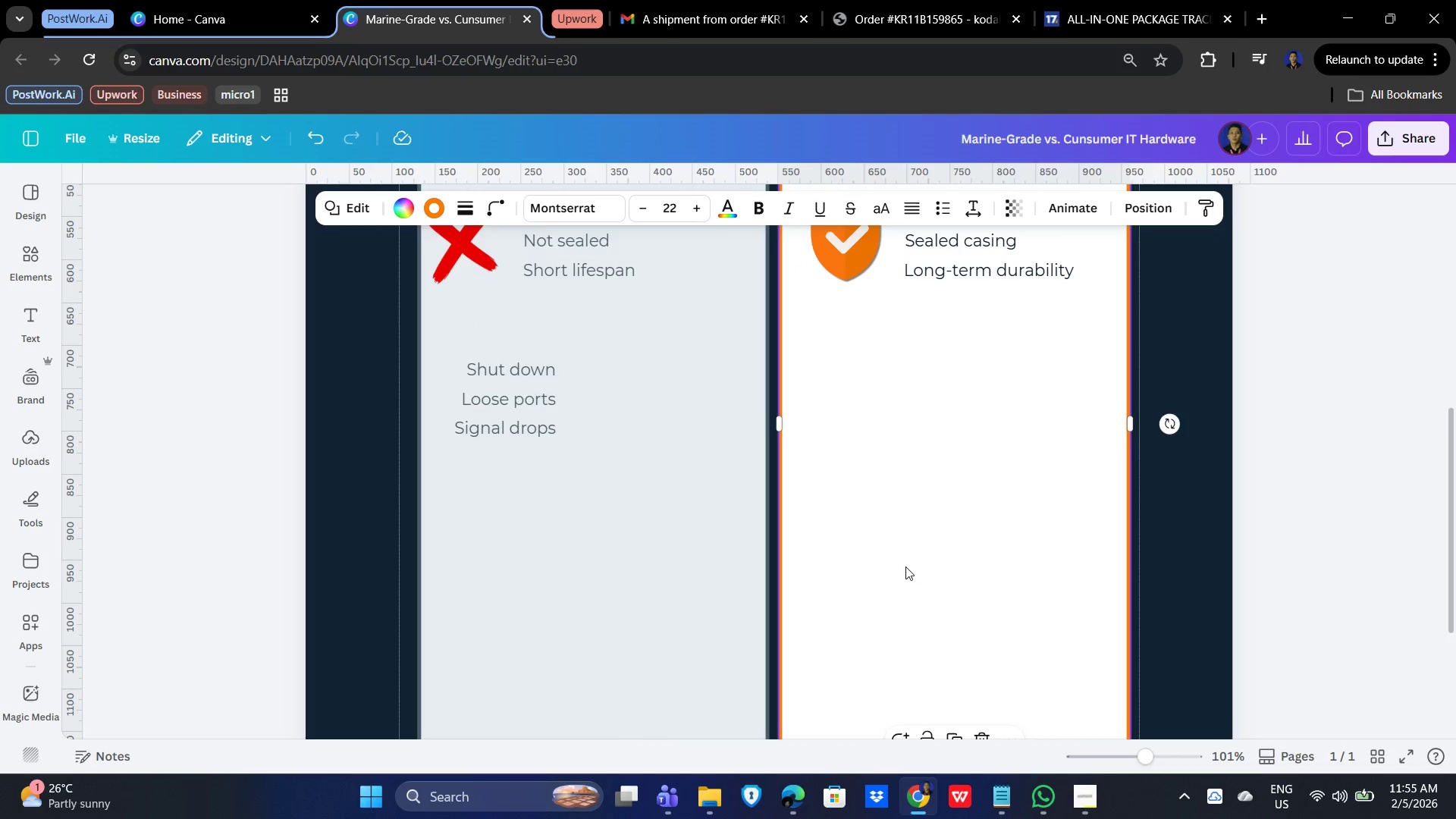 
key(Control+ControlLeft)
 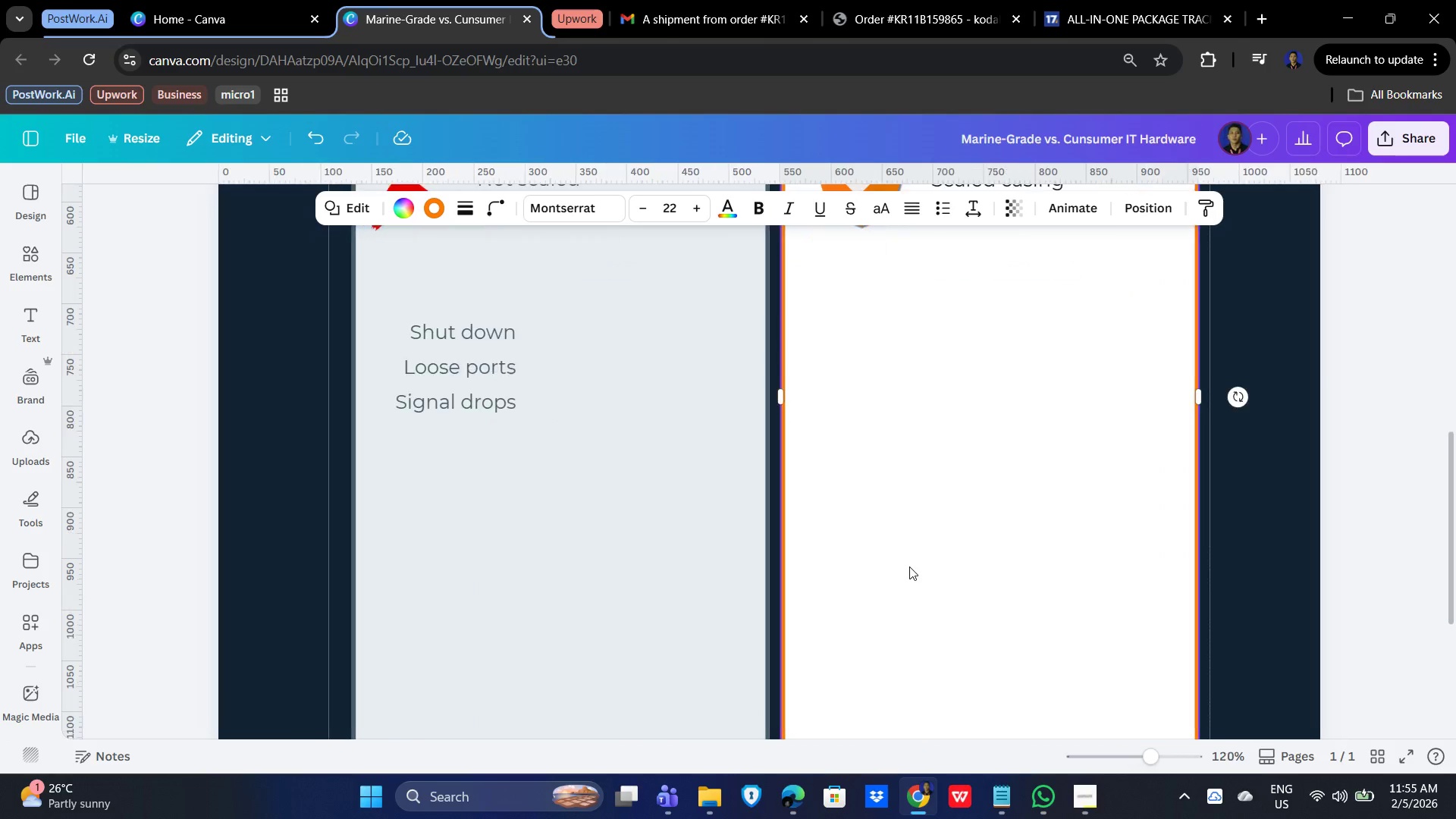 
scroll: coordinate [909, 566], scroll_direction: up, amount: 1.0
 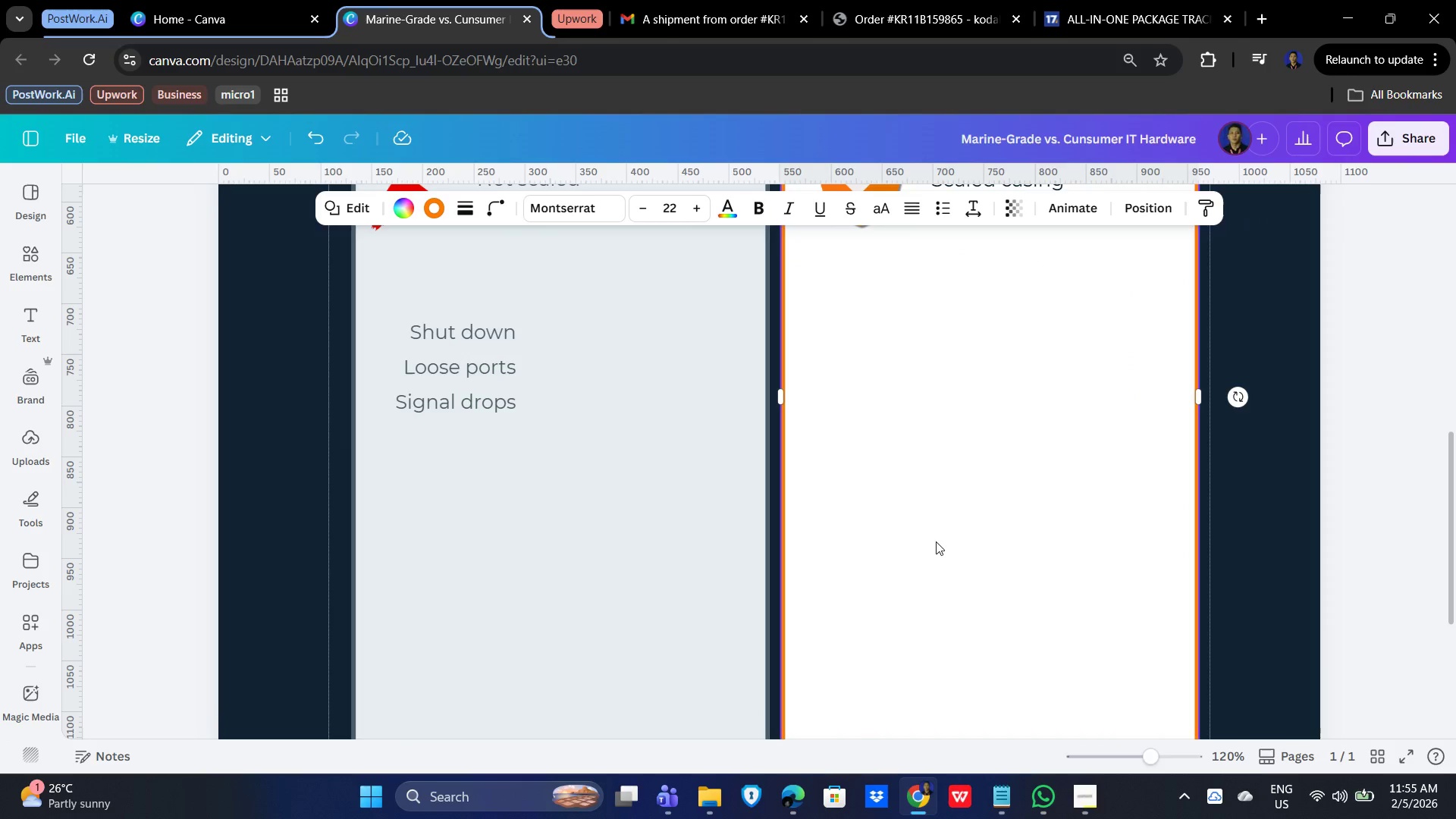 
hold_key(key=ControlLeft, duration=0.62)
scroll: coordinate [930, 557], scroll_direction: down, amount: 3.0
 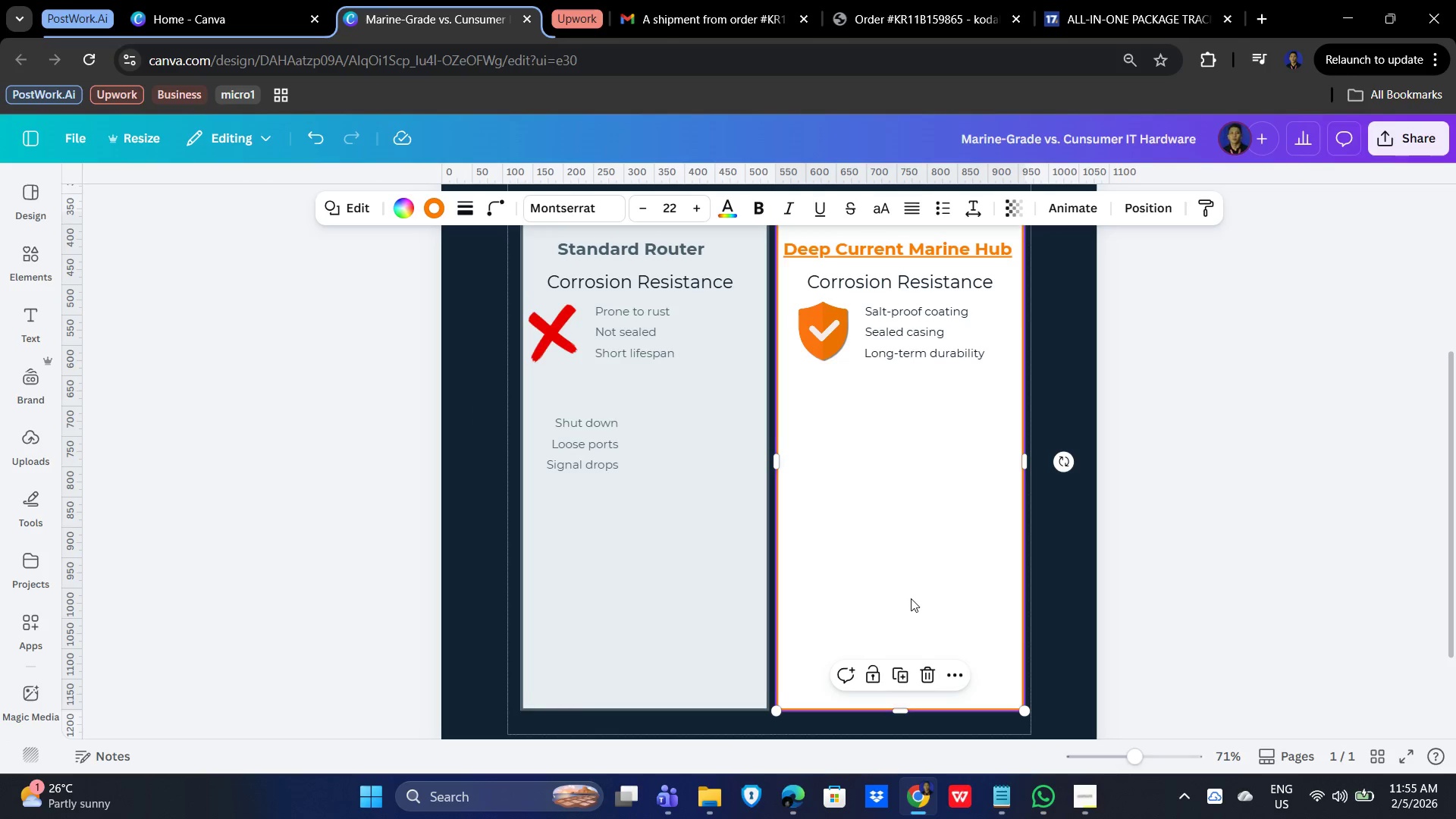 
scroll: coordinate [909, 599], scroll_direction: up, amount: 1.0
 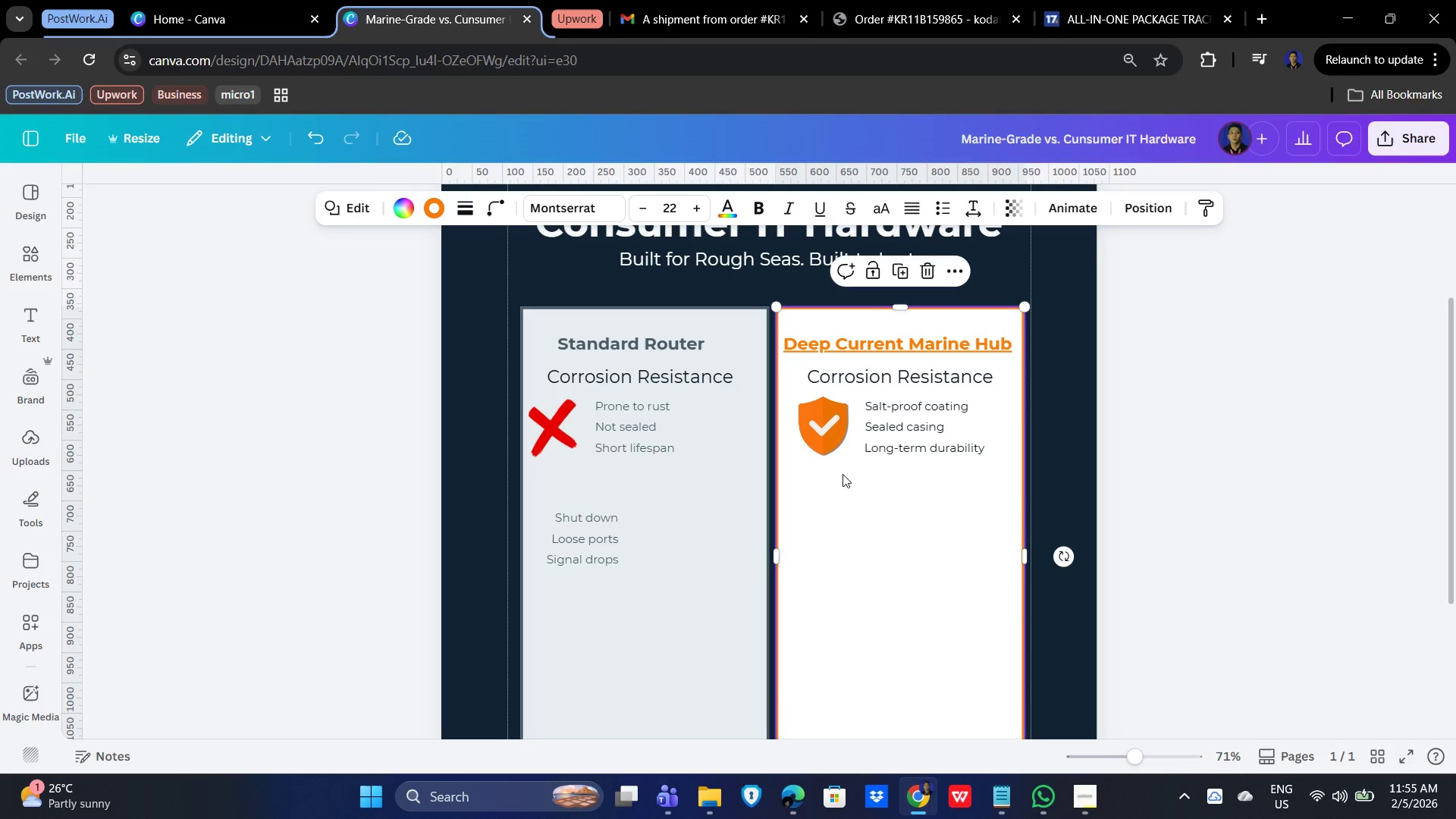 
wait(13.21)
 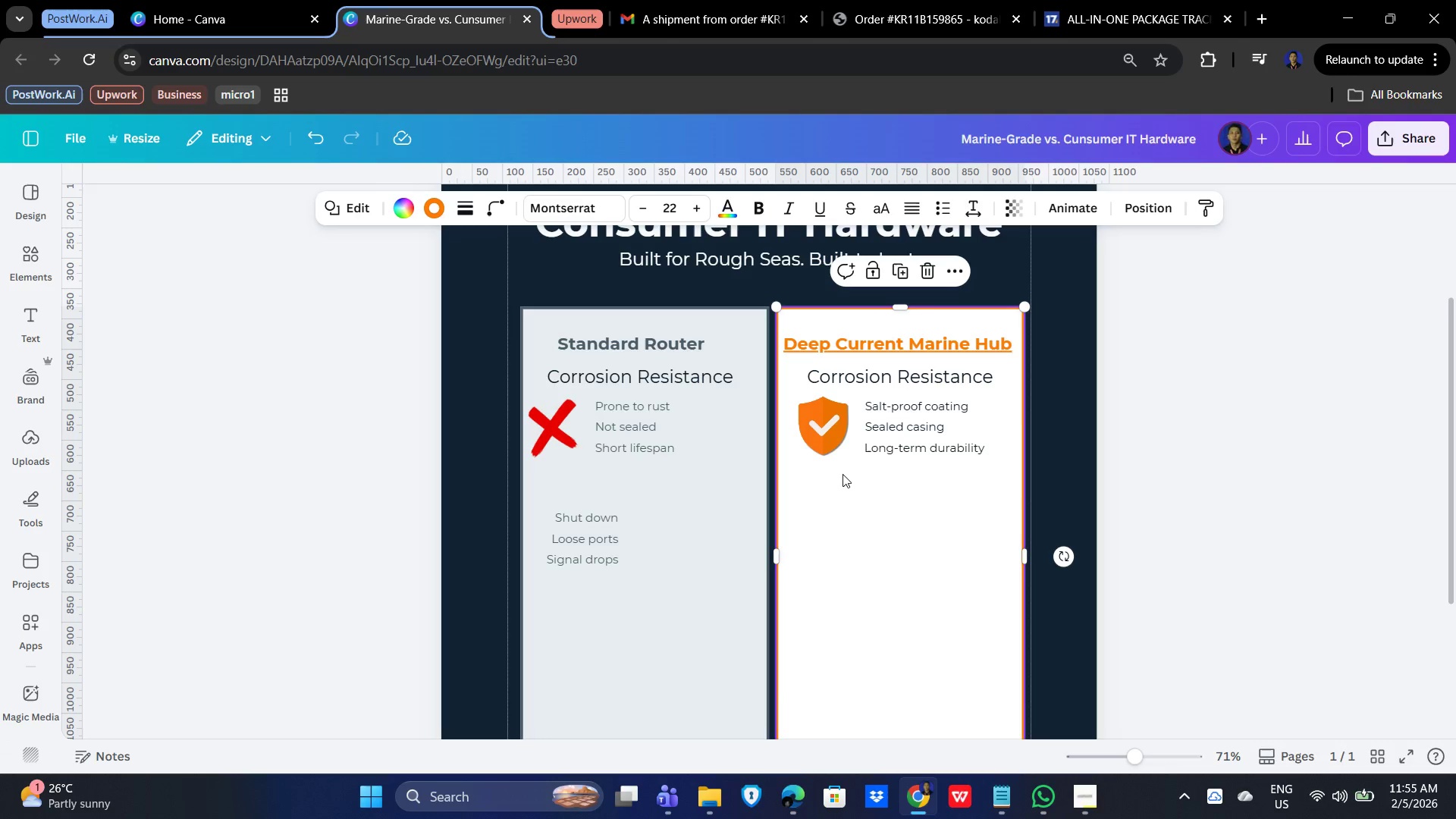 
left_click([728, 378])
 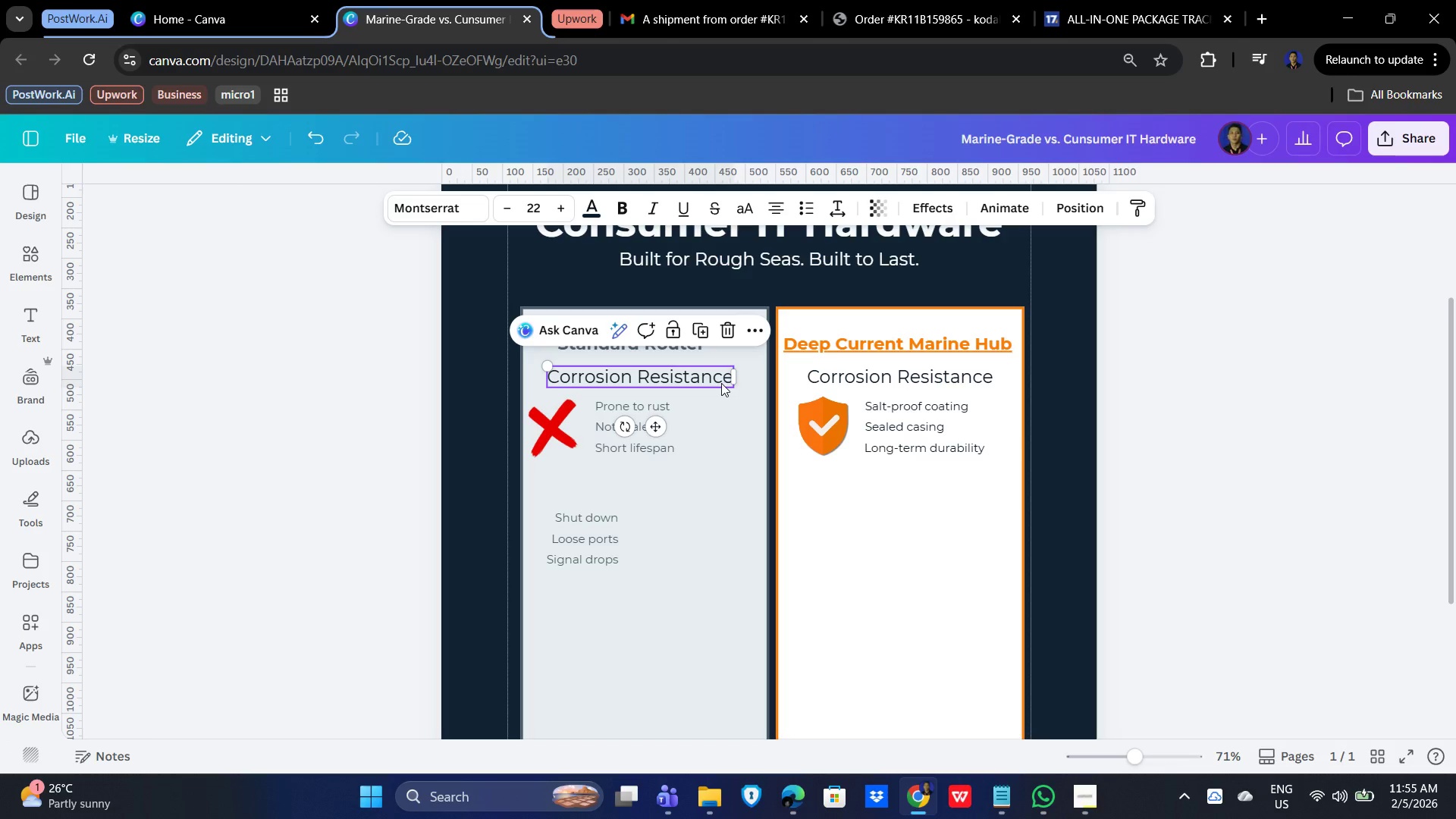 
hold_key(key=ShiftLeft, duration=0.61)
left_click([874, 377])
 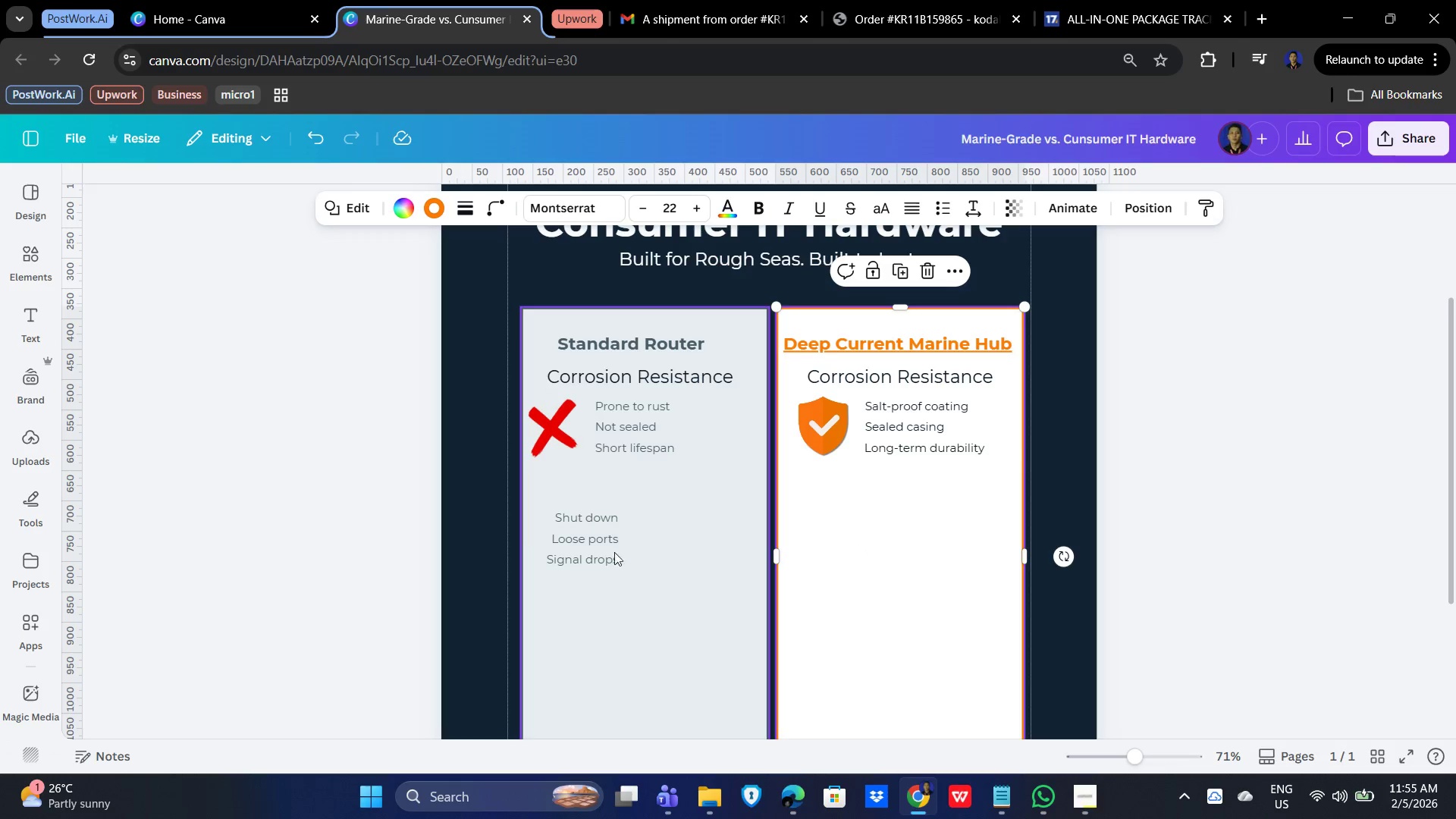 
left_click([577, 557])
 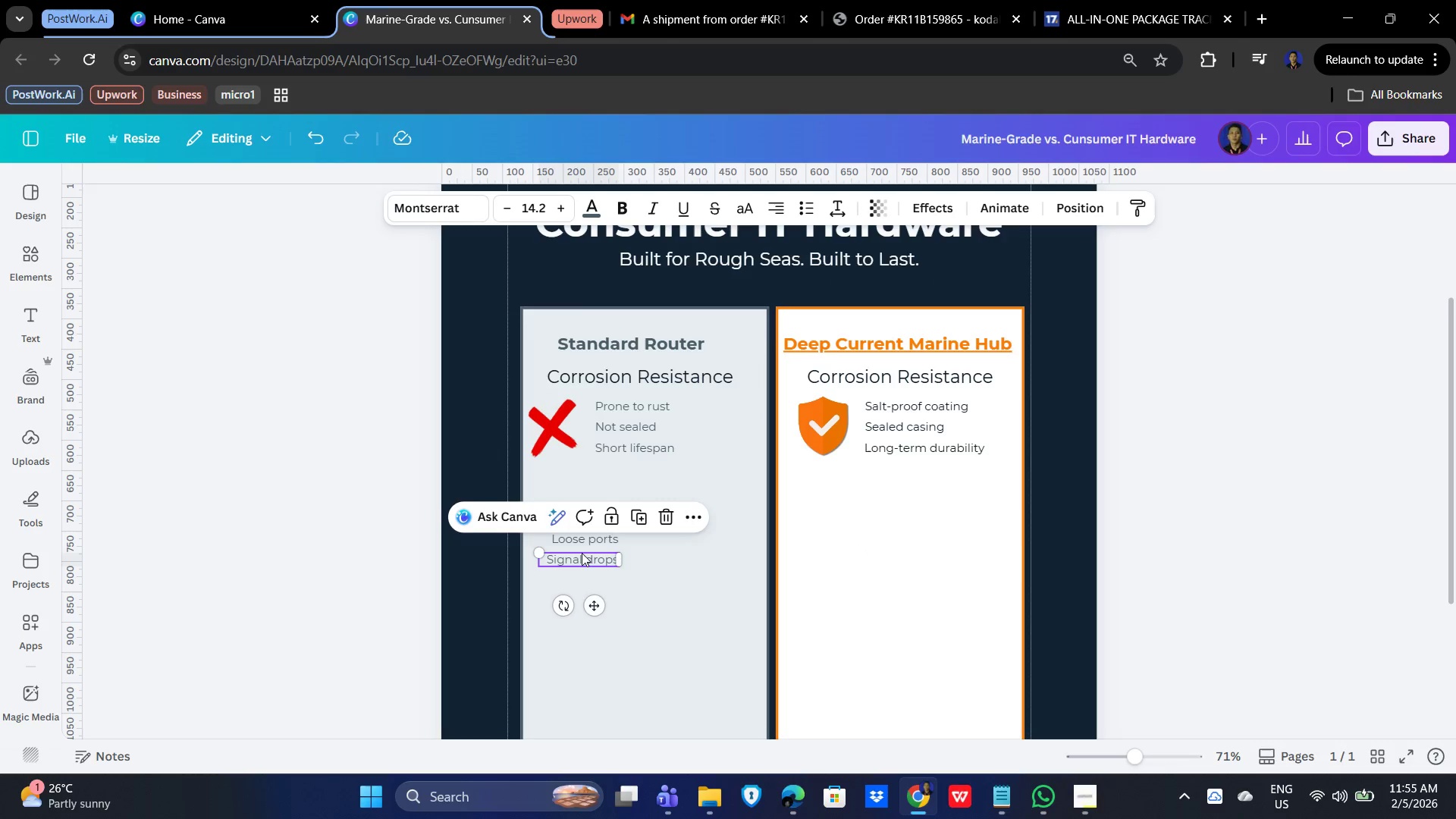 
hold_key(key=ShiftLeft, duration=0.98)
double_click([585, 538])
 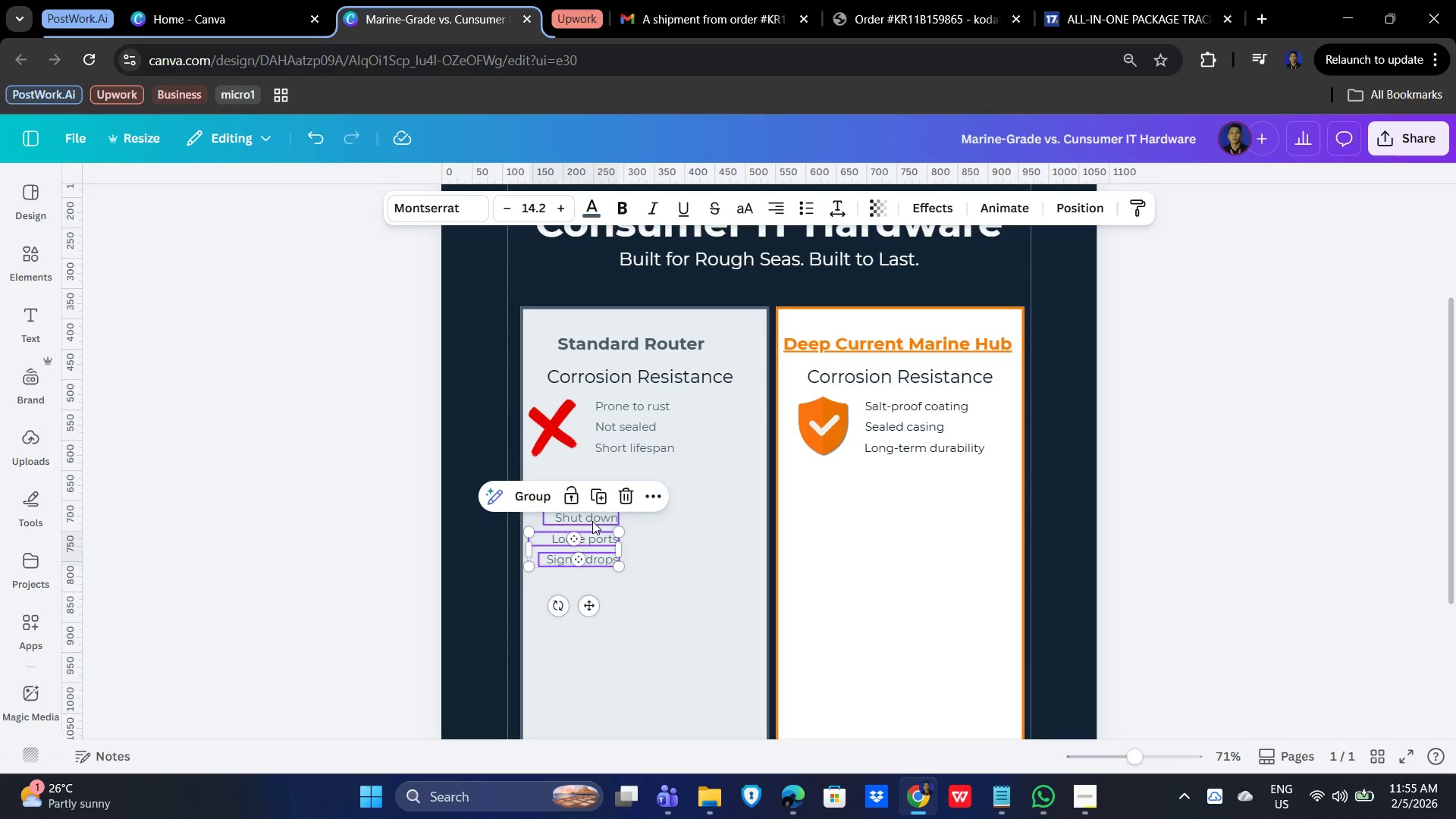 
triple_click([592, 521])
 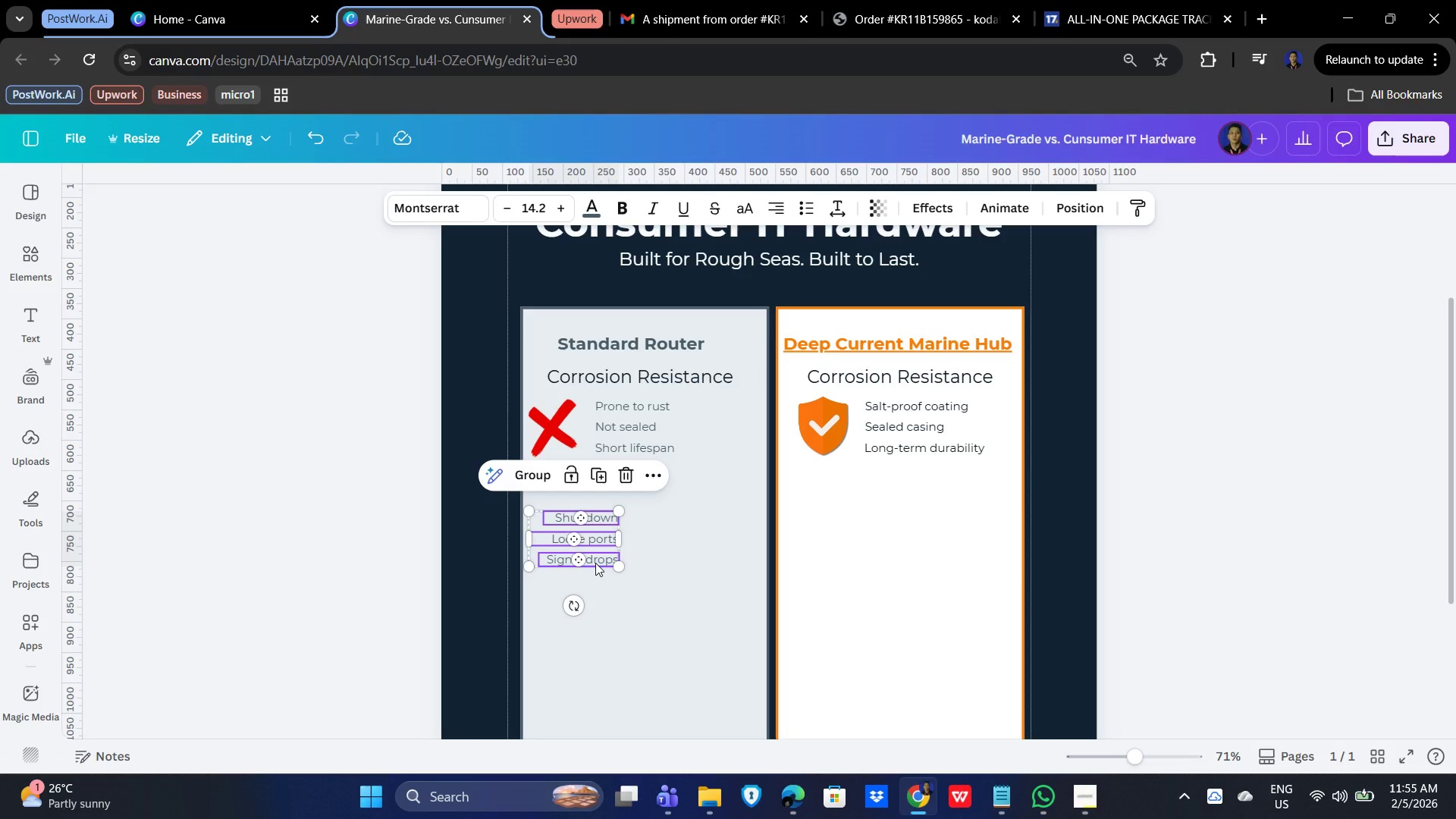 
left_click_drag(start_coordinate=[595, 563], to_coordinate=[597, 551])
 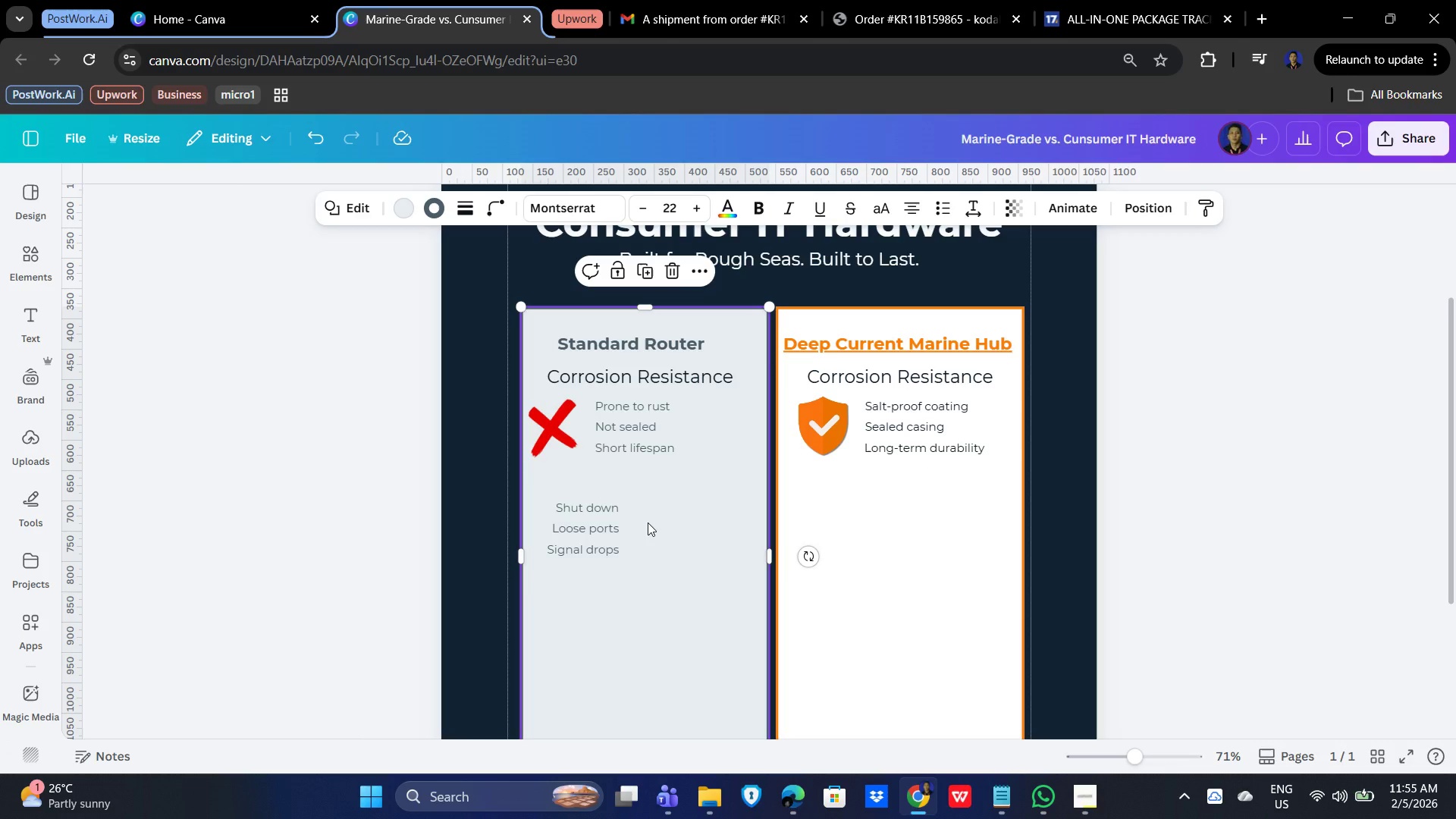 
wait(24.73)
 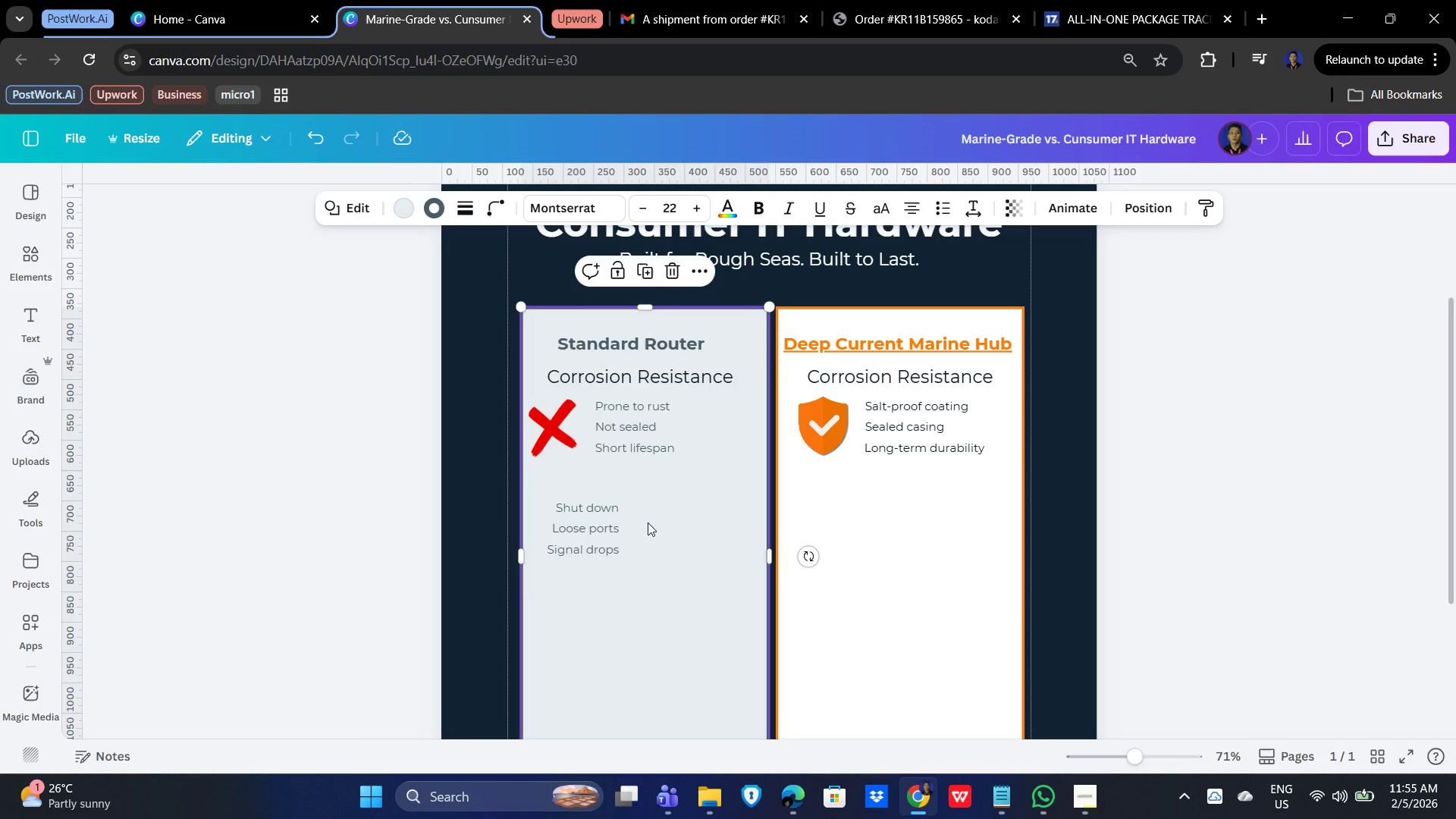 
left_click_drag(start_coordinate=[172, 208], to_coordinate=[93, 209])
 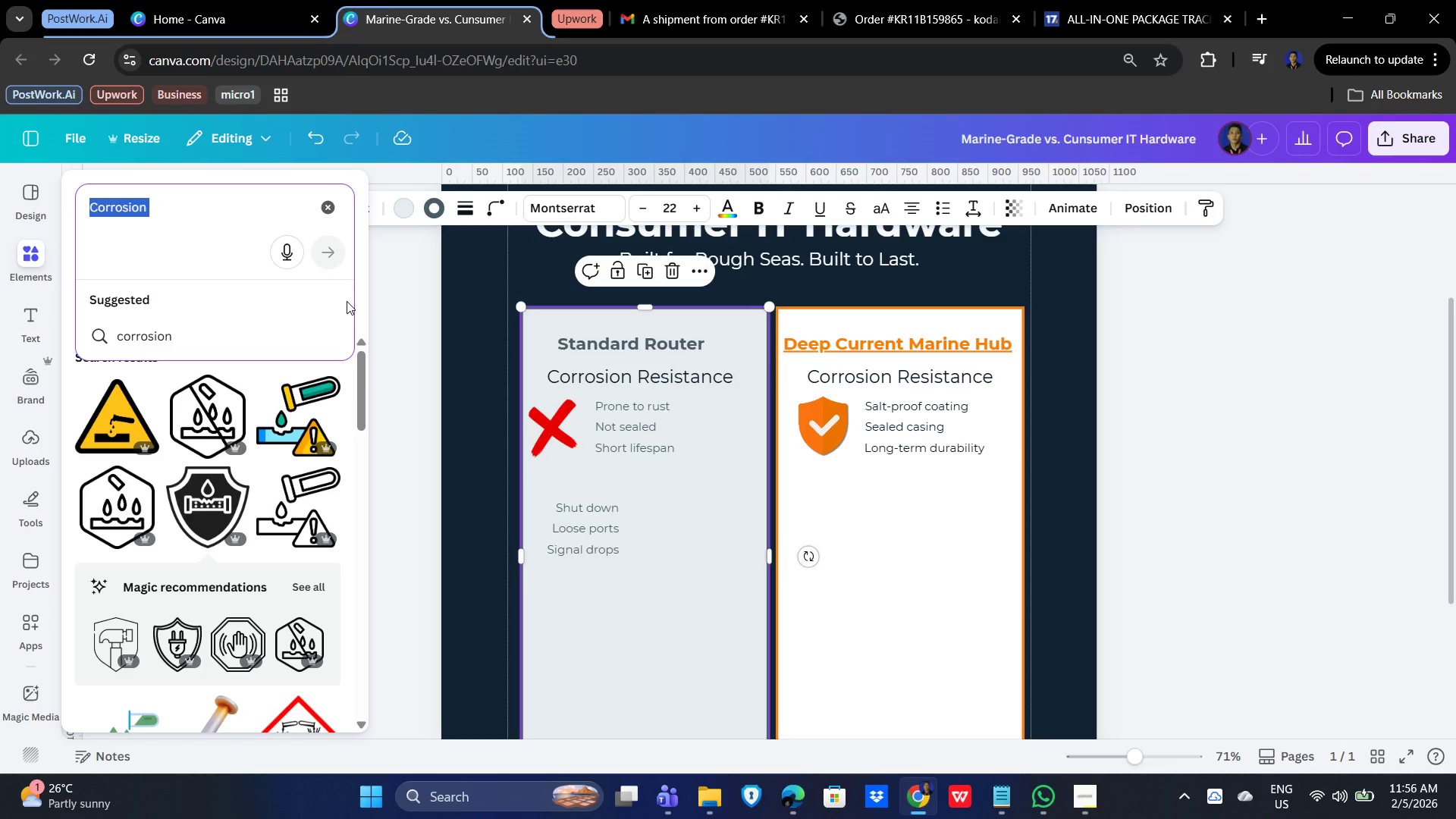 
key(Backspace)
type(VIBRATION TOLERANCE WAVE LINES ICON)
 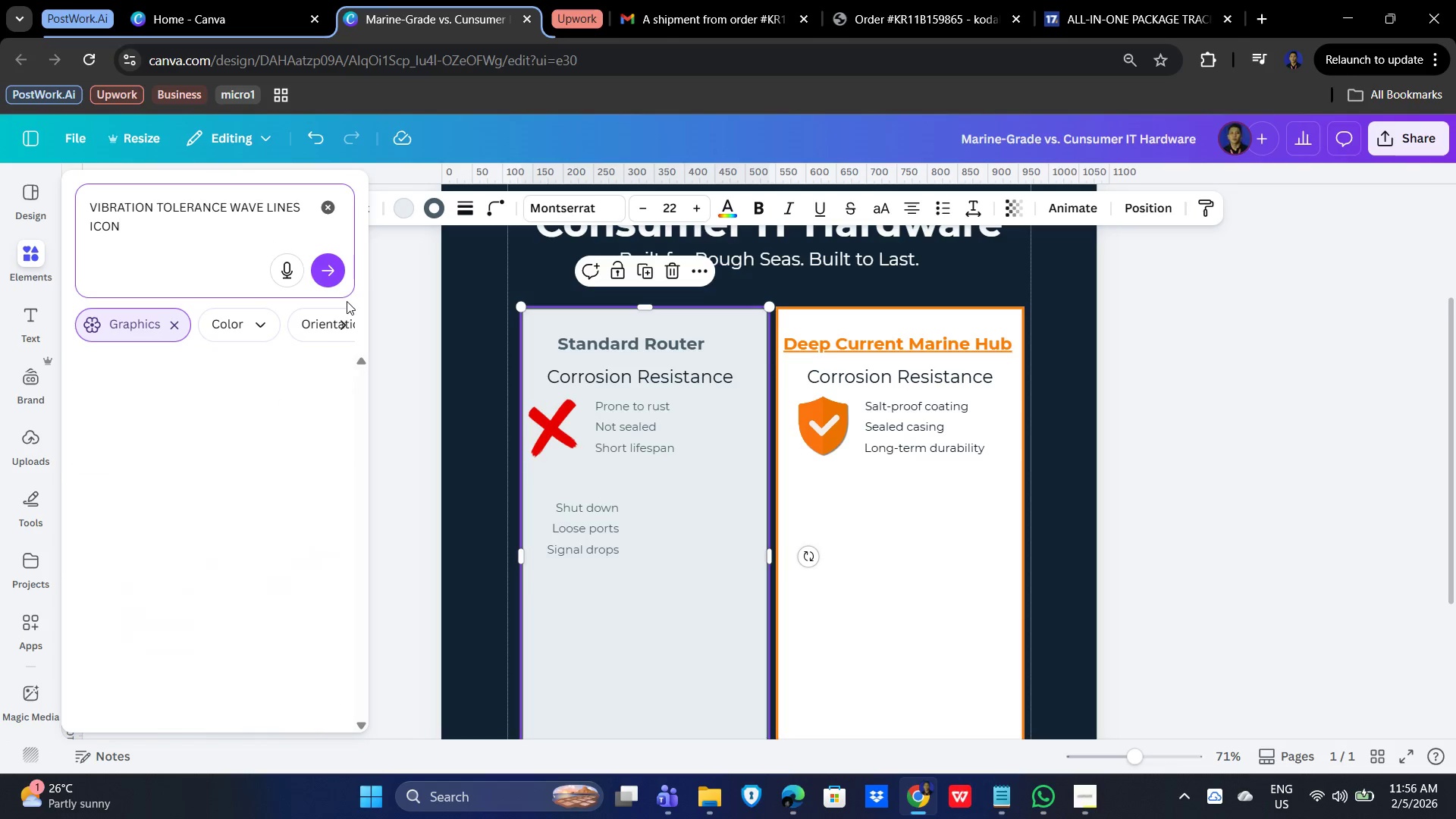 
key(Enter)
 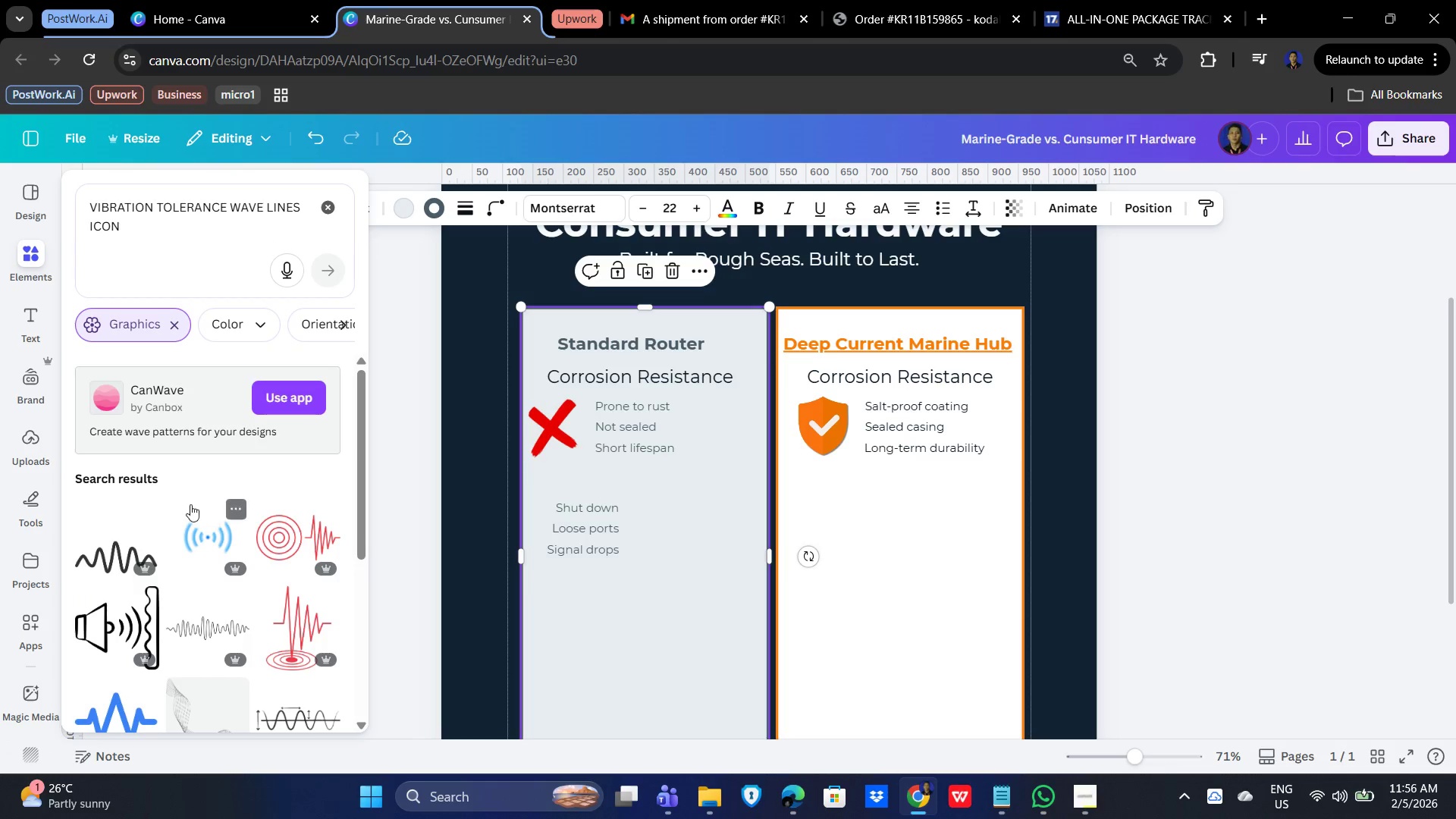 
scroll: coordinate [218, 526], scroll_direction: down, amount: 1.0
 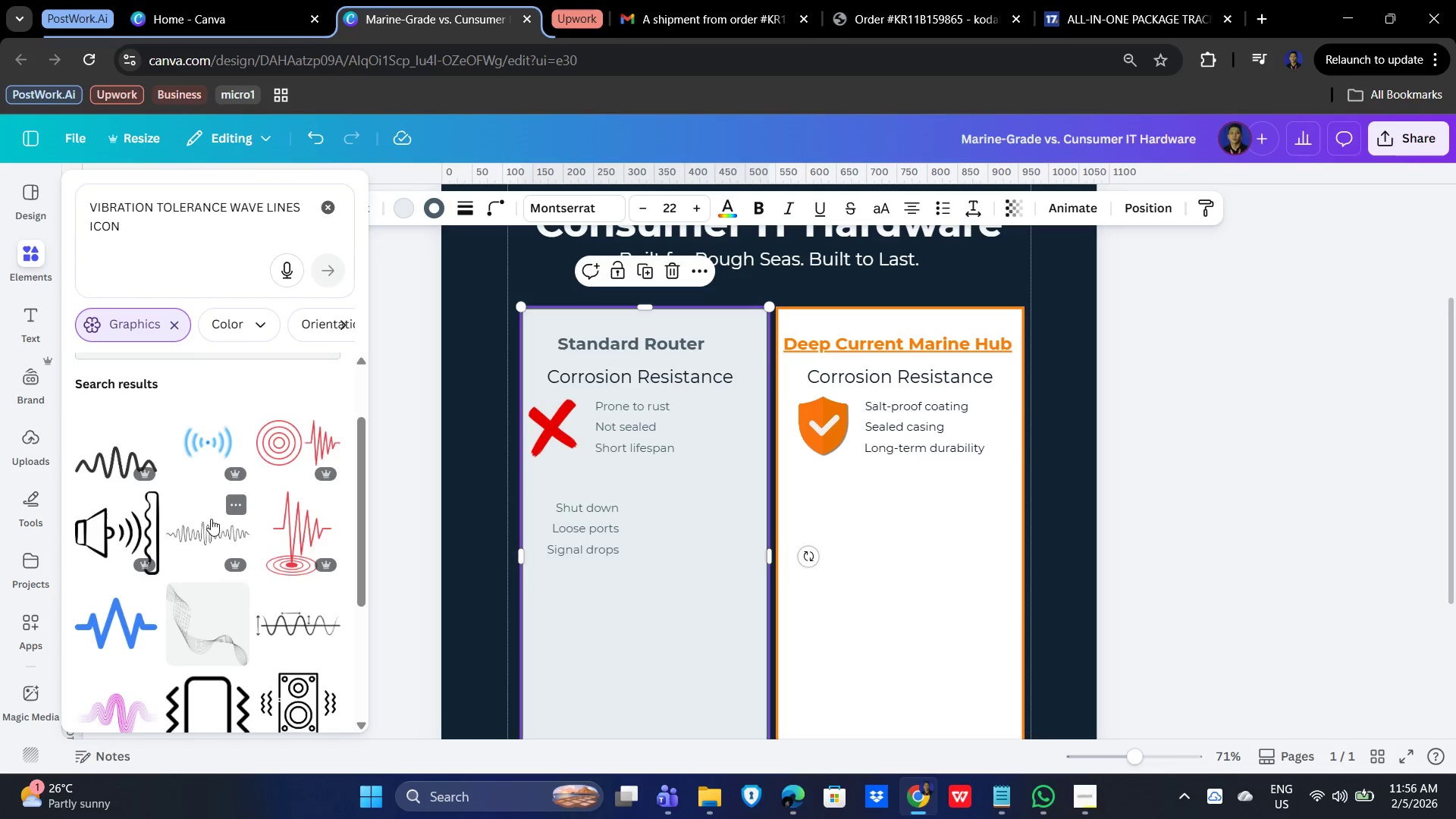 
mouse_move([221, 449])
 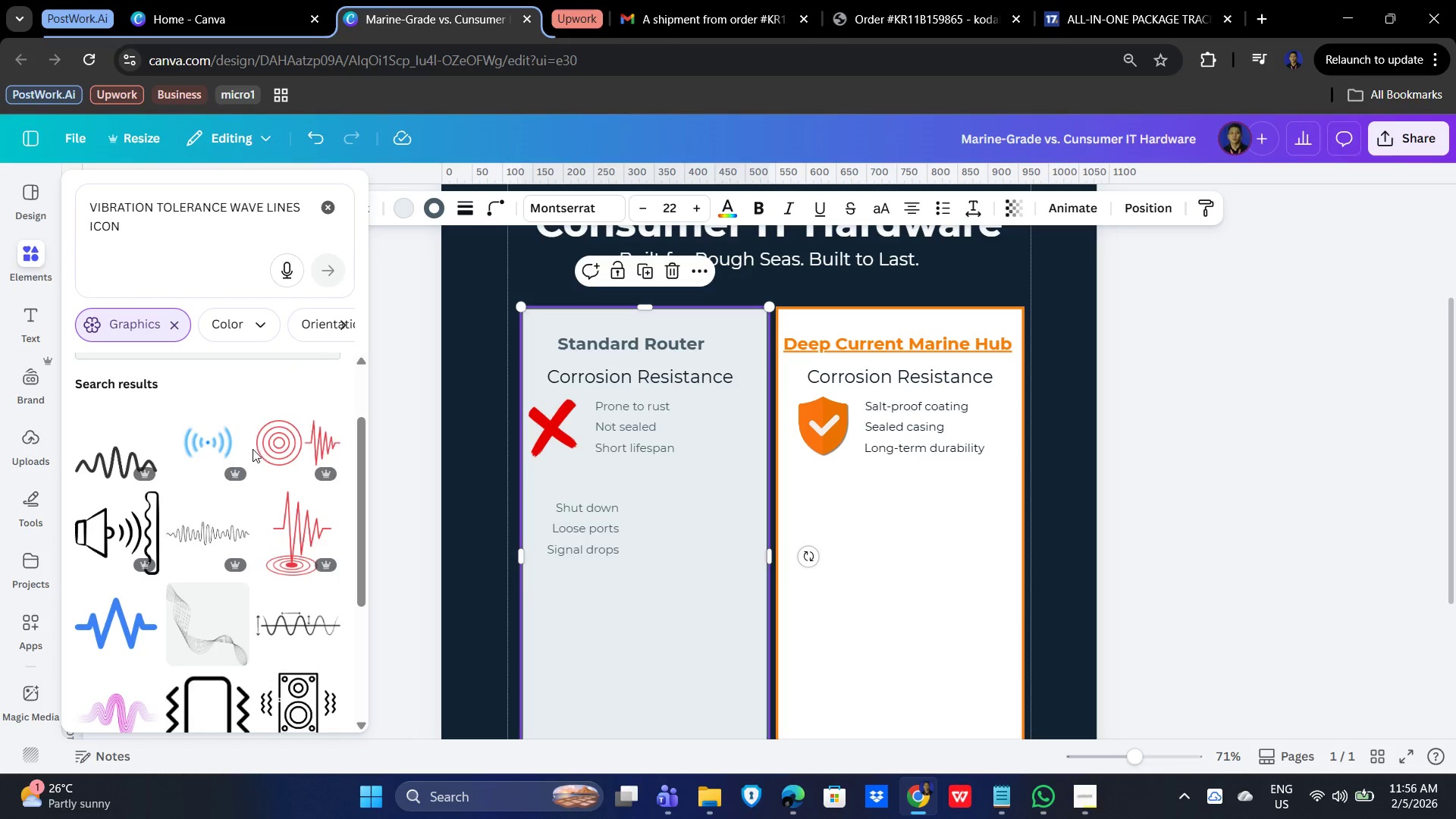 
mouse_move([292, 457])
 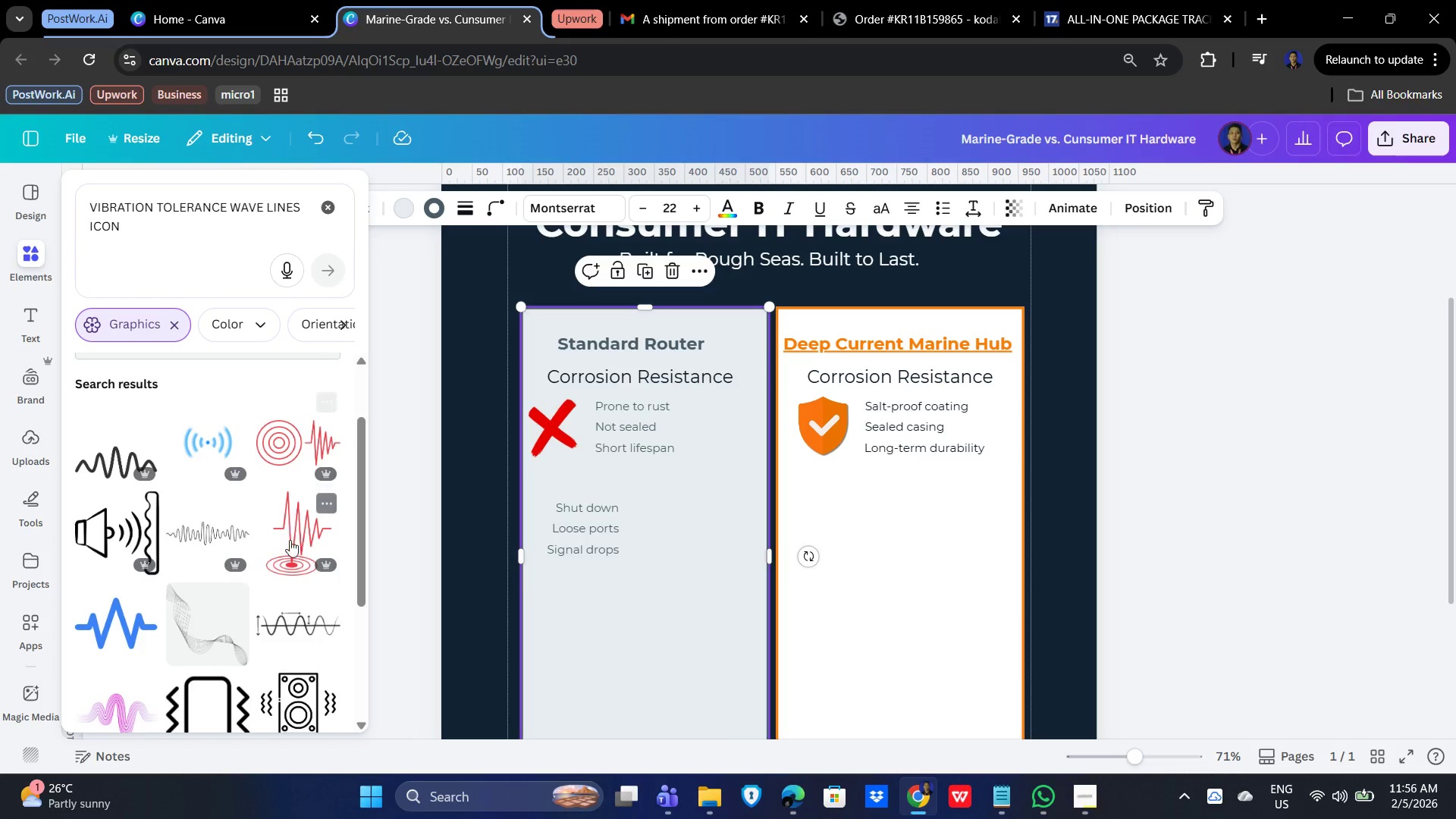 
scroll: coordinate [289, 541], scroll_direction: down, amount: 2.0
 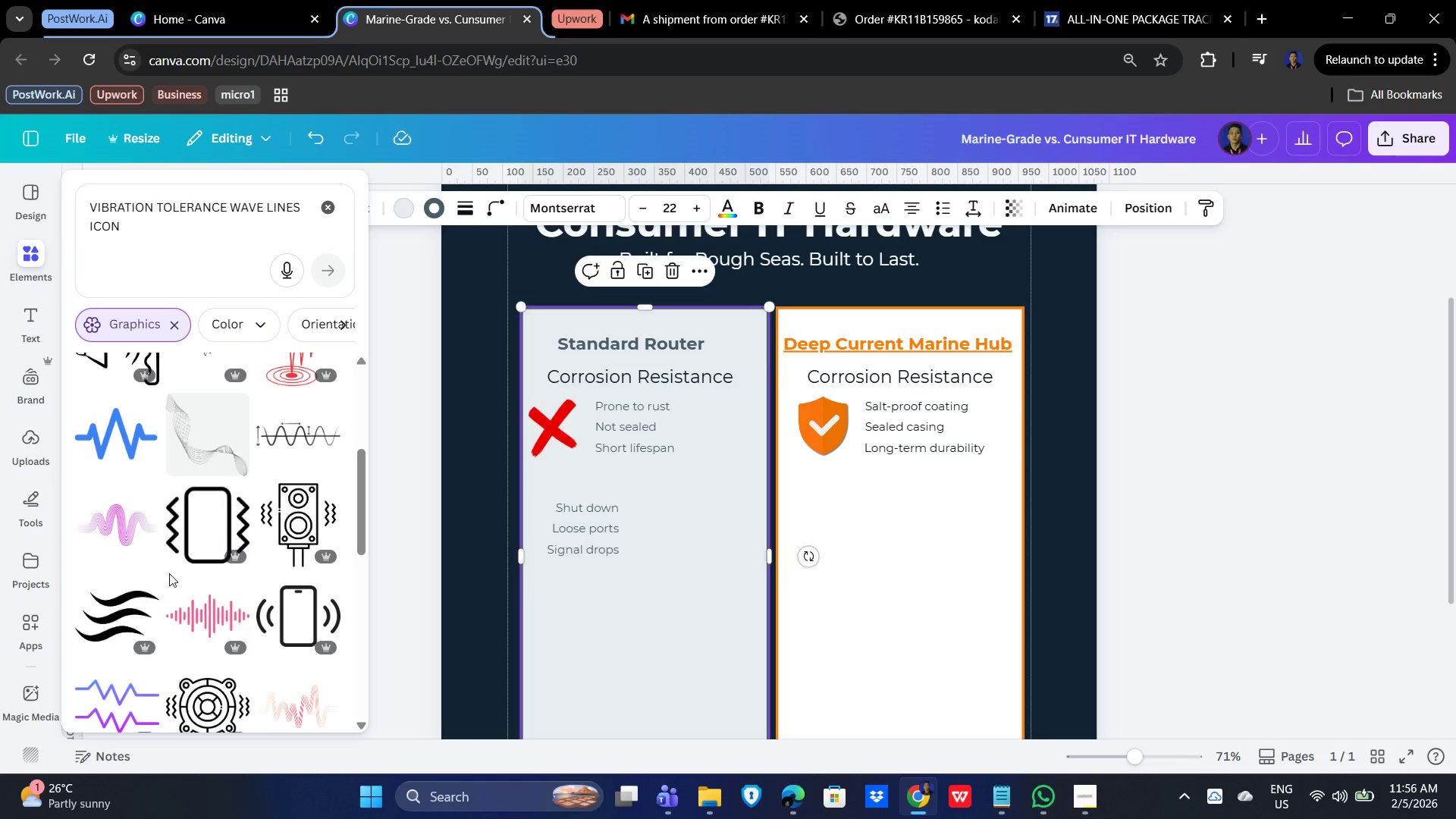 
scroll: coordinate [271, 635], scroll_direction: up, amount: 2.0
 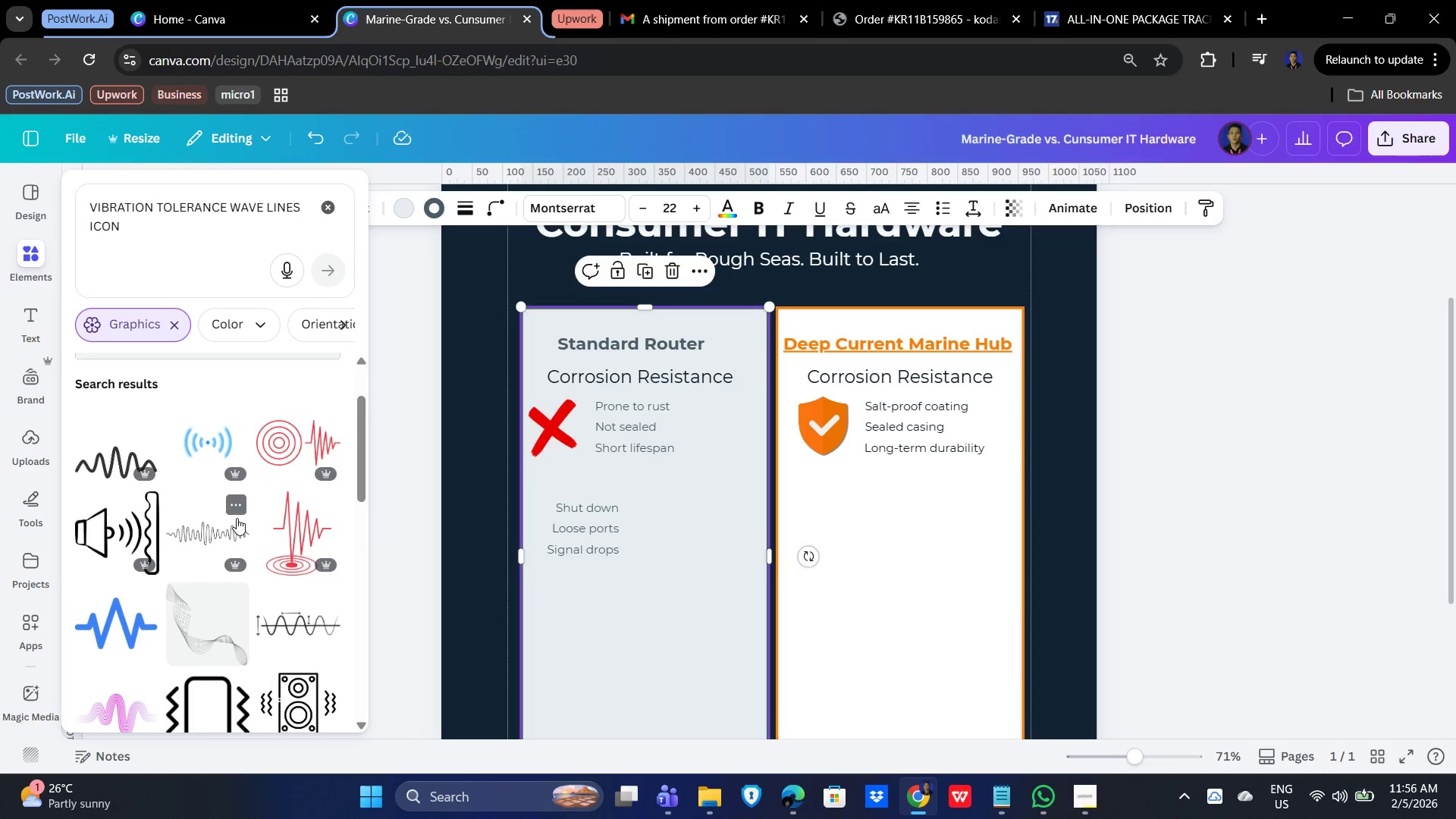 
wait(10.99)
 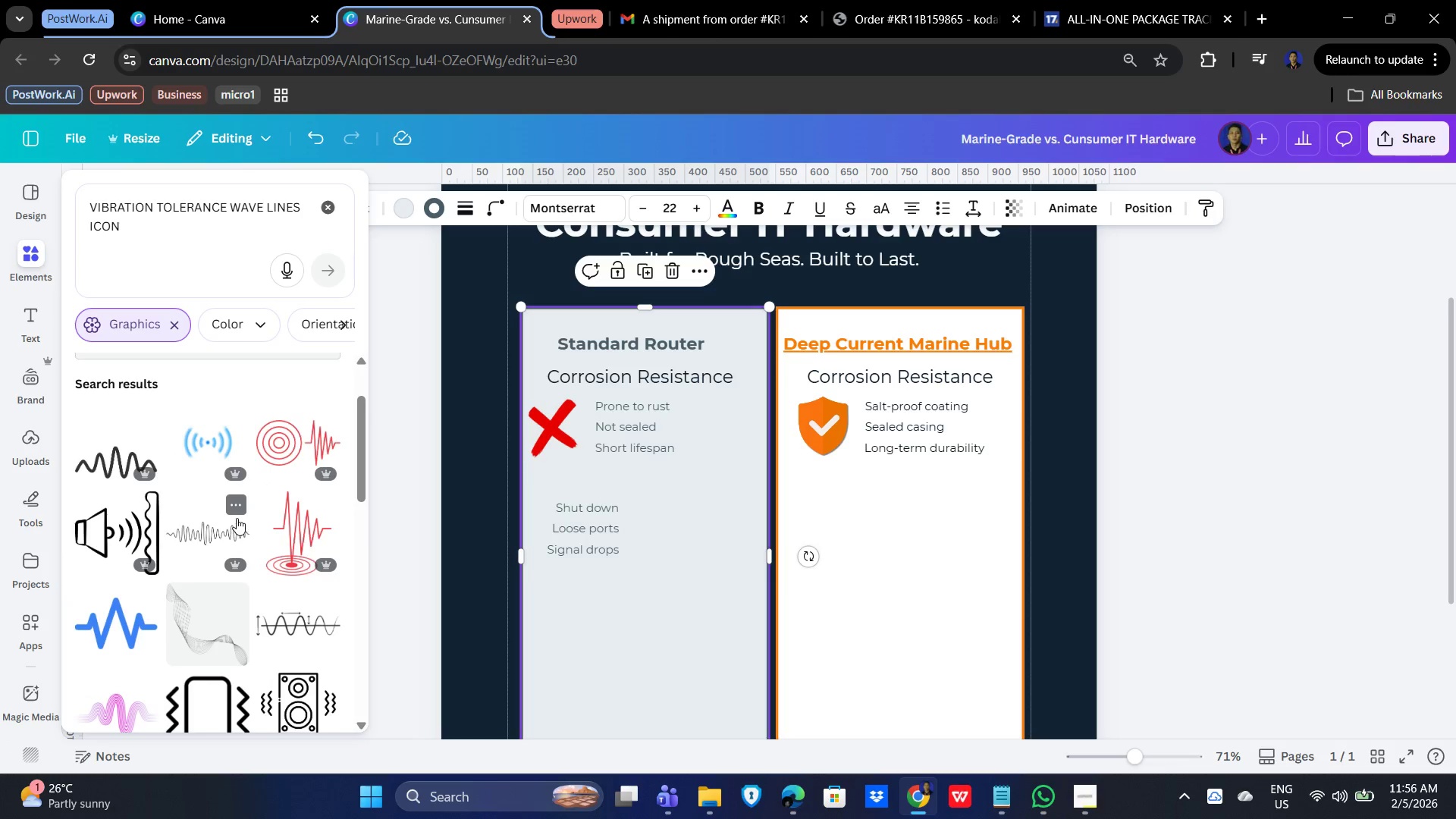 
left_click([298, 441])
 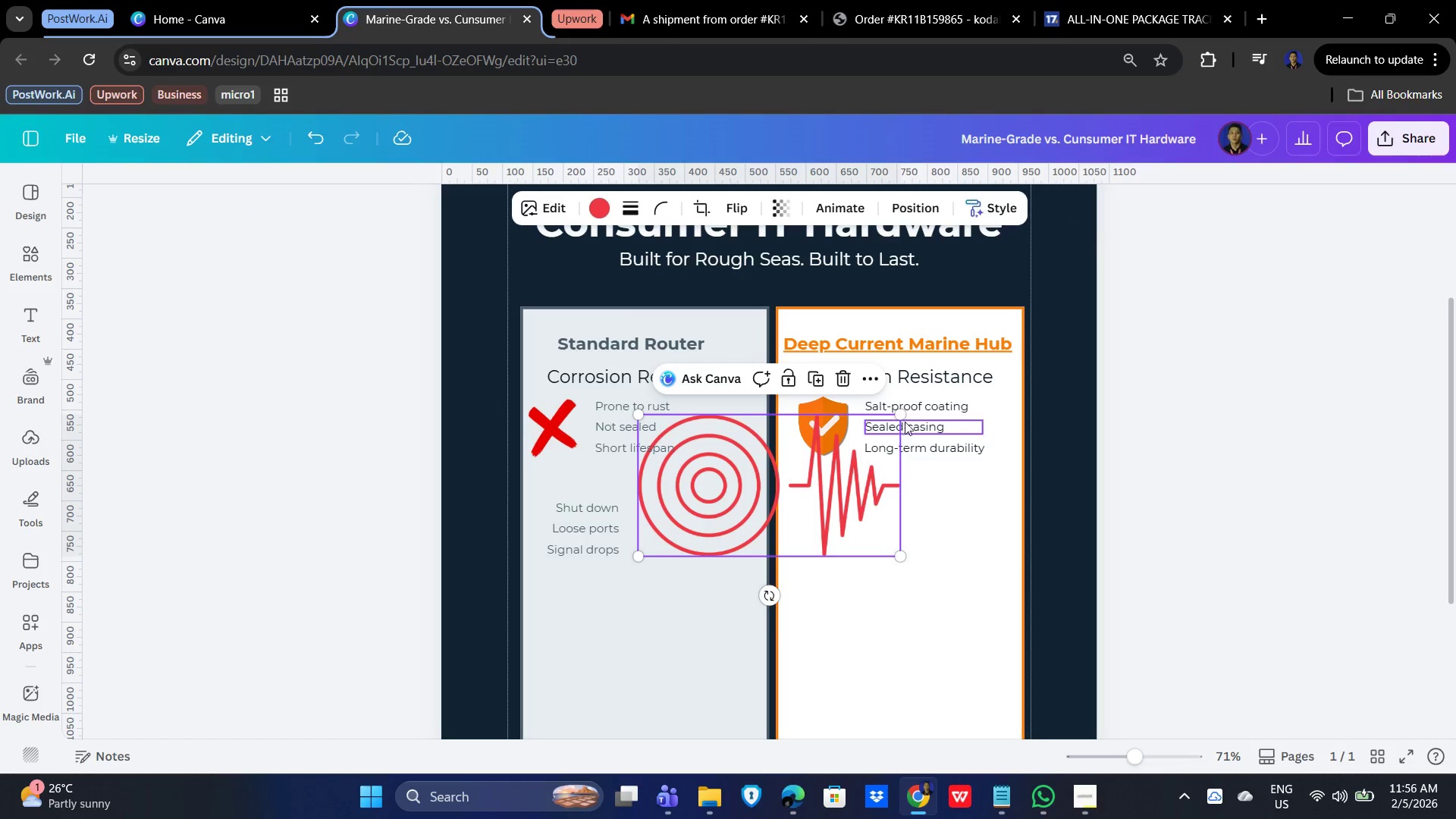 
left_click_drag(start_coordinate=[903, 419], to_coordinate=[755, 518])
 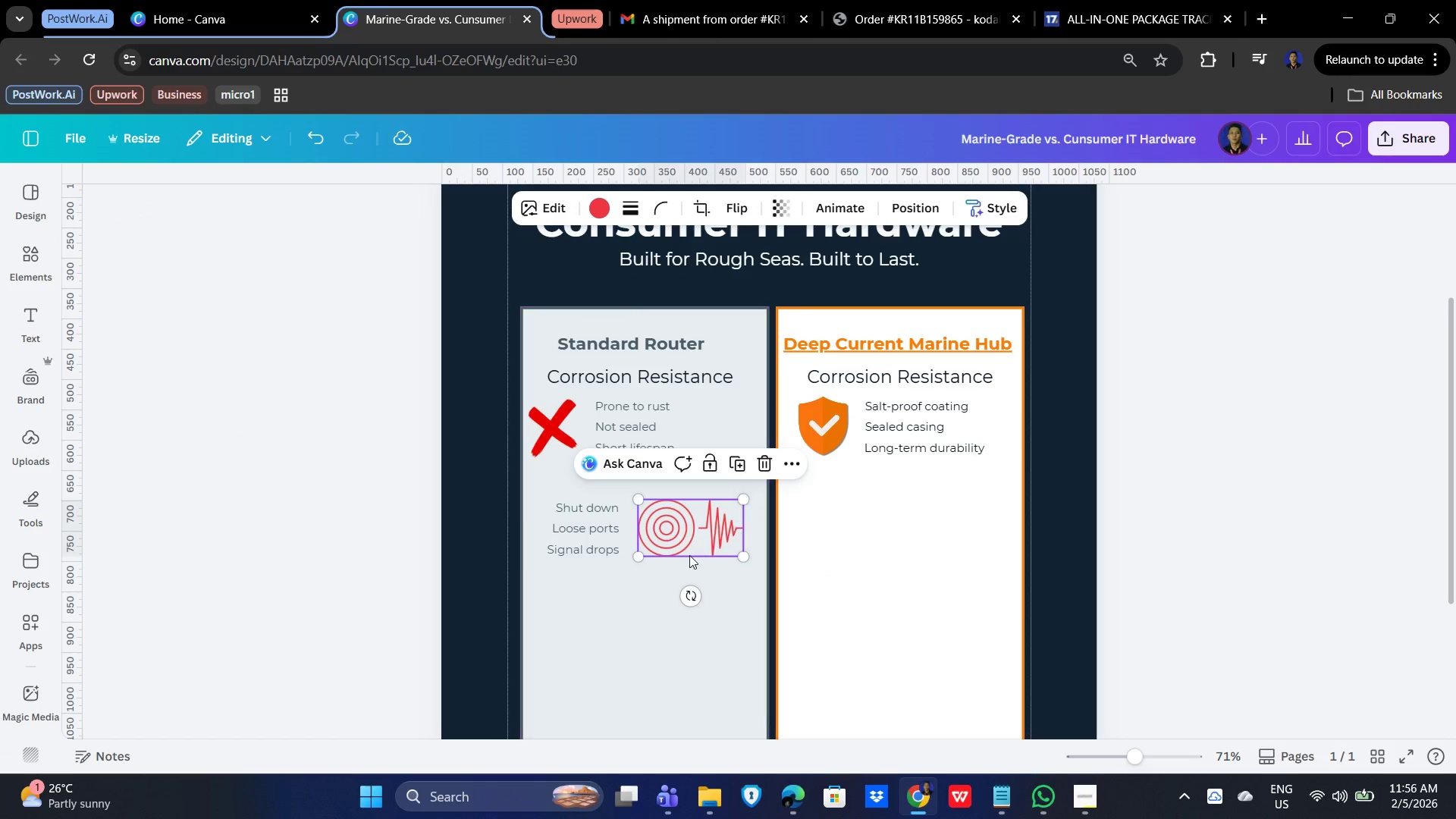 
left_click_drag(start_coordinate=[680, 548], to_coordinate=[686, 512])
 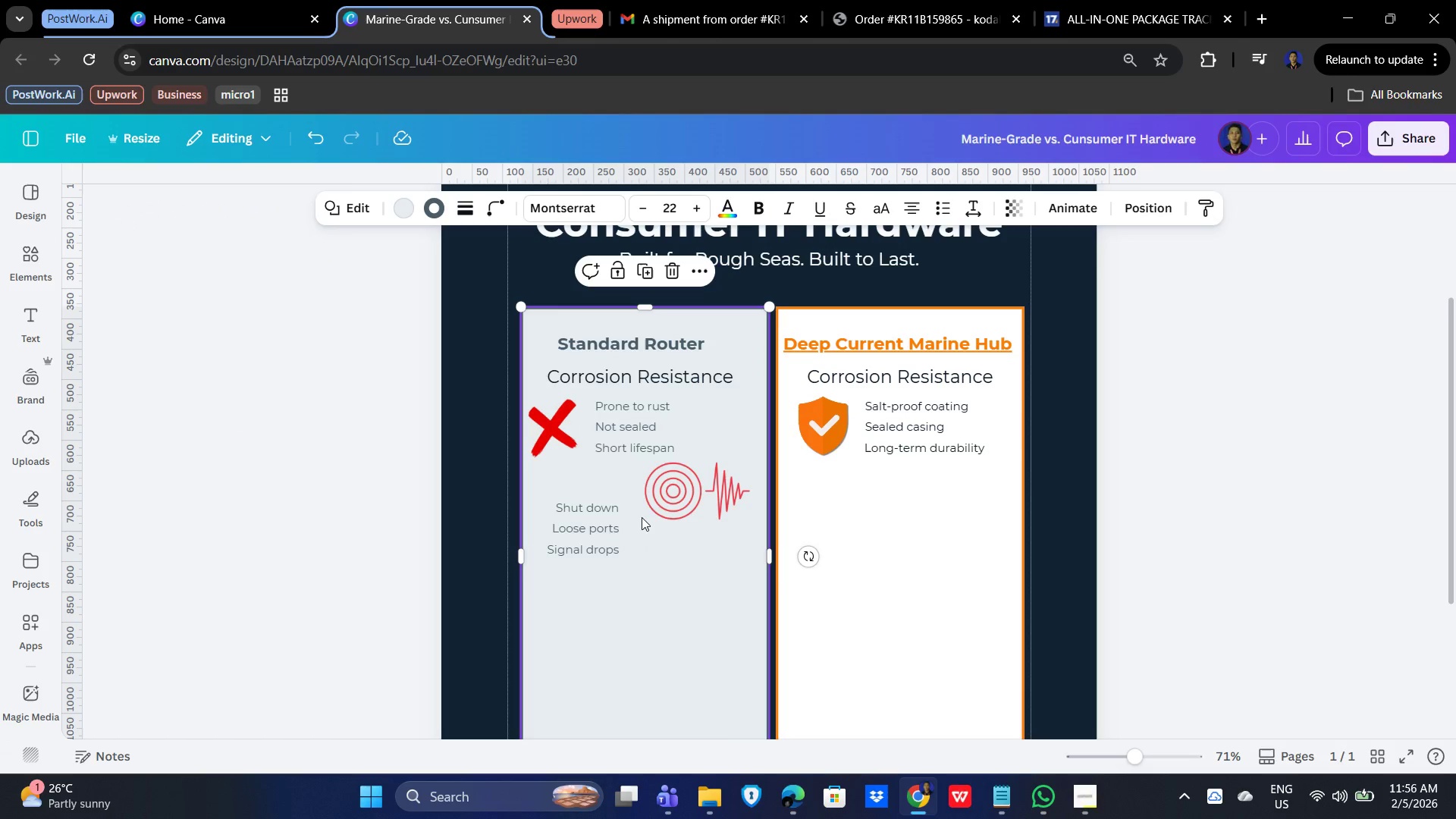 
left_click([677, 501])
 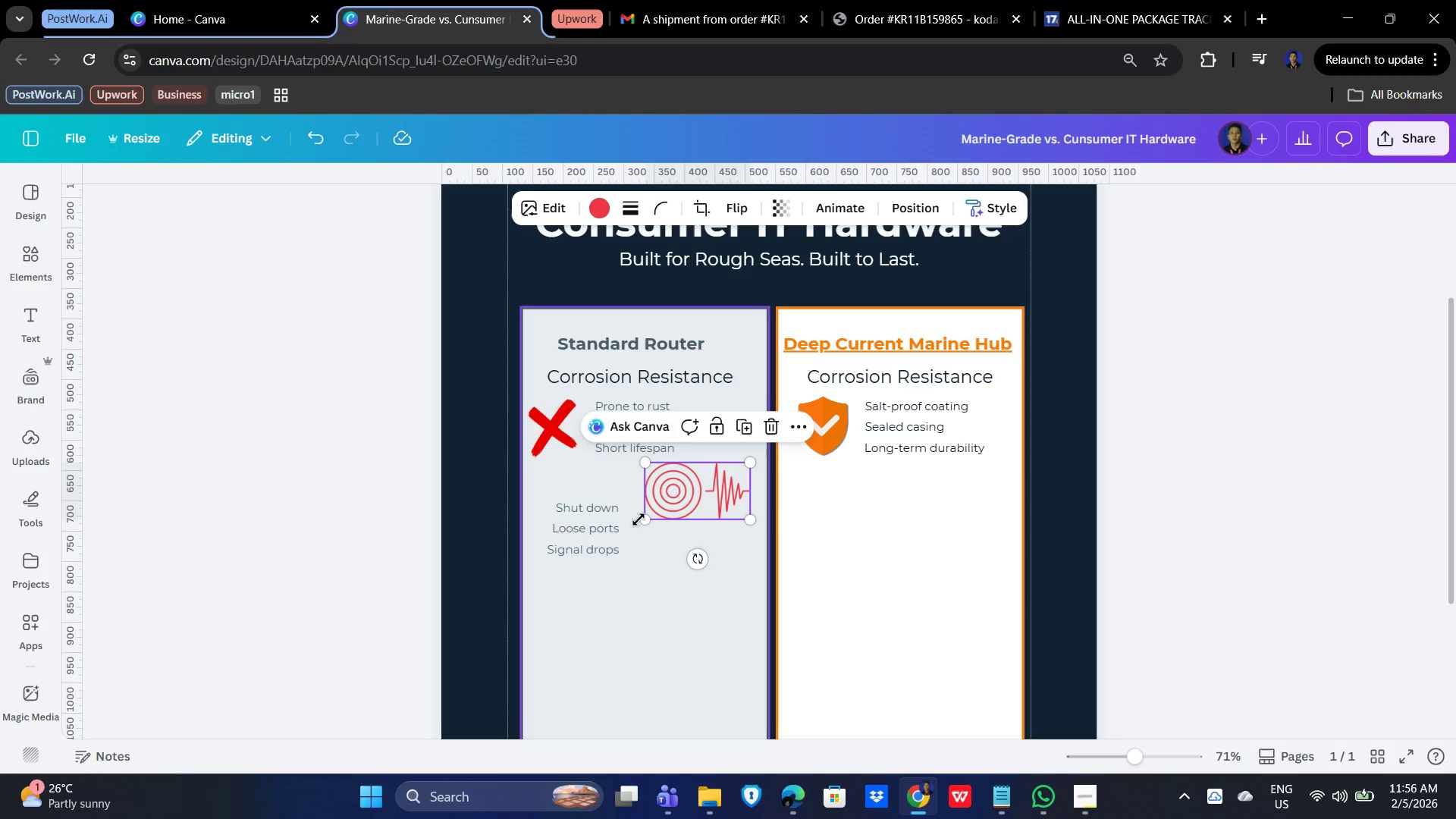 
left_click_drag(start_coordinate=[639, 519], to_coordinate=[660, 510])
 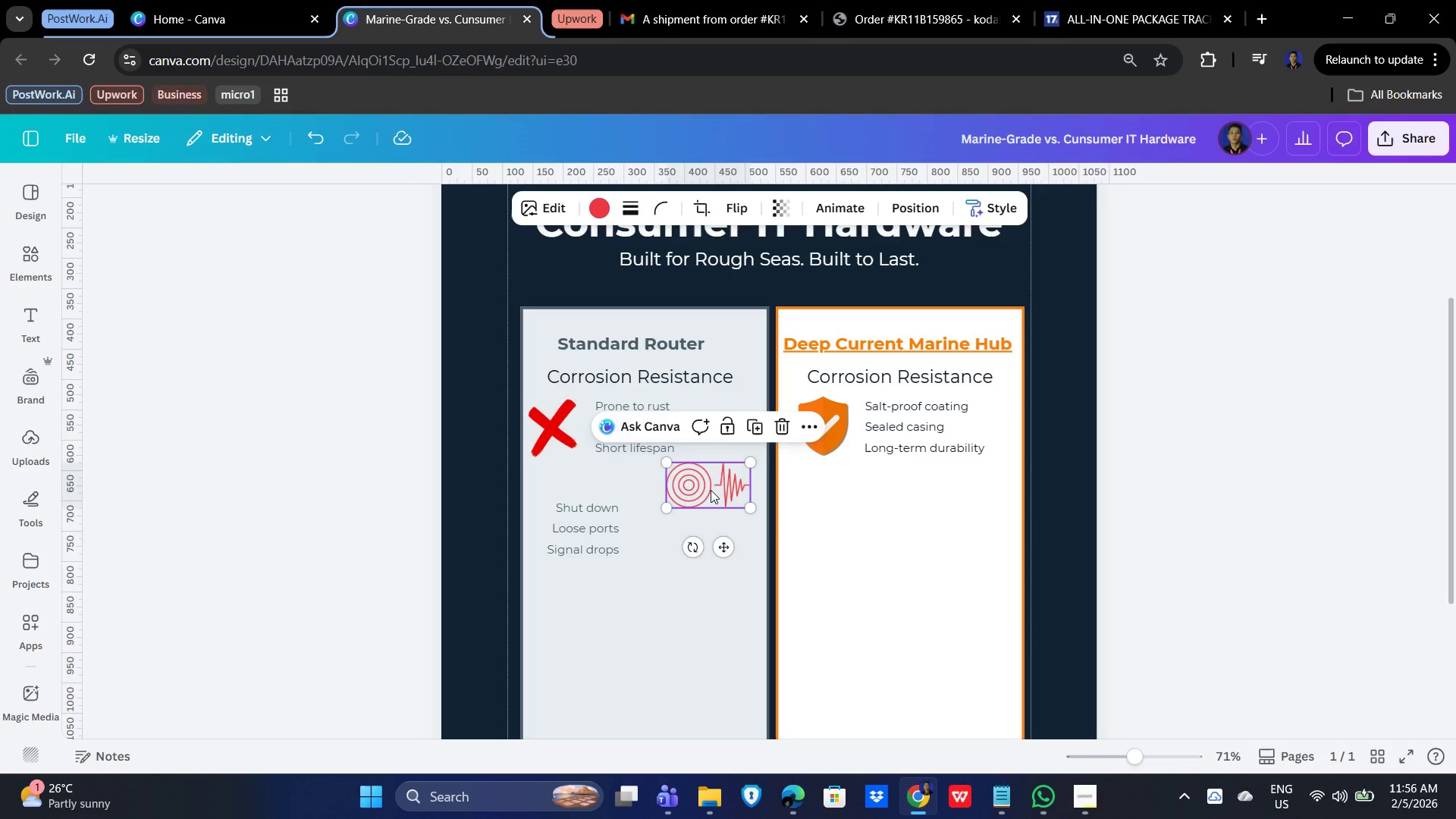 
left_click_drag(start_coordinate=[711, 490], to_coordinate=[720, 500])
 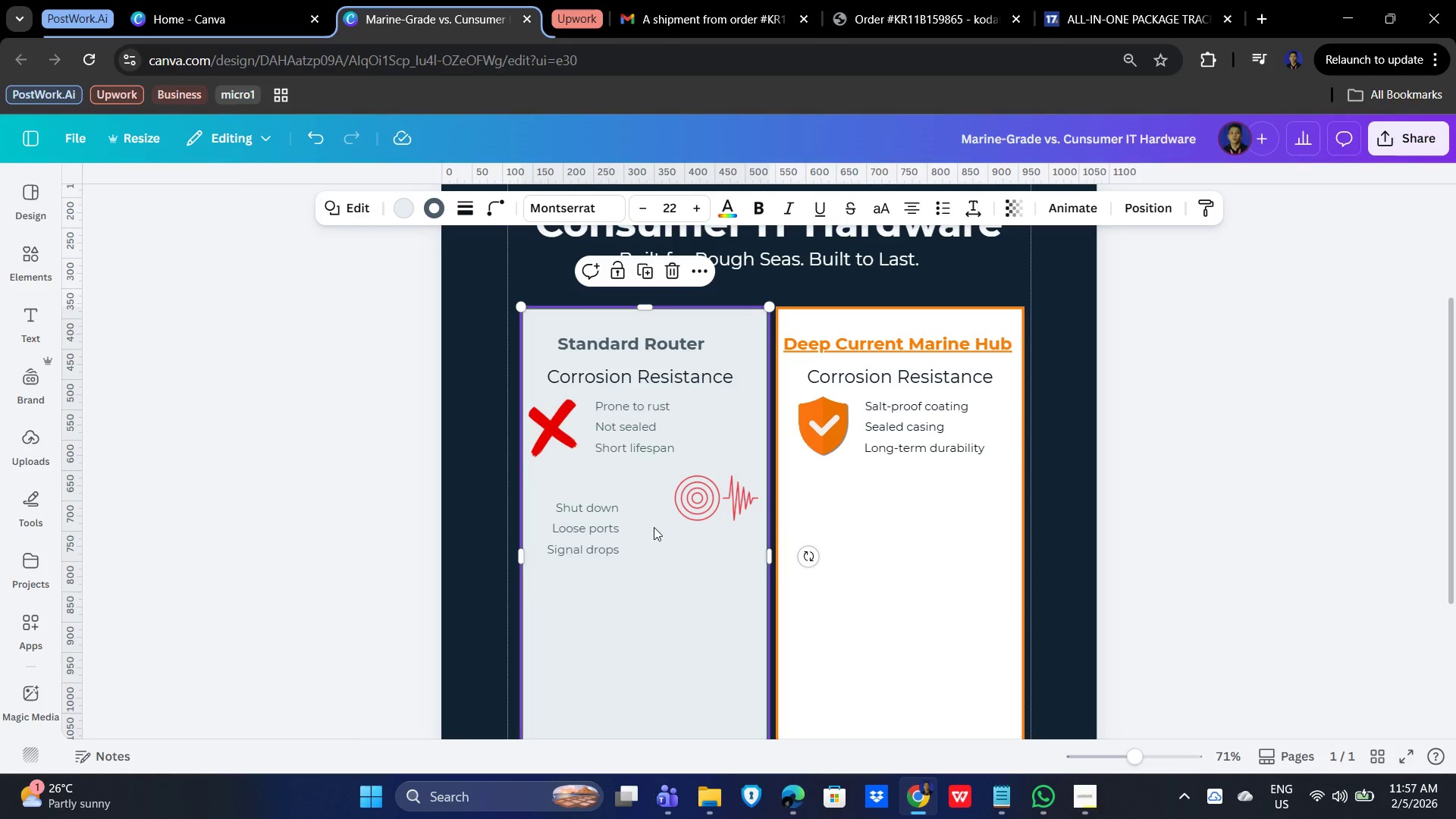 
wait(45.56)
 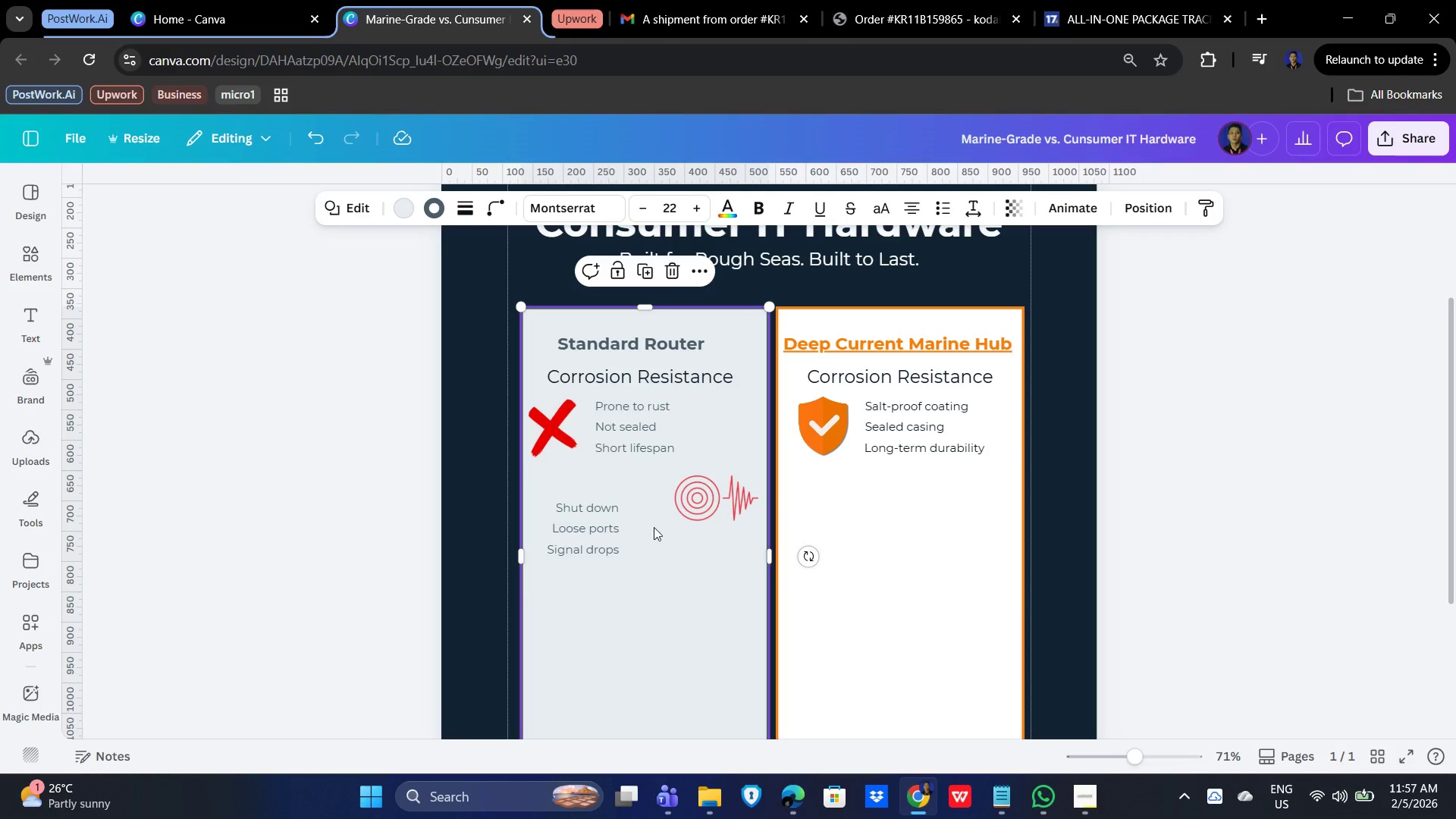 
left_click([682, 375])
 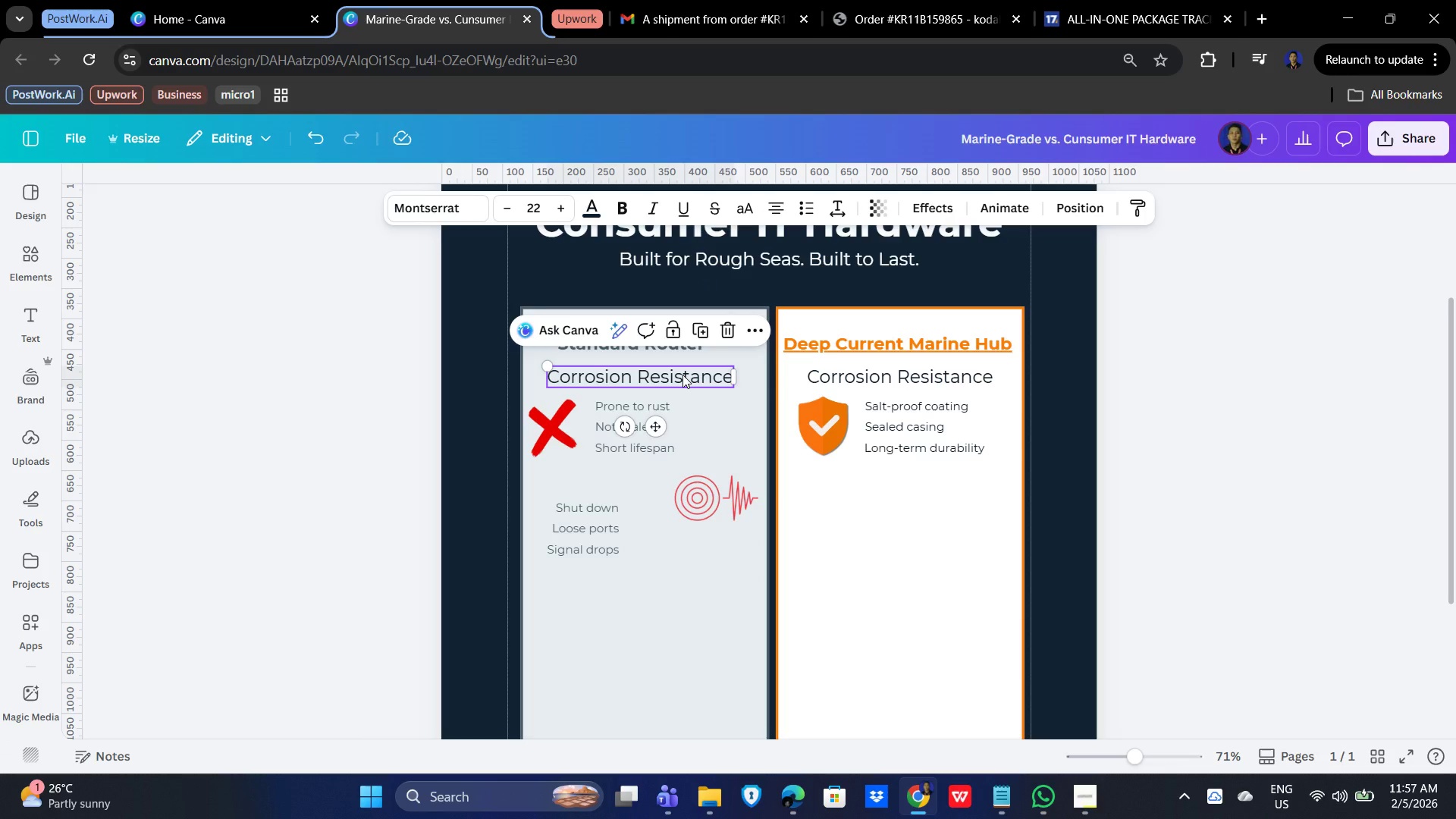 
key(Control+C)
 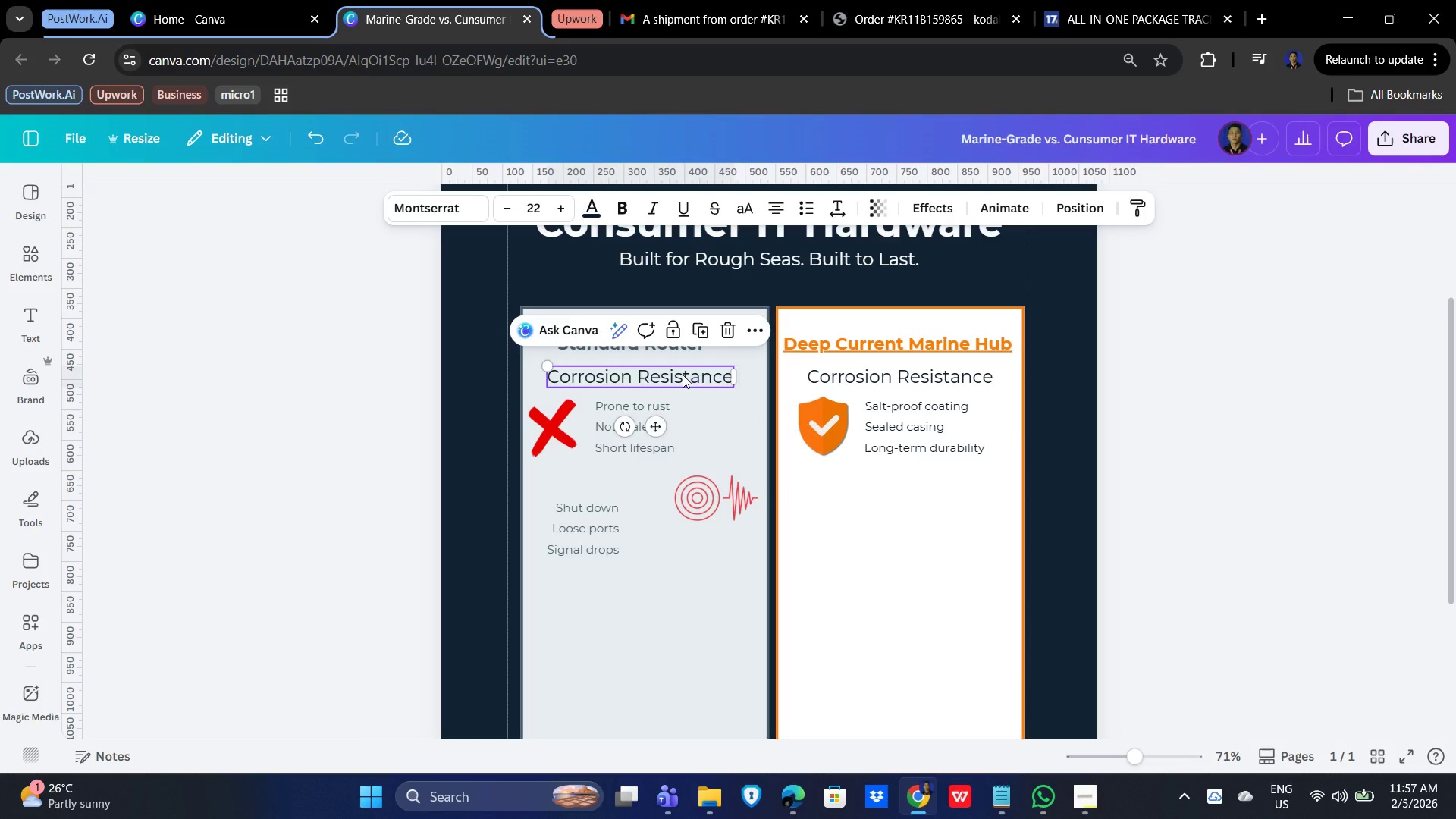 
key(Control+V)
 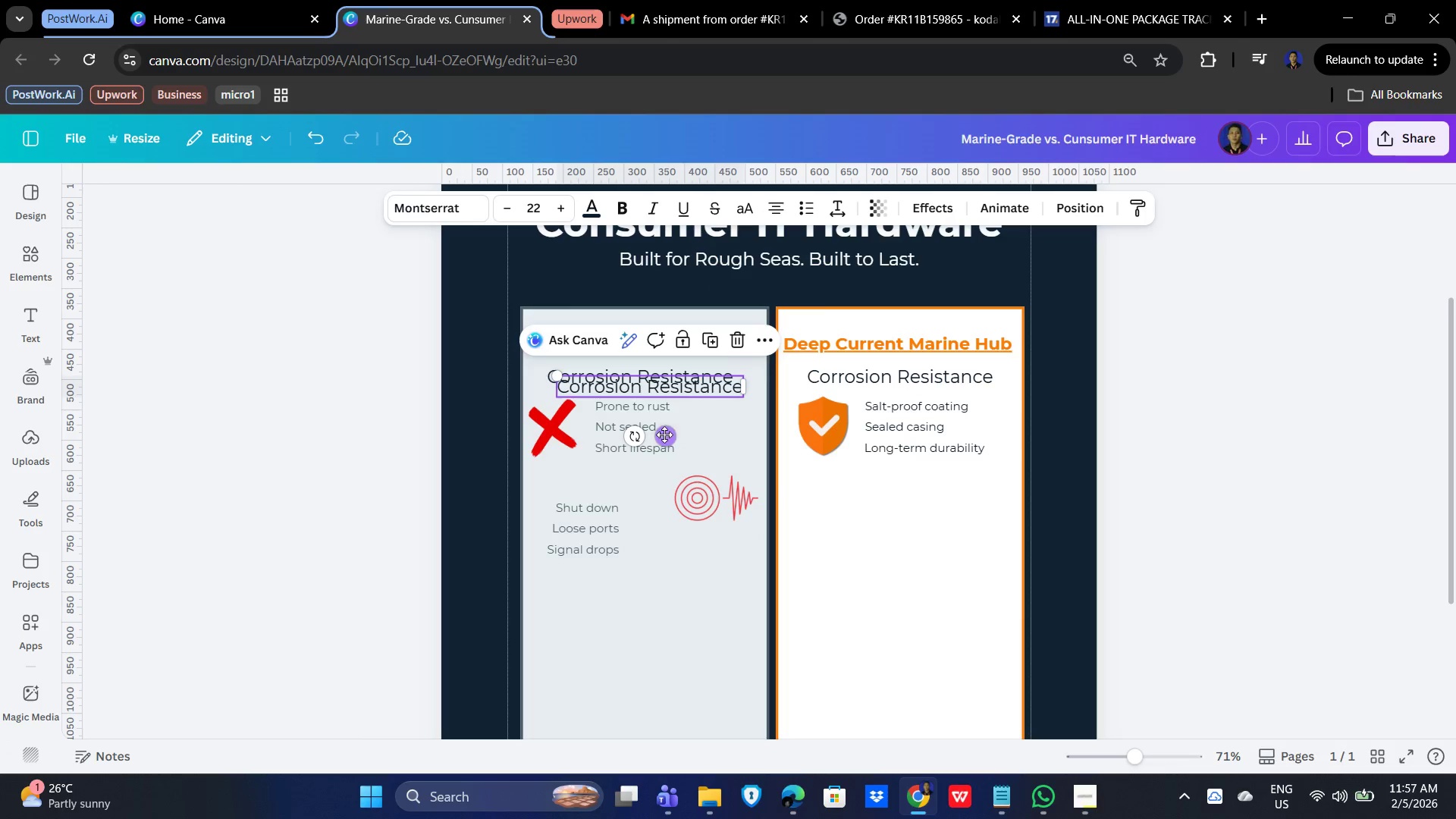 
left_click_drag(start_coordinate=[664, 435], to_coordinate=[629, 531])
 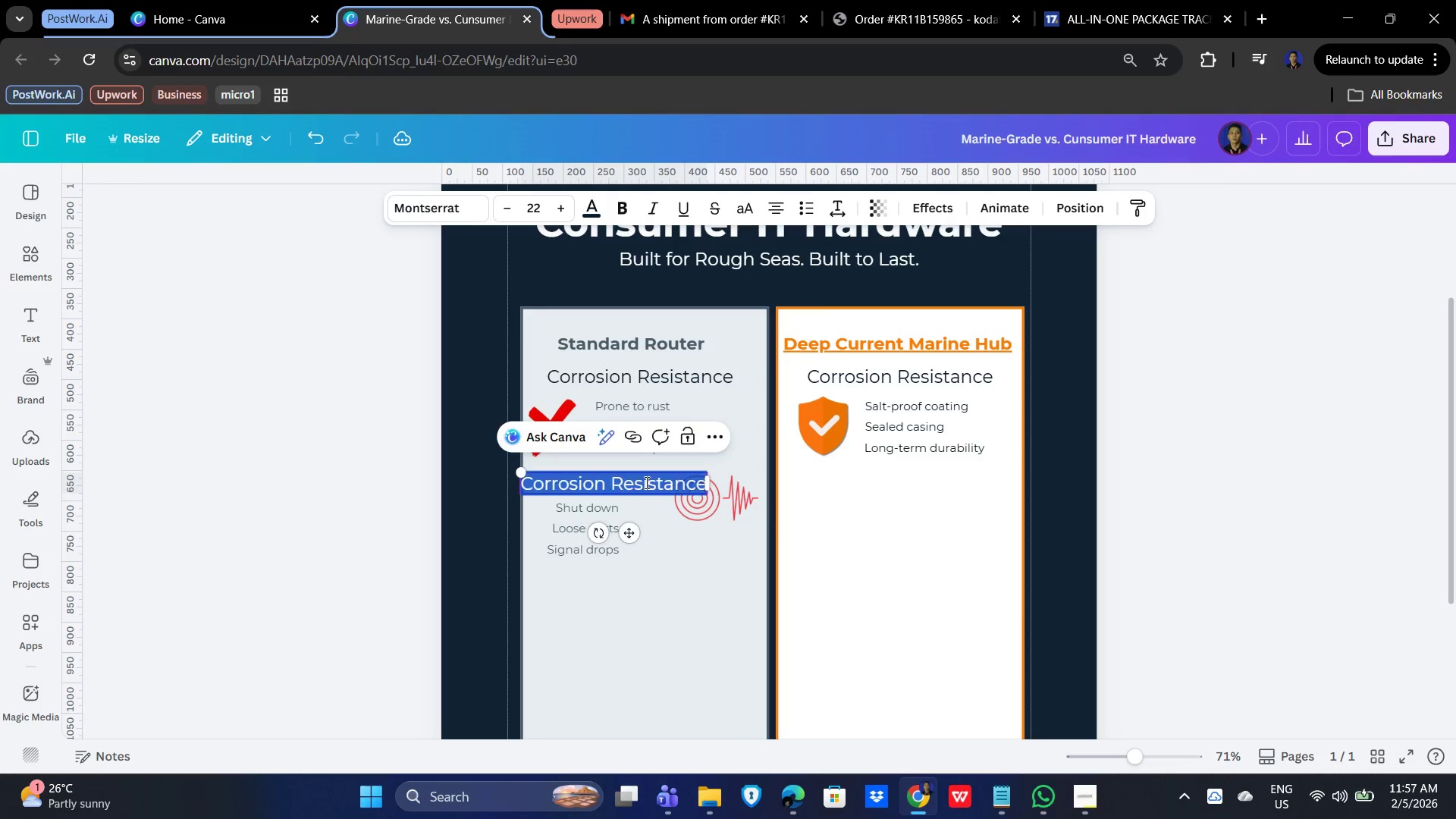 
double_click([645, 482])
 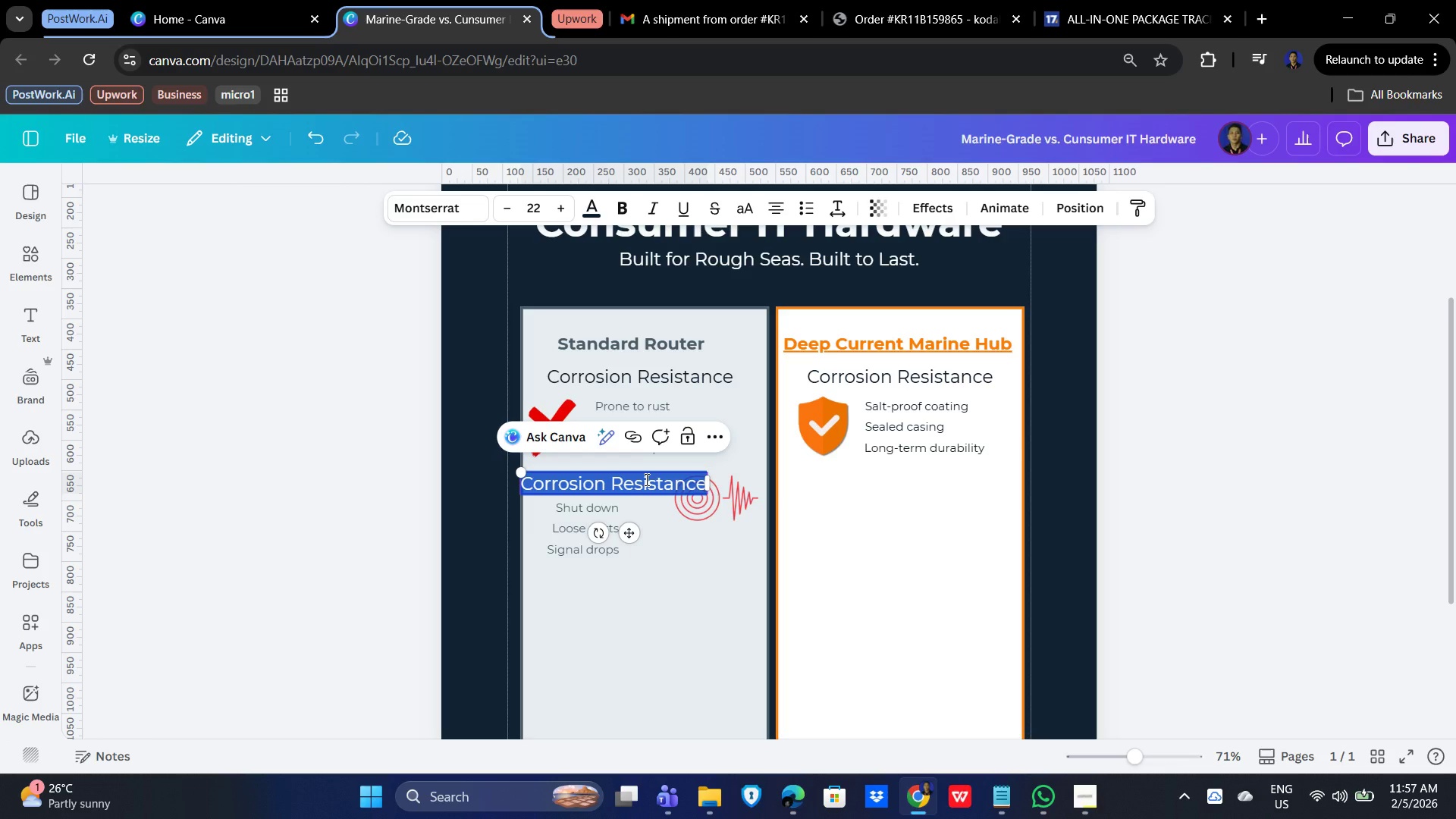 
type(vIBRA)
key(Backspace)
key(Backspace)
key(Backspace)
key(Backspace)
key(Backspace)
type(Vibration Tolerance)
 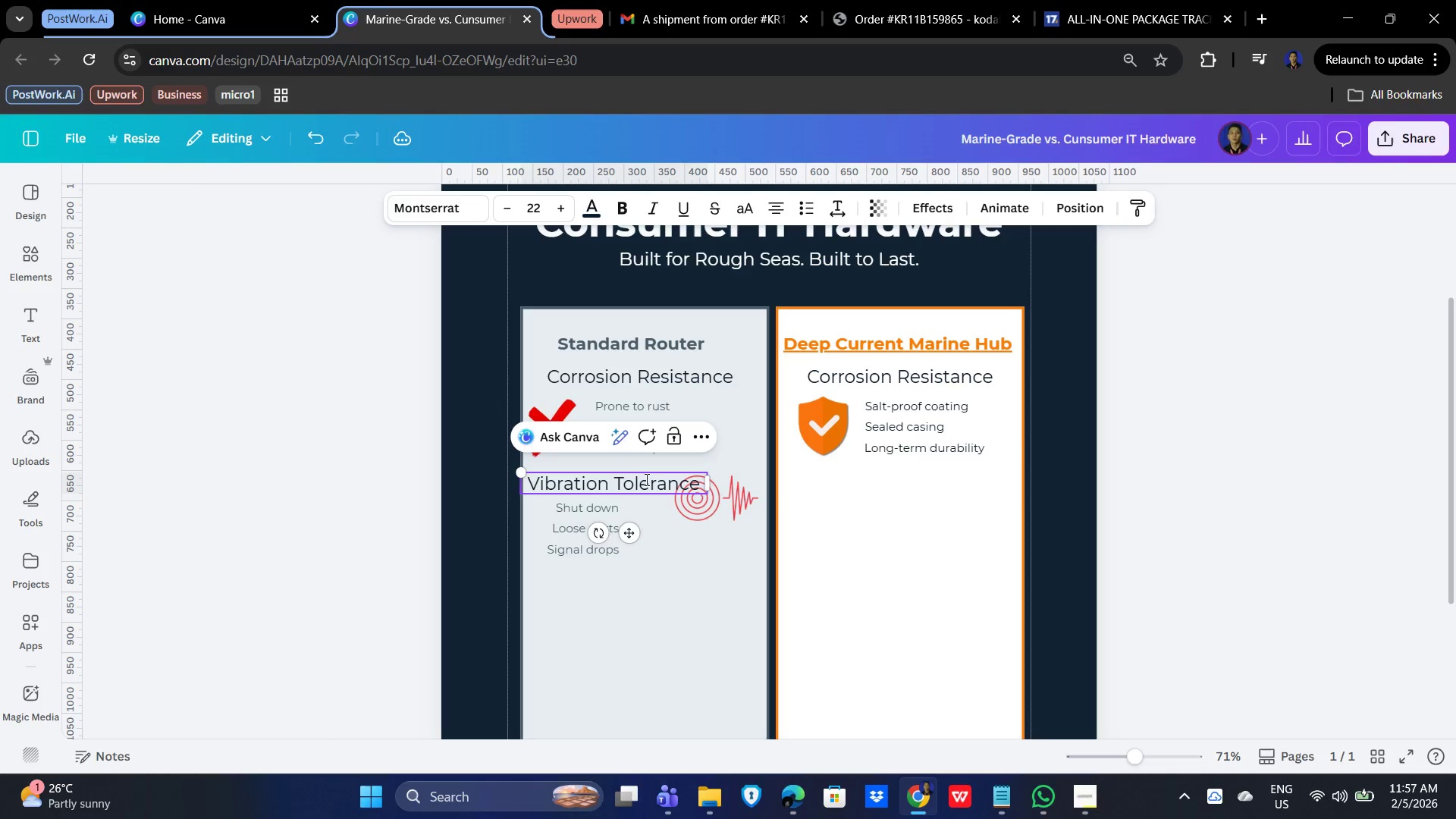 
left_click_drag(start_coordinate=[522, 475], to_coordinate=[570, 488])
 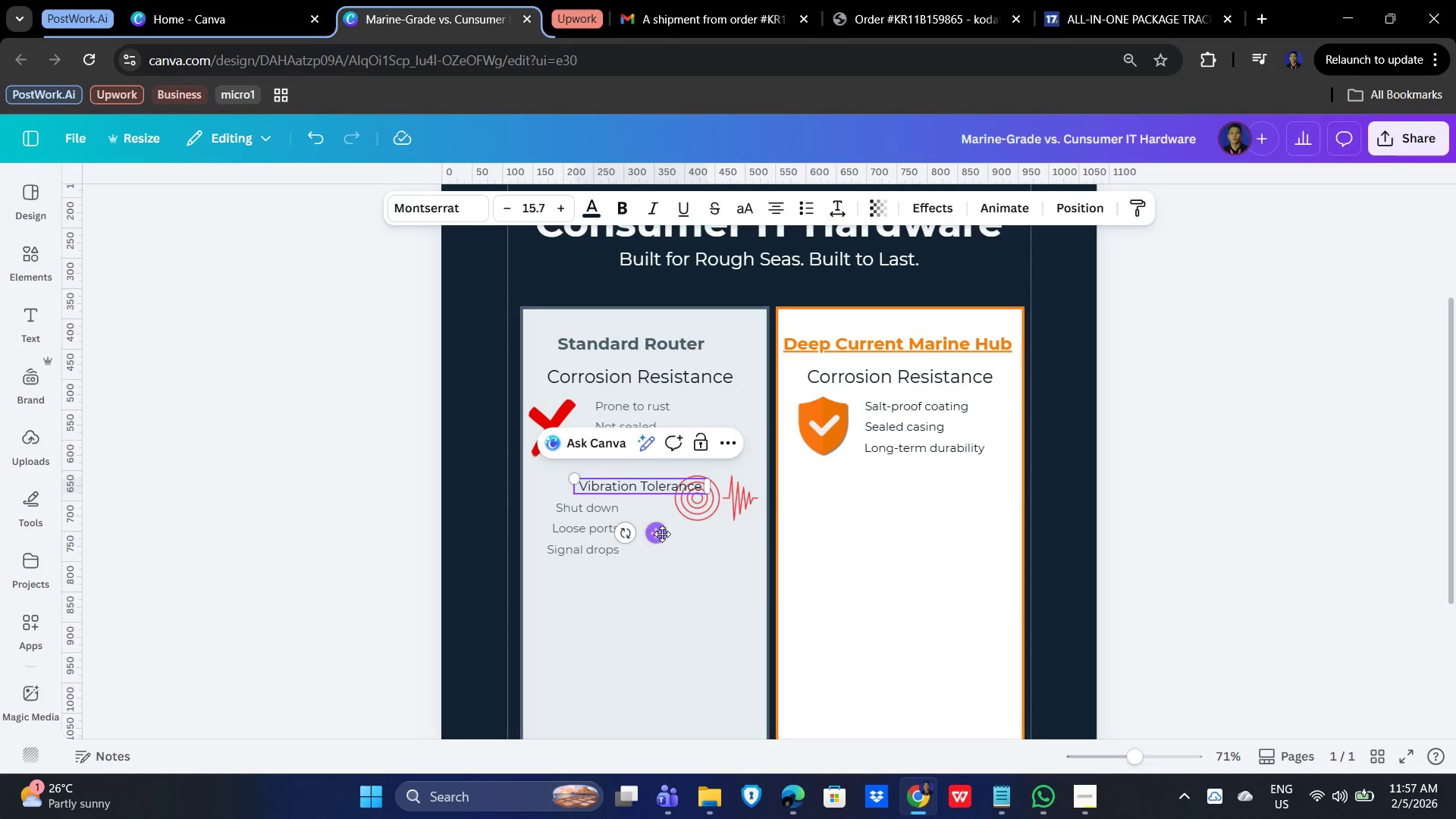 
left_click_drag(start_coordinate=[655, 531], to_coordinate=[614, 519])
 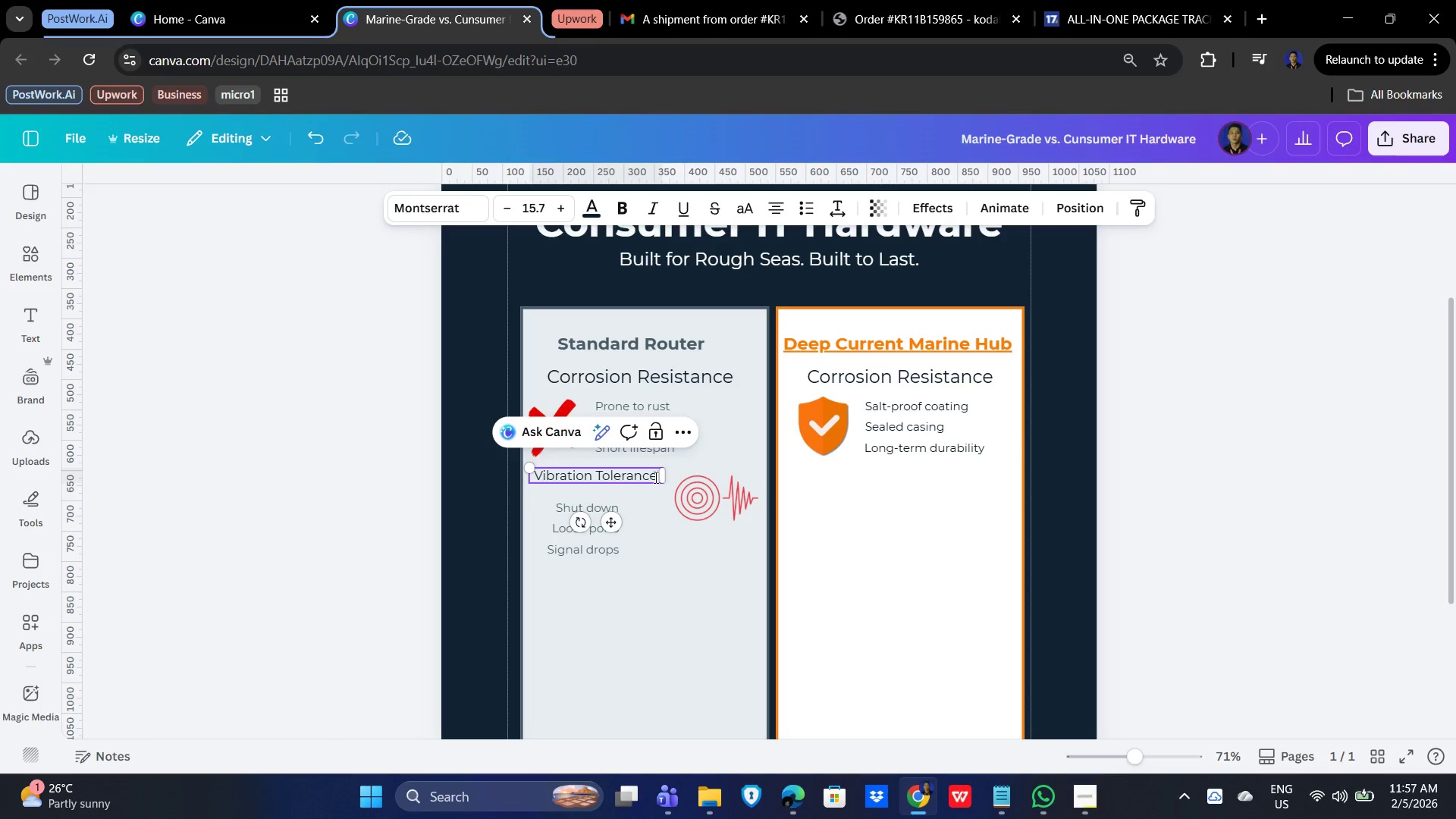 
left_click([657, 476])
 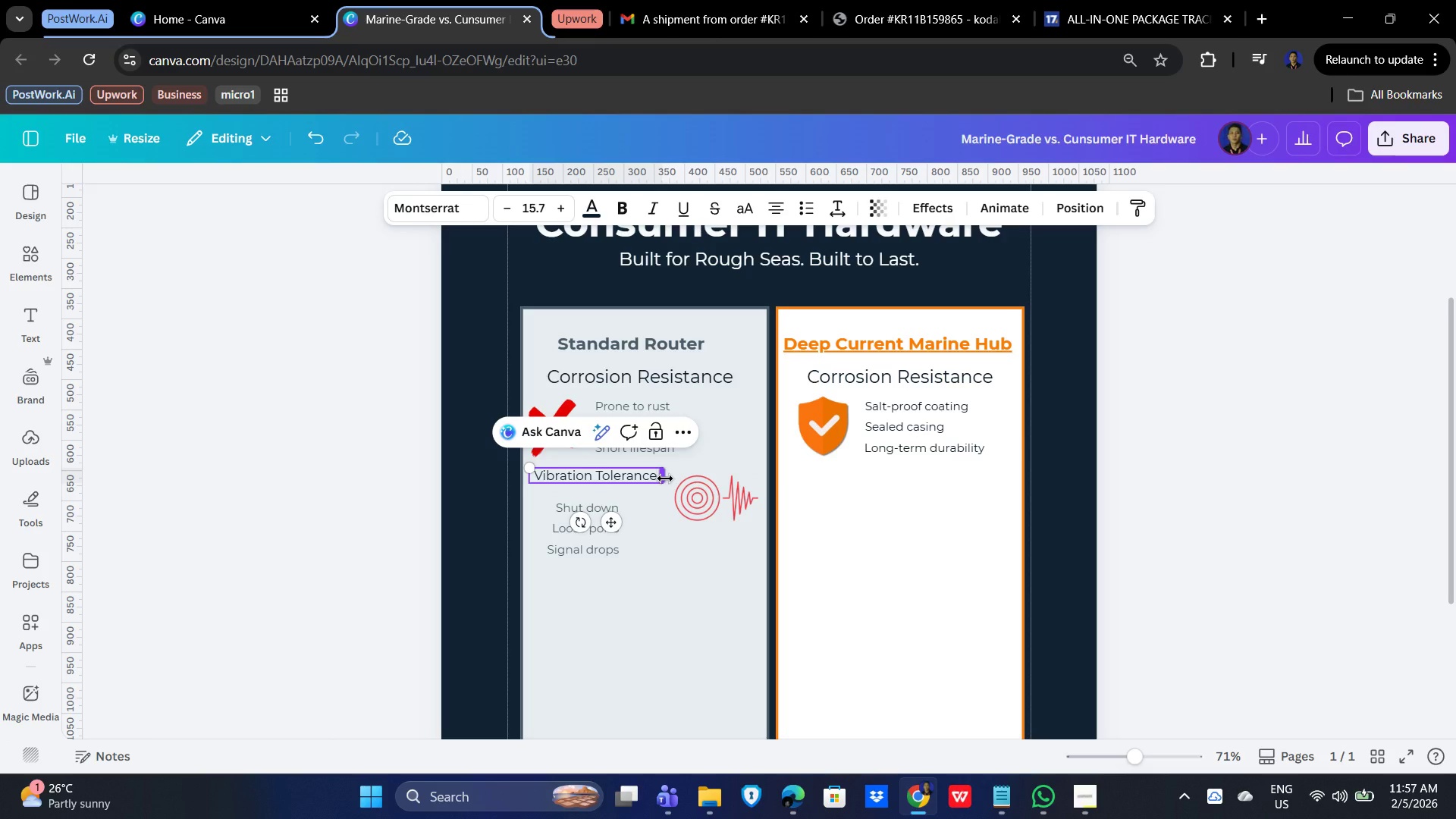 
key(Enter)
 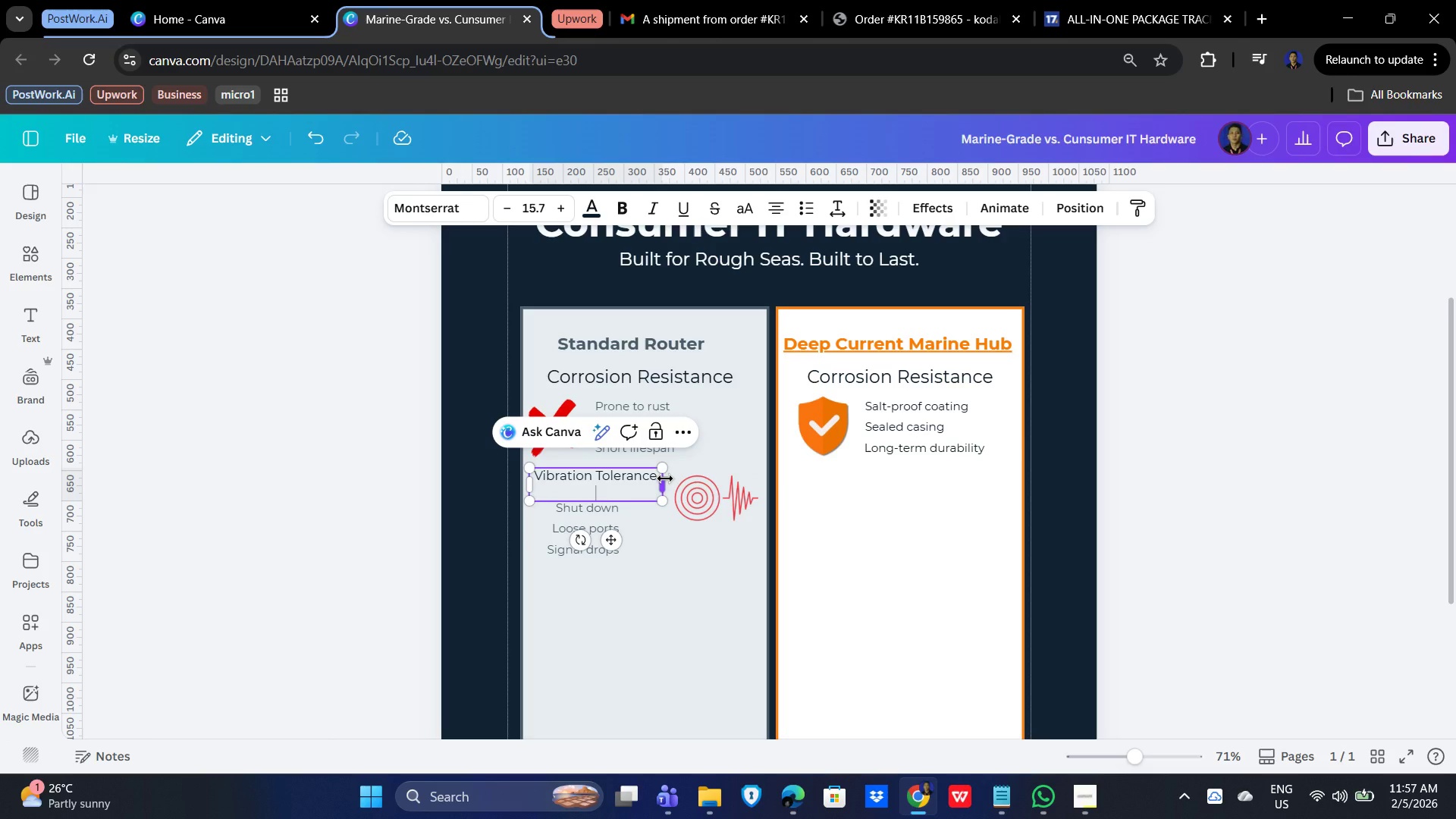 
type((Engine roo)
key(Backspace)
key(Backspace)
key(Backspace)
type(Room))
 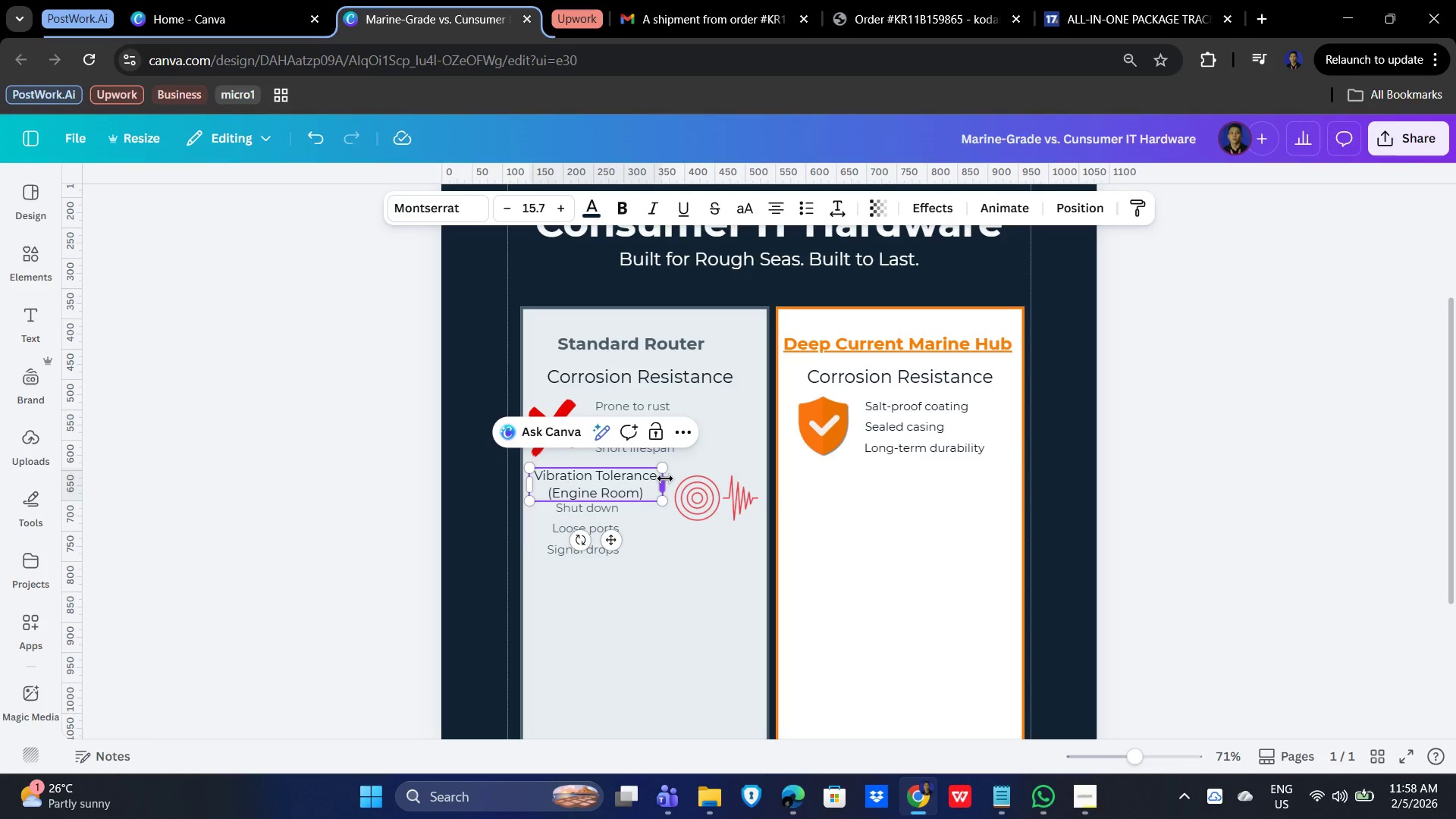 
left_click([654, 616])
 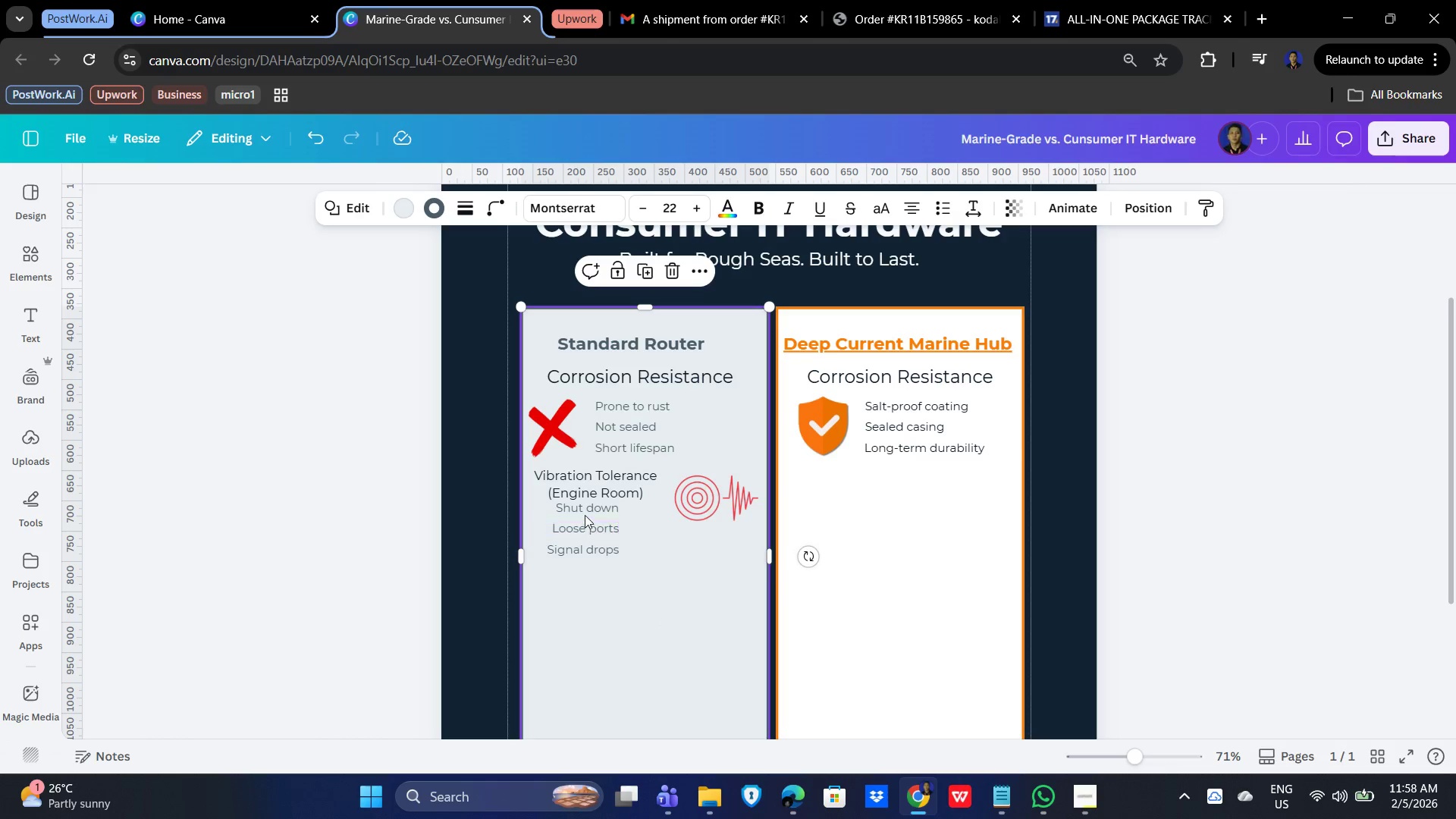 
left_click([582, 510])
 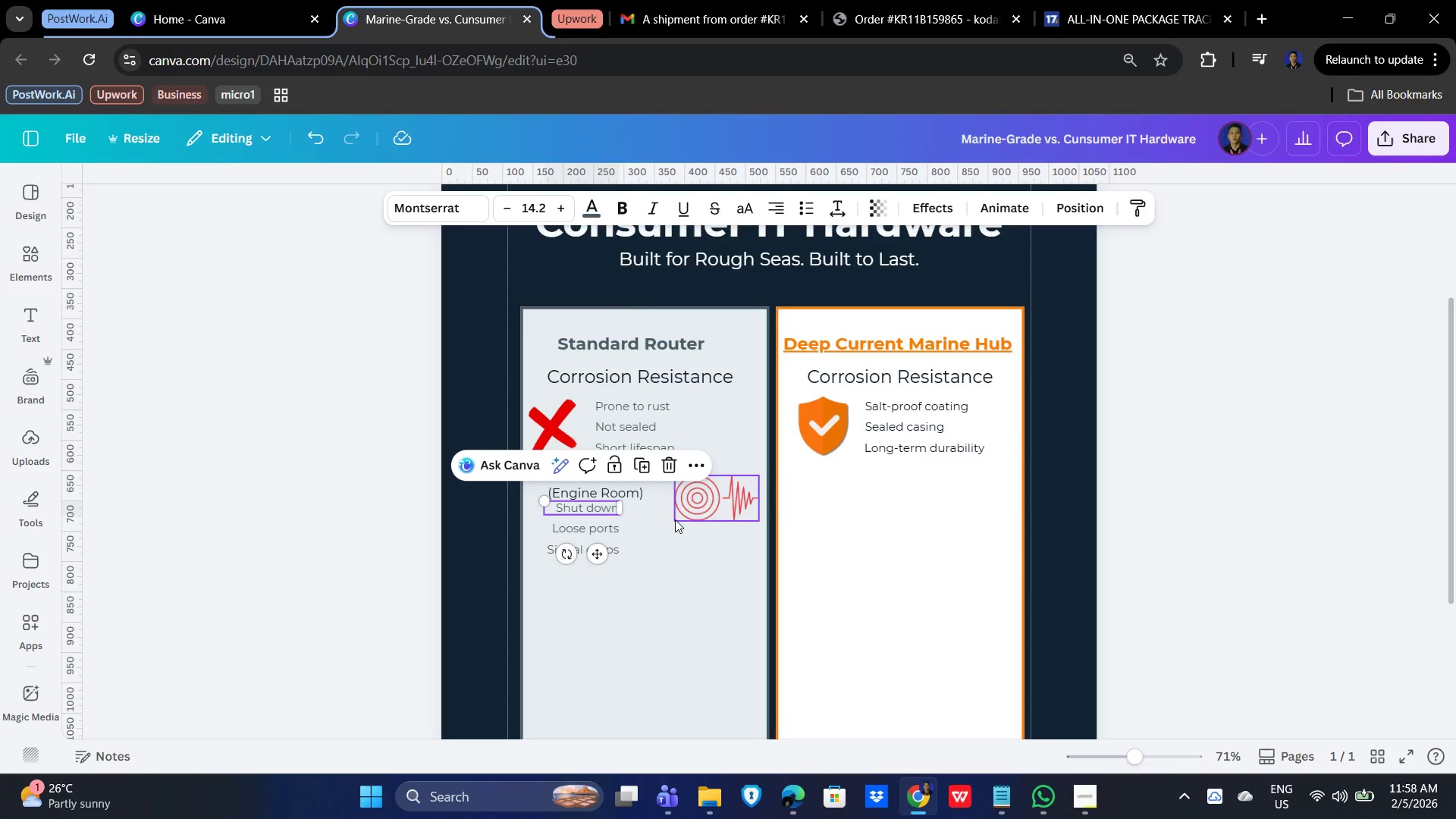 
left_click([688, 561])
 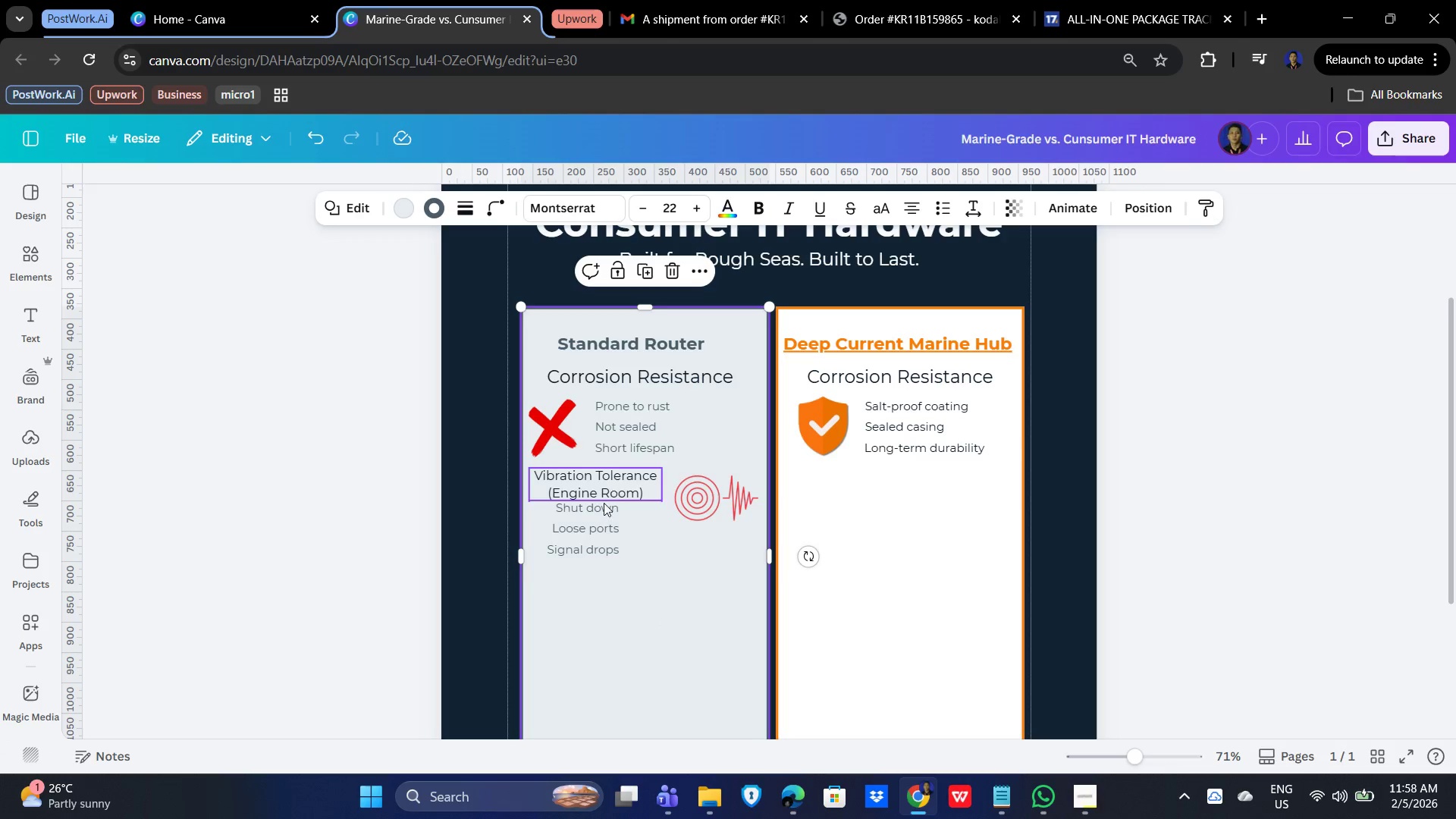 
left_click([594, 510])
 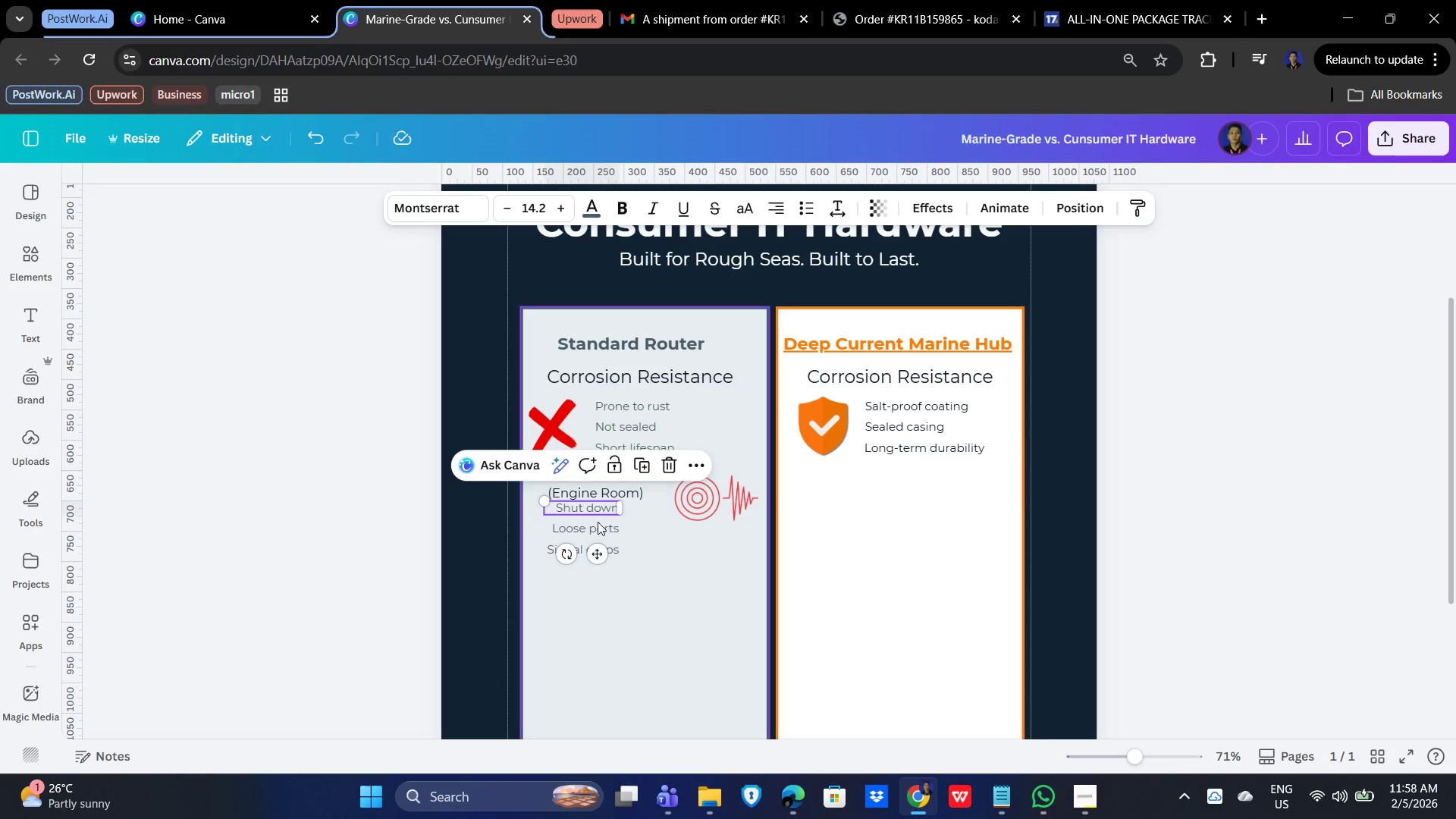 
hold_key(key=ShiftLeft, duration=1.31)
left_click([594, 527])
 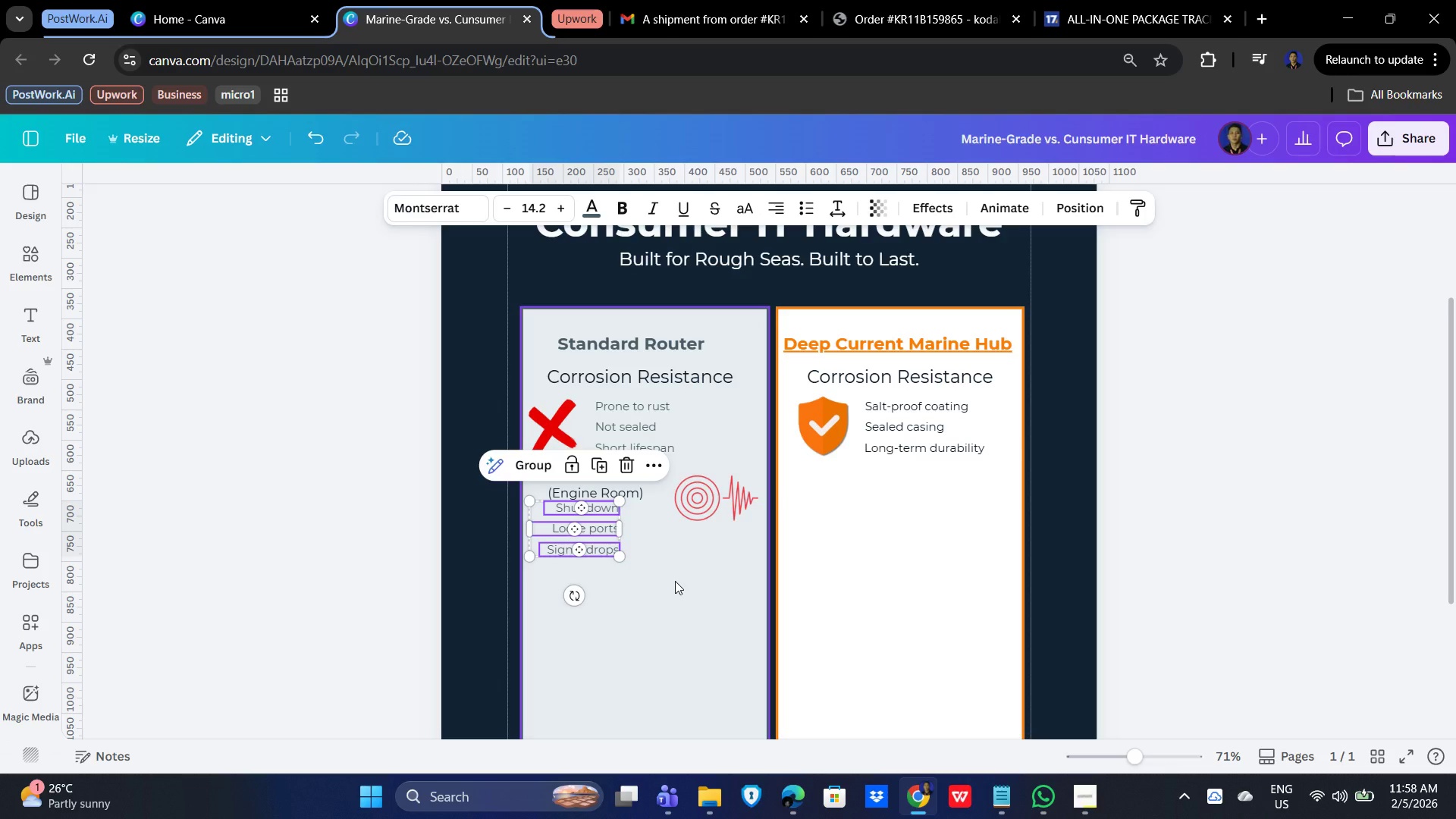 
key(ArrowDown)
 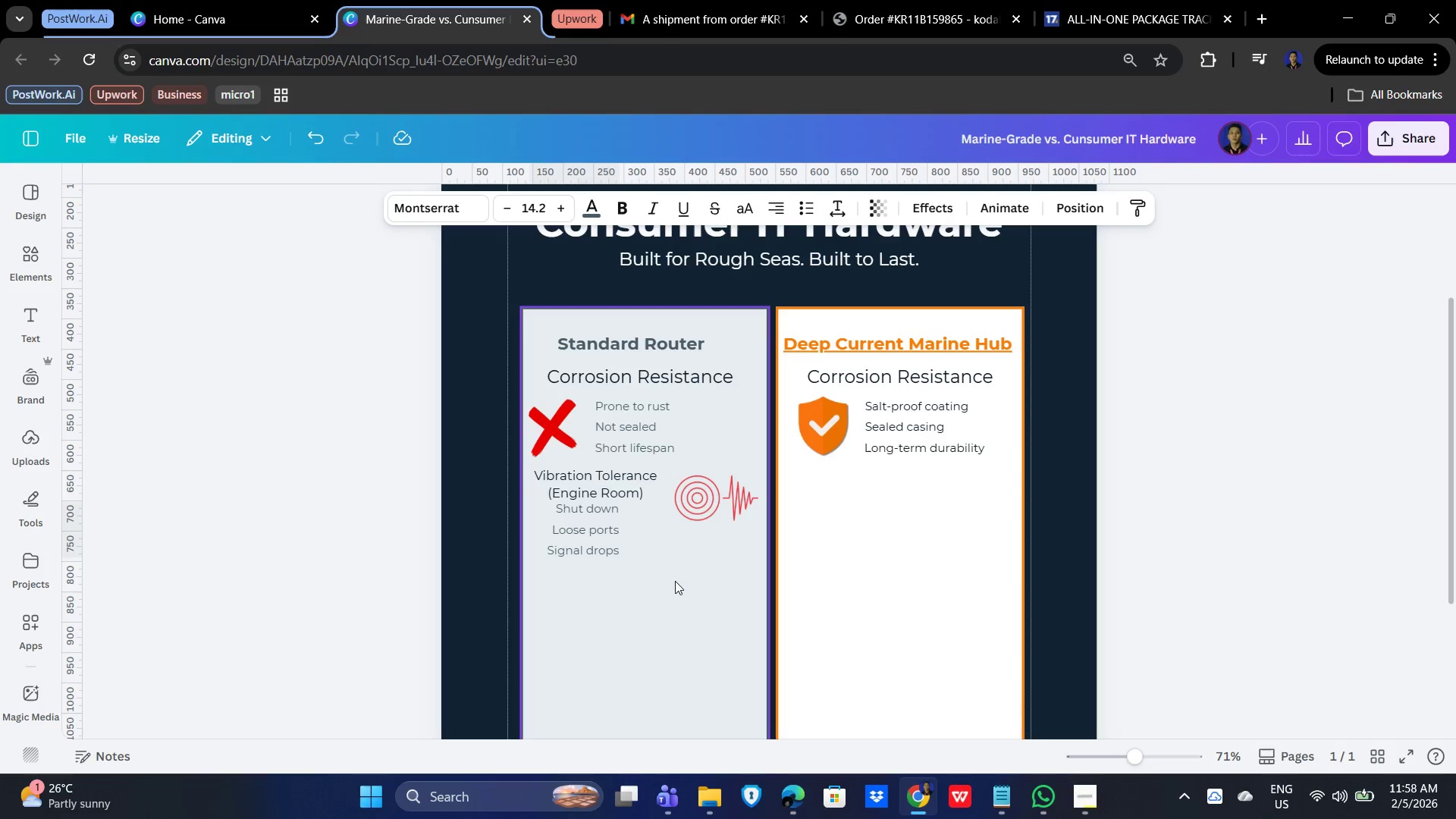 
key(ArrowDown)
 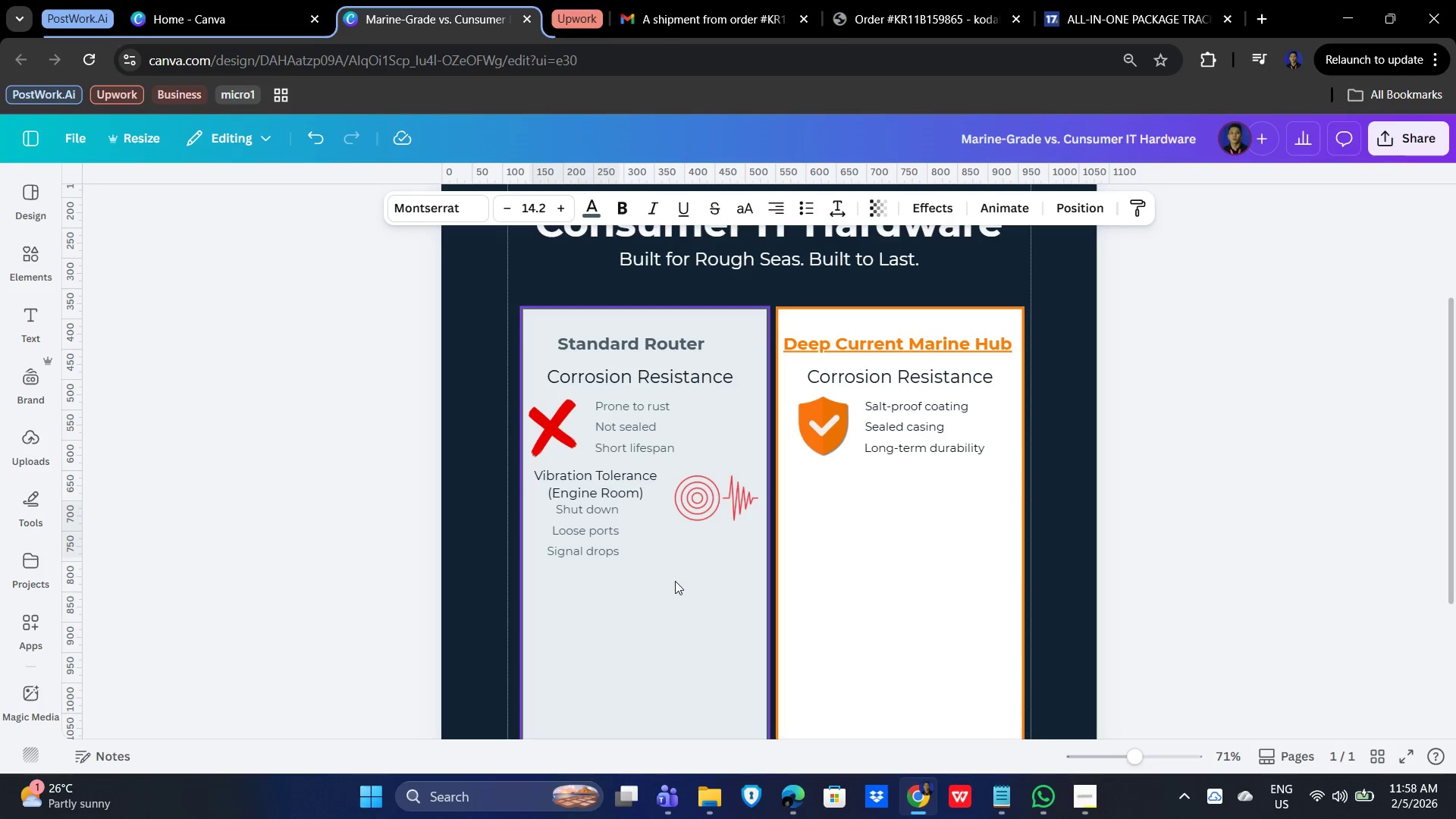 
hold_key(key=ArrowDown, duration=0.81)
 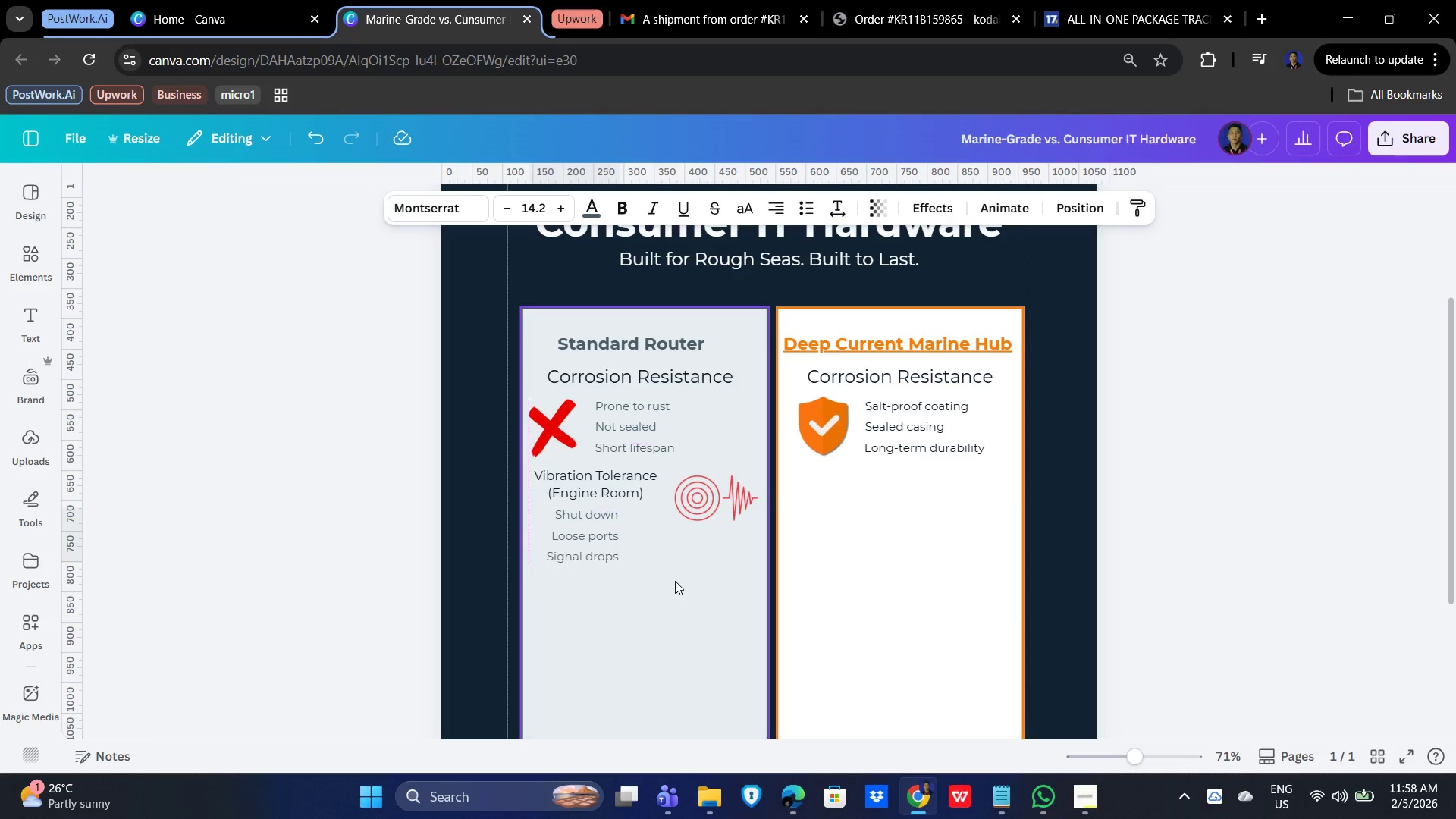 
hold_key(key=ArrowLeft, duration=1.25)
 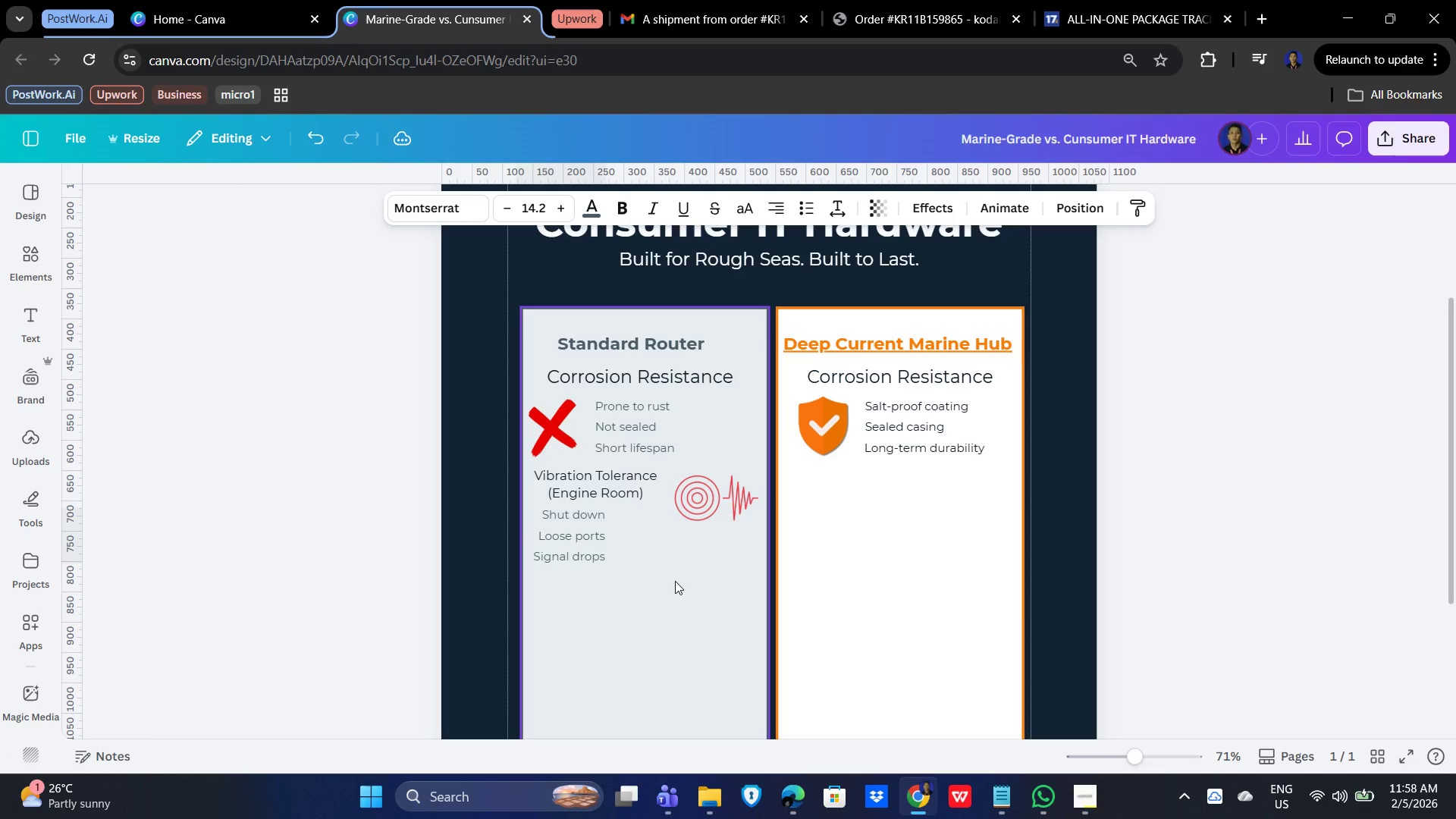 
hold_key(key=ArrowRight, duration=1.5)
 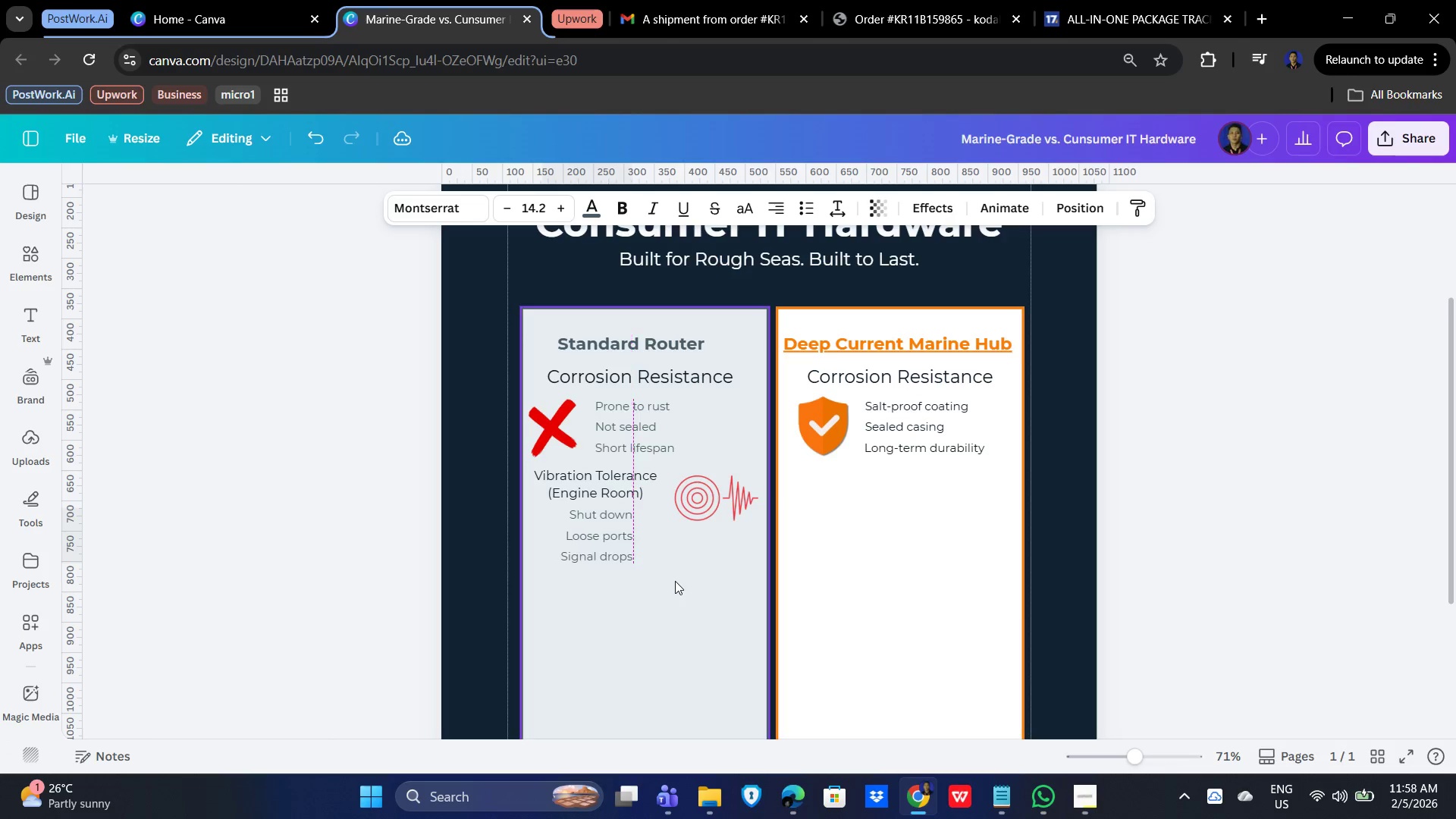 
hold_key(key=ArrowRight, duration=0.62)
 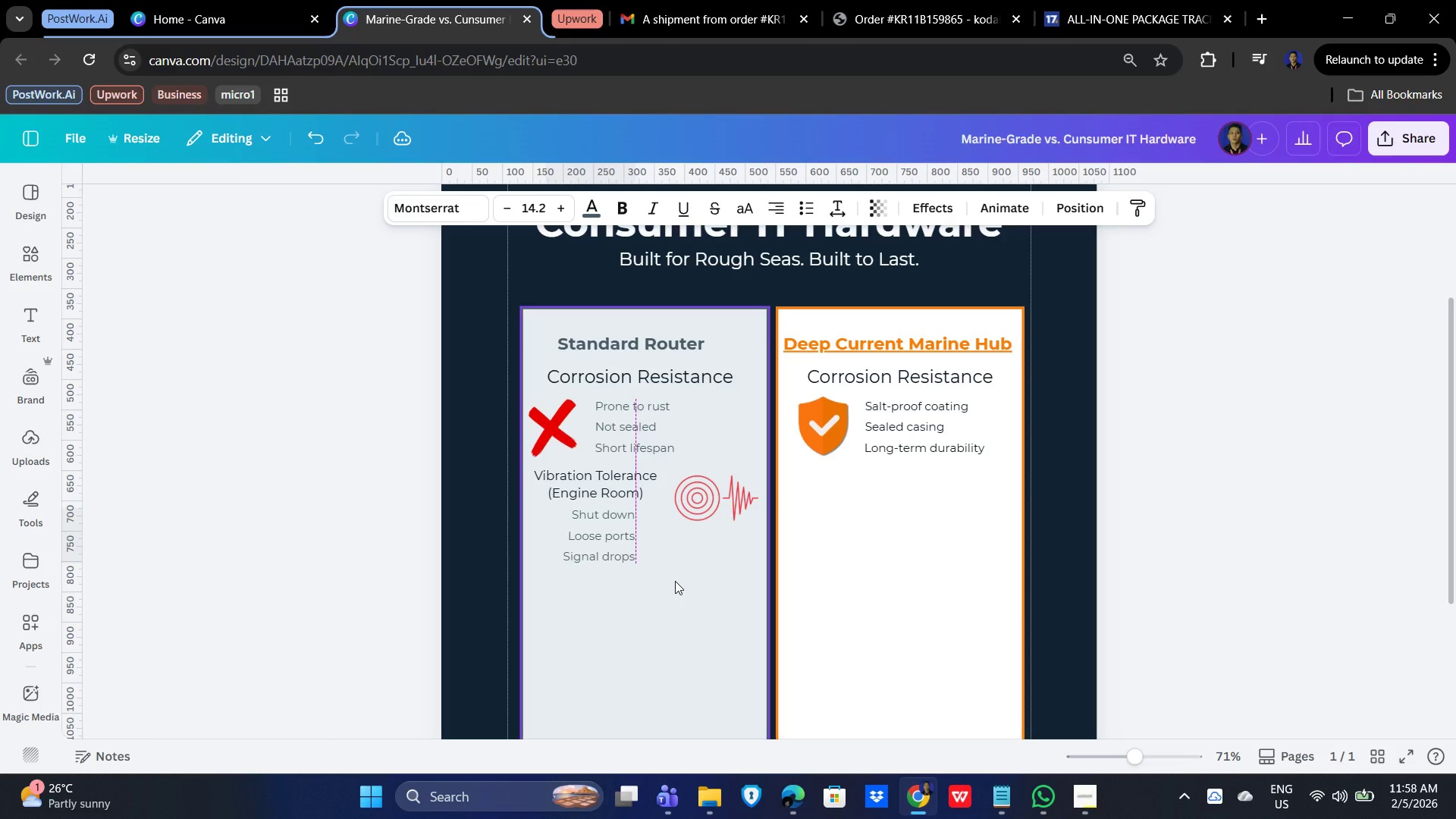 
scroll: coordinate [675, 581], scroll_direction: up, amount: 1.0
 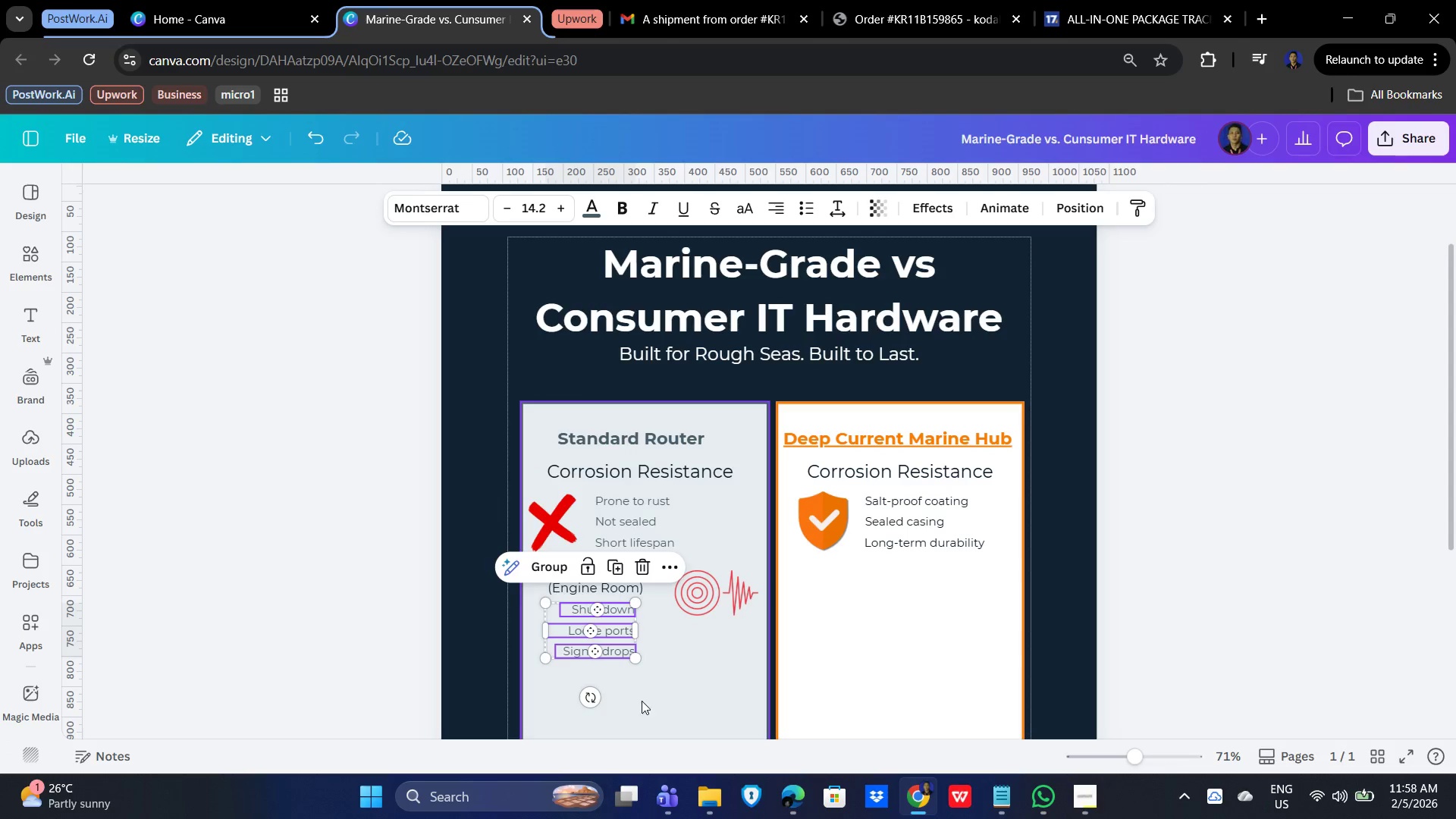 
left_click([691, 701])
 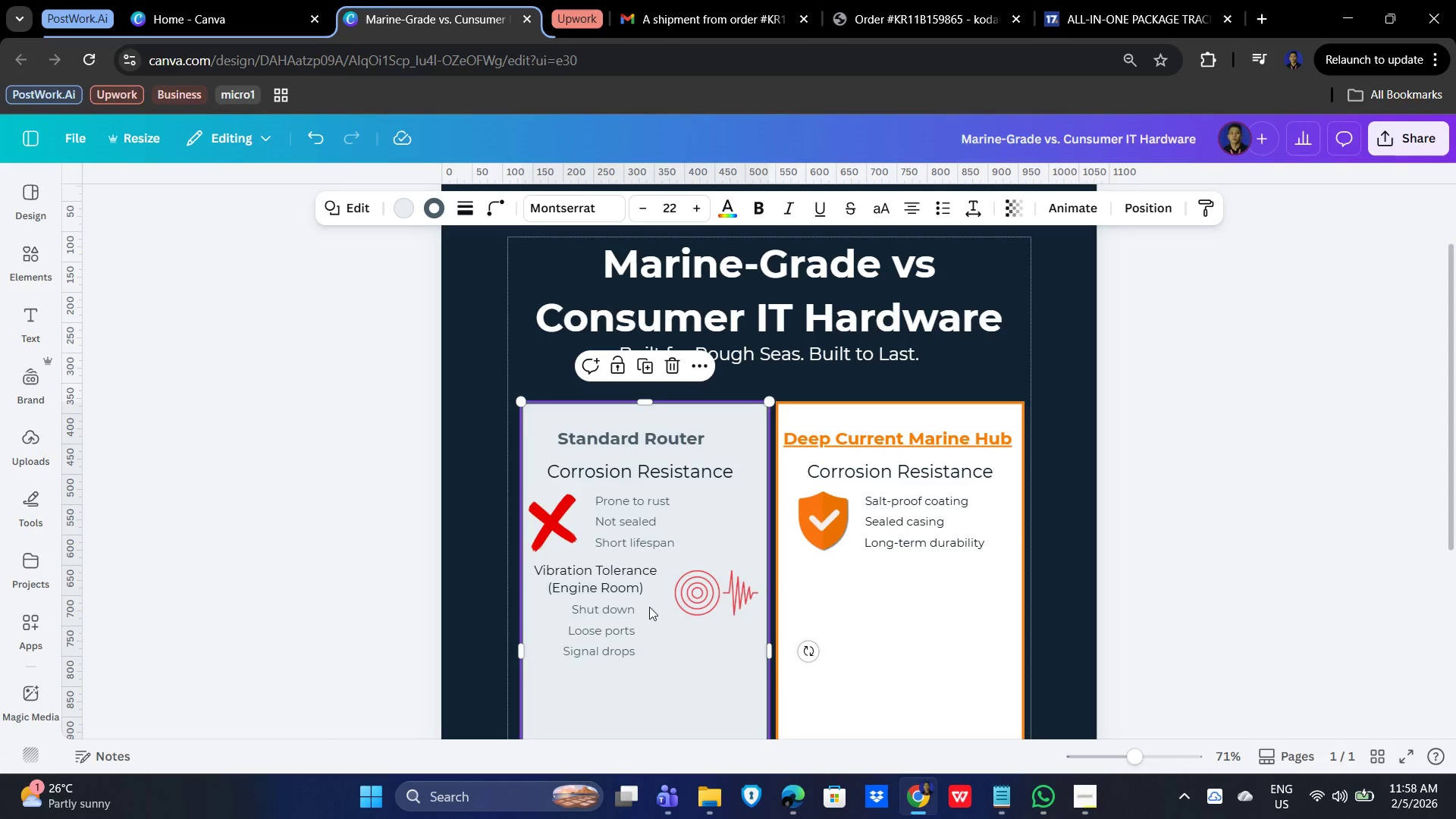 
left_click([713, 589])
 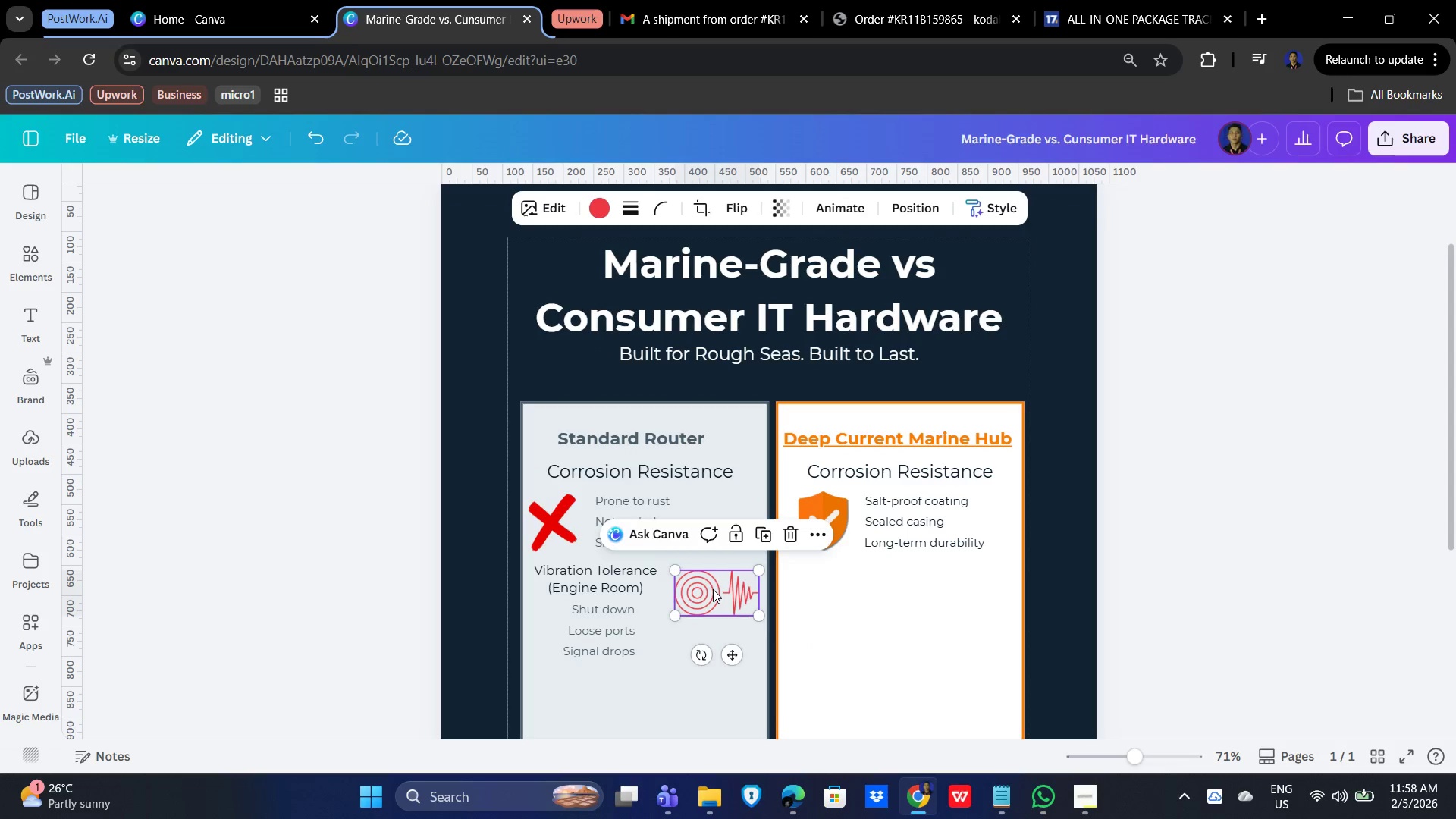 
left_click_drag(start_coordinate=[713, 589], to_coordinate=[553, 641])
 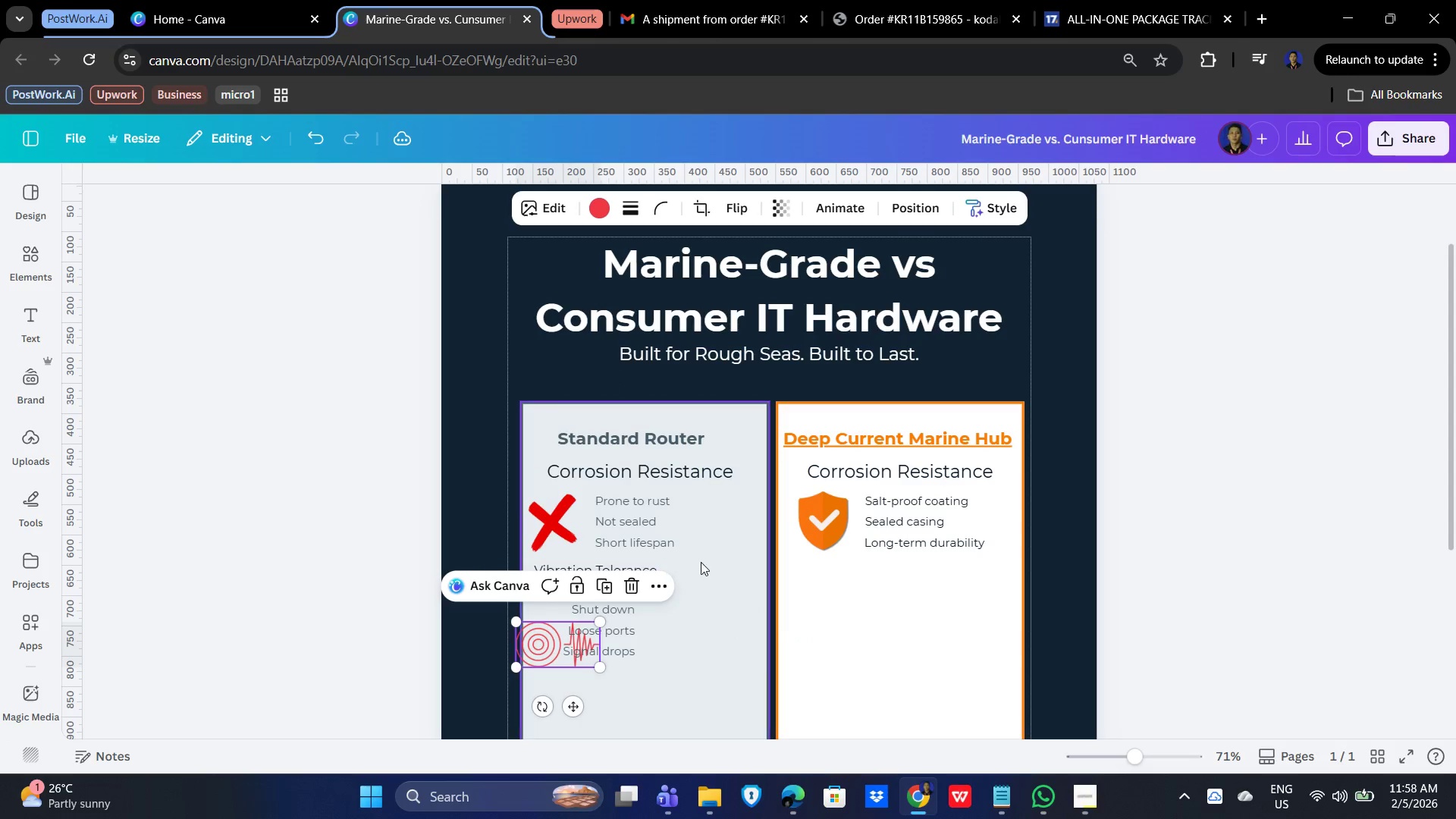 
left_click([736, 568])
 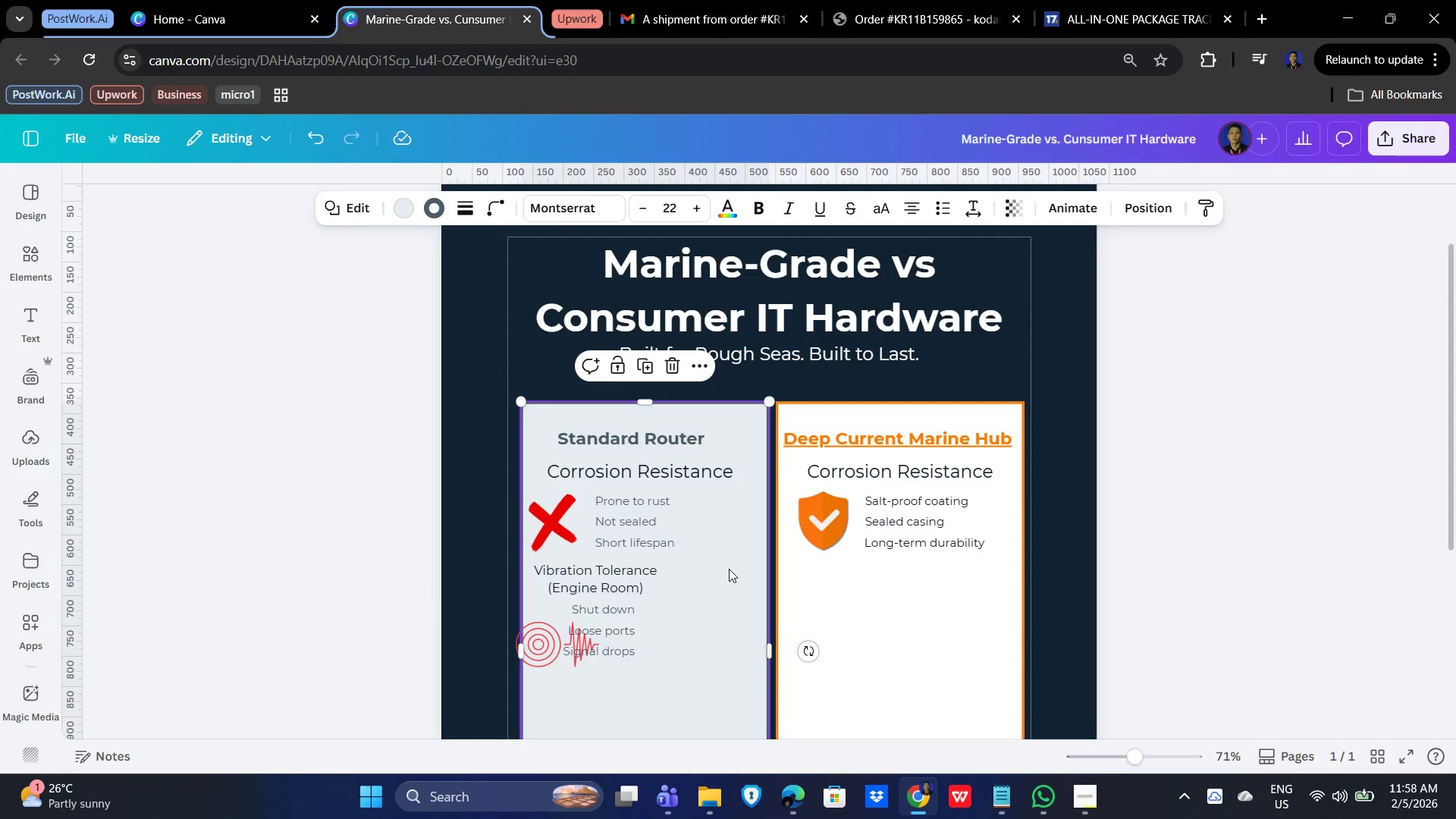 
scroll: coordinate [727, 570], scroll_direction: down, amount: 1.0
 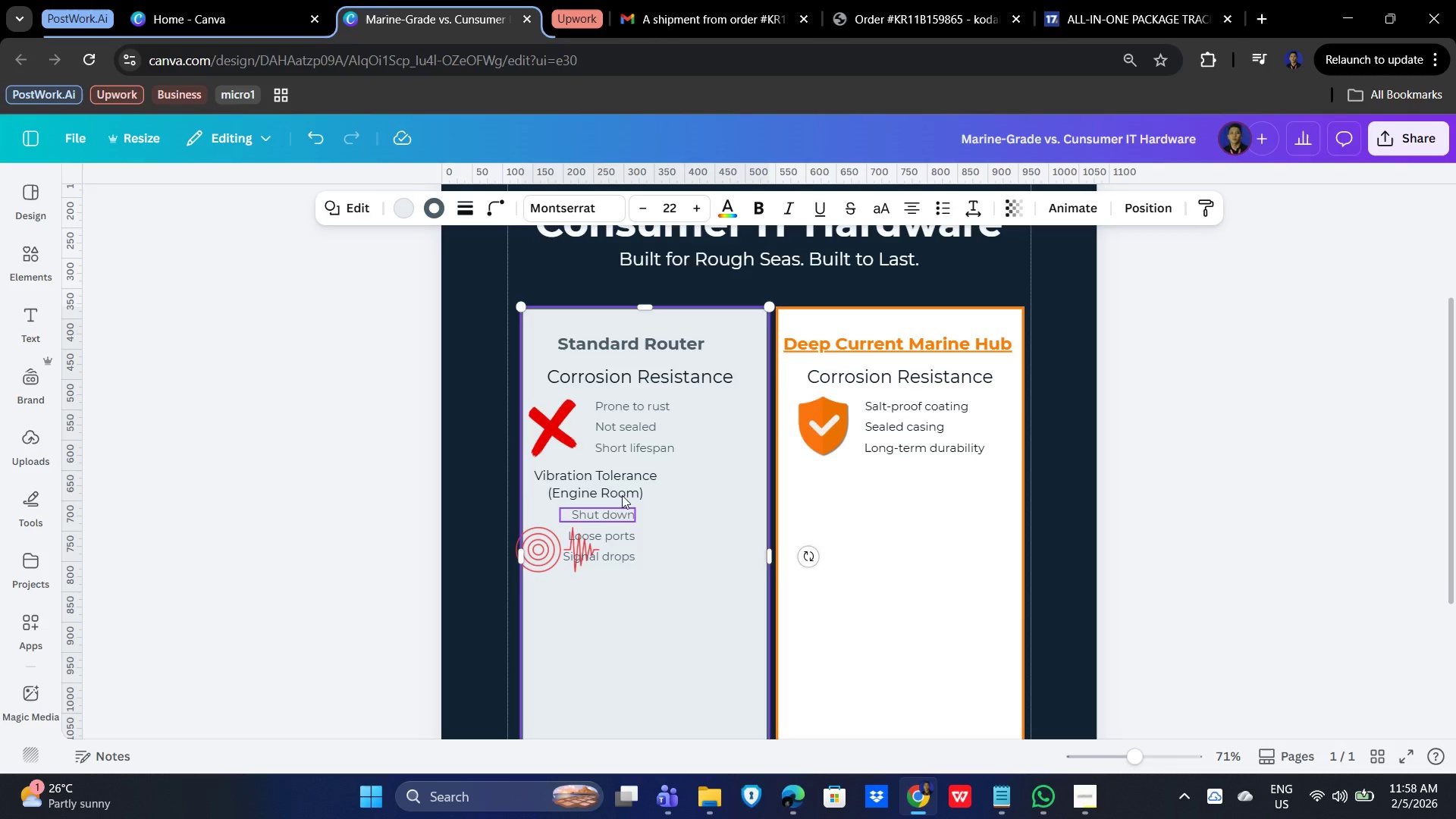 
left_click([618, 488])
 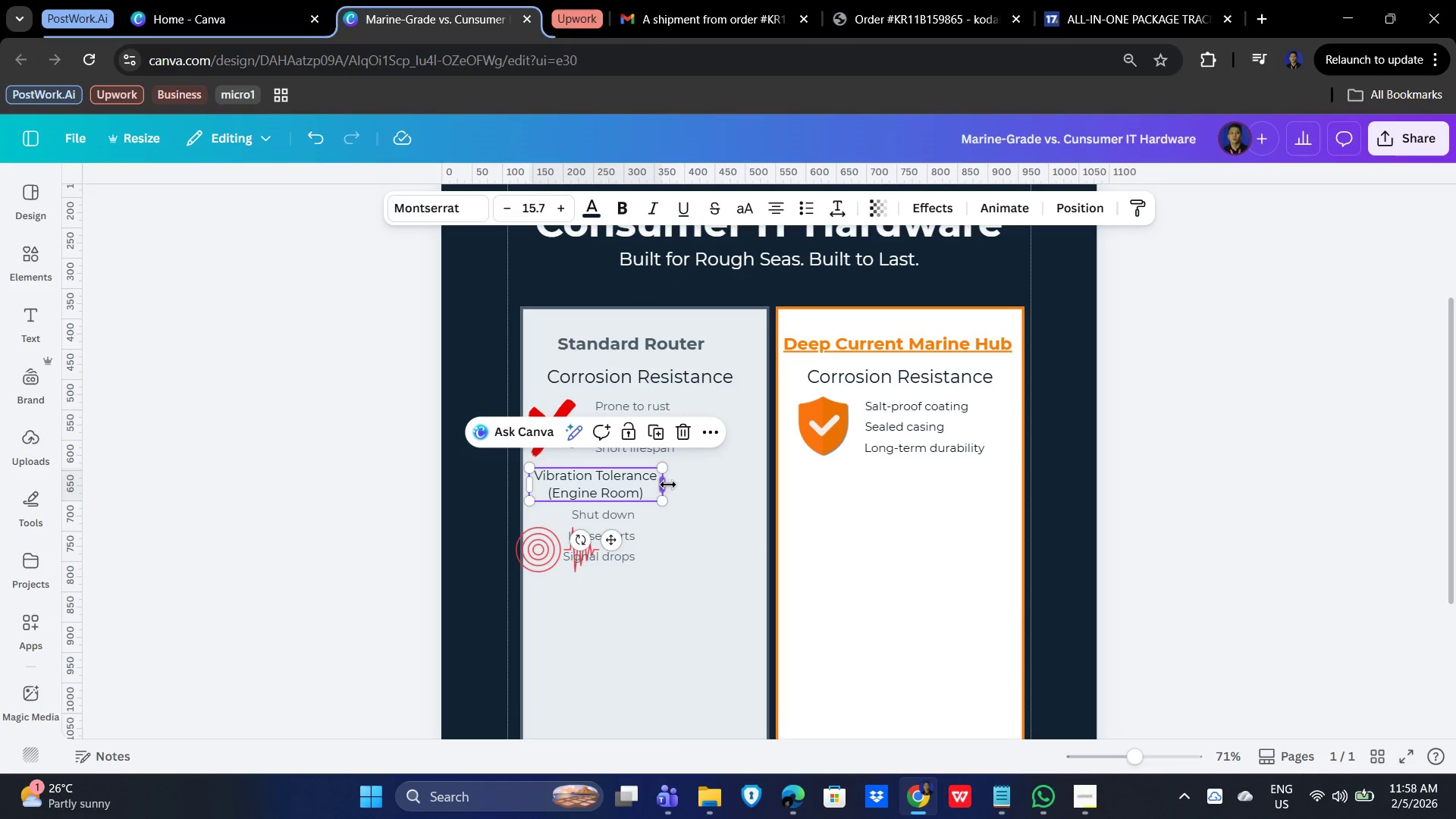 
left_click_drag(start_coordinate=[668, 485], to_coordinate=[659, 485])
 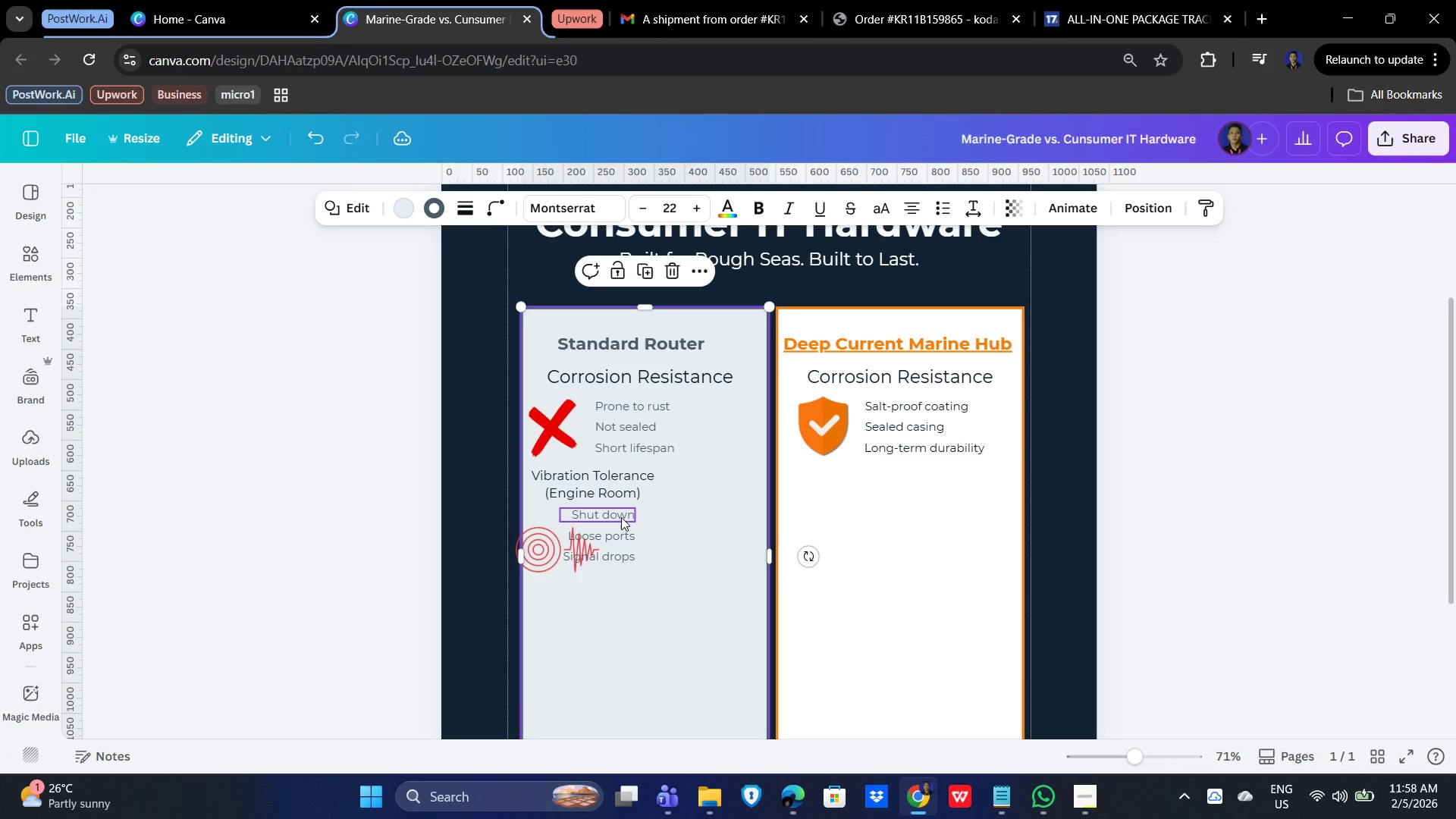 
left_click([603, 510])
 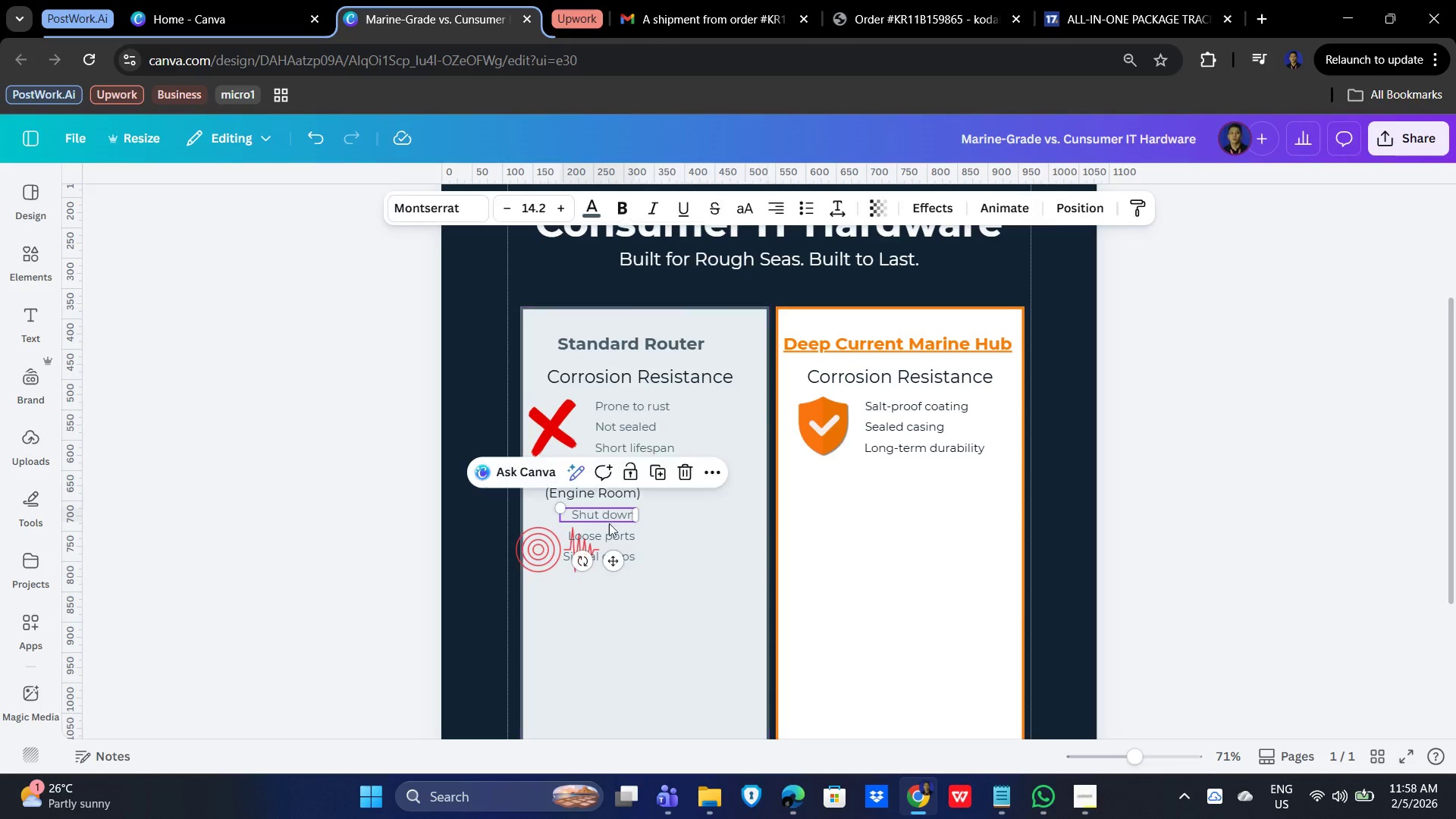 
hold_key(key=ShiftLeft, duration=1.0)
double_click([612, 537])
 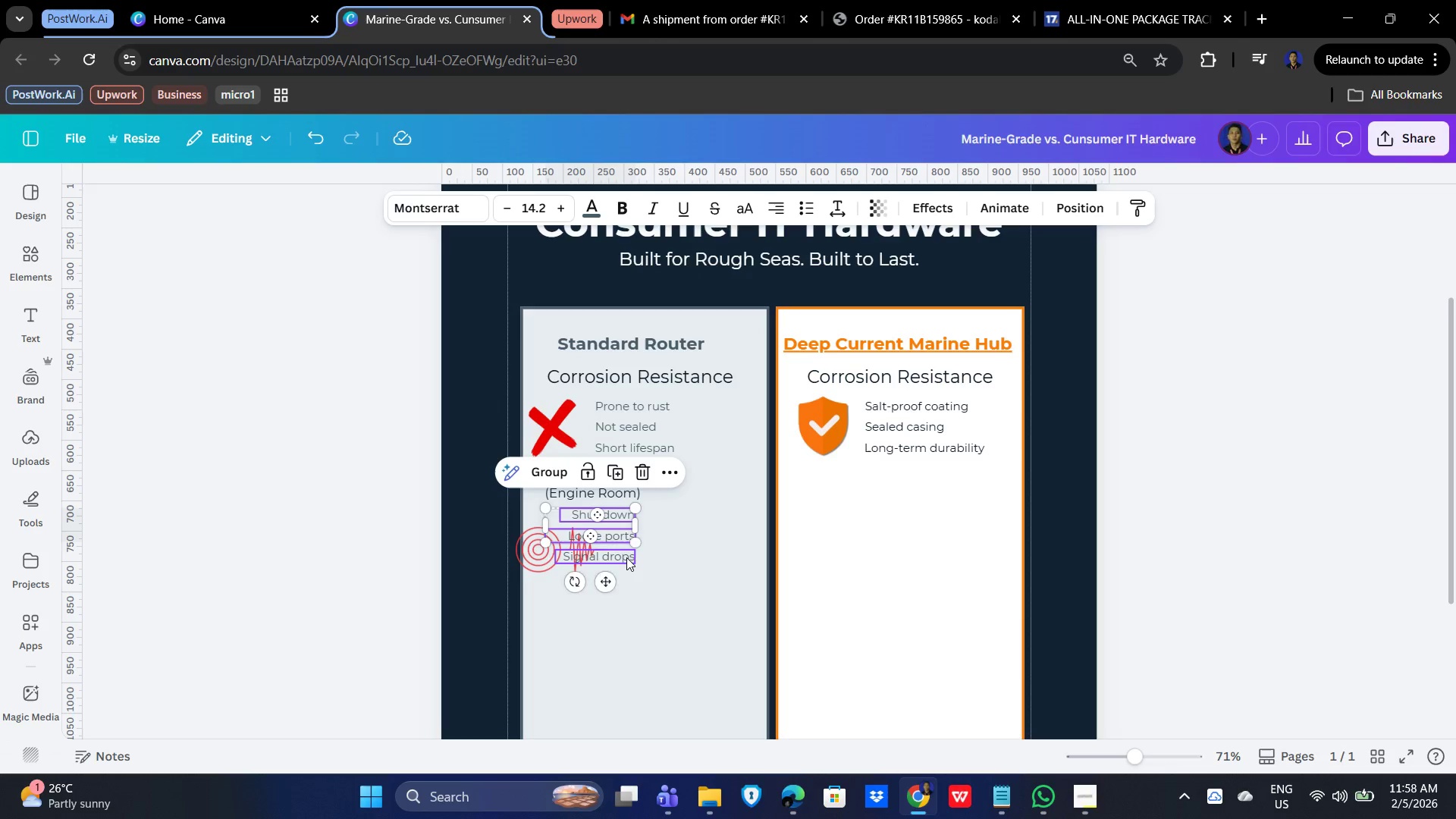 
triple_click([626, 557])
 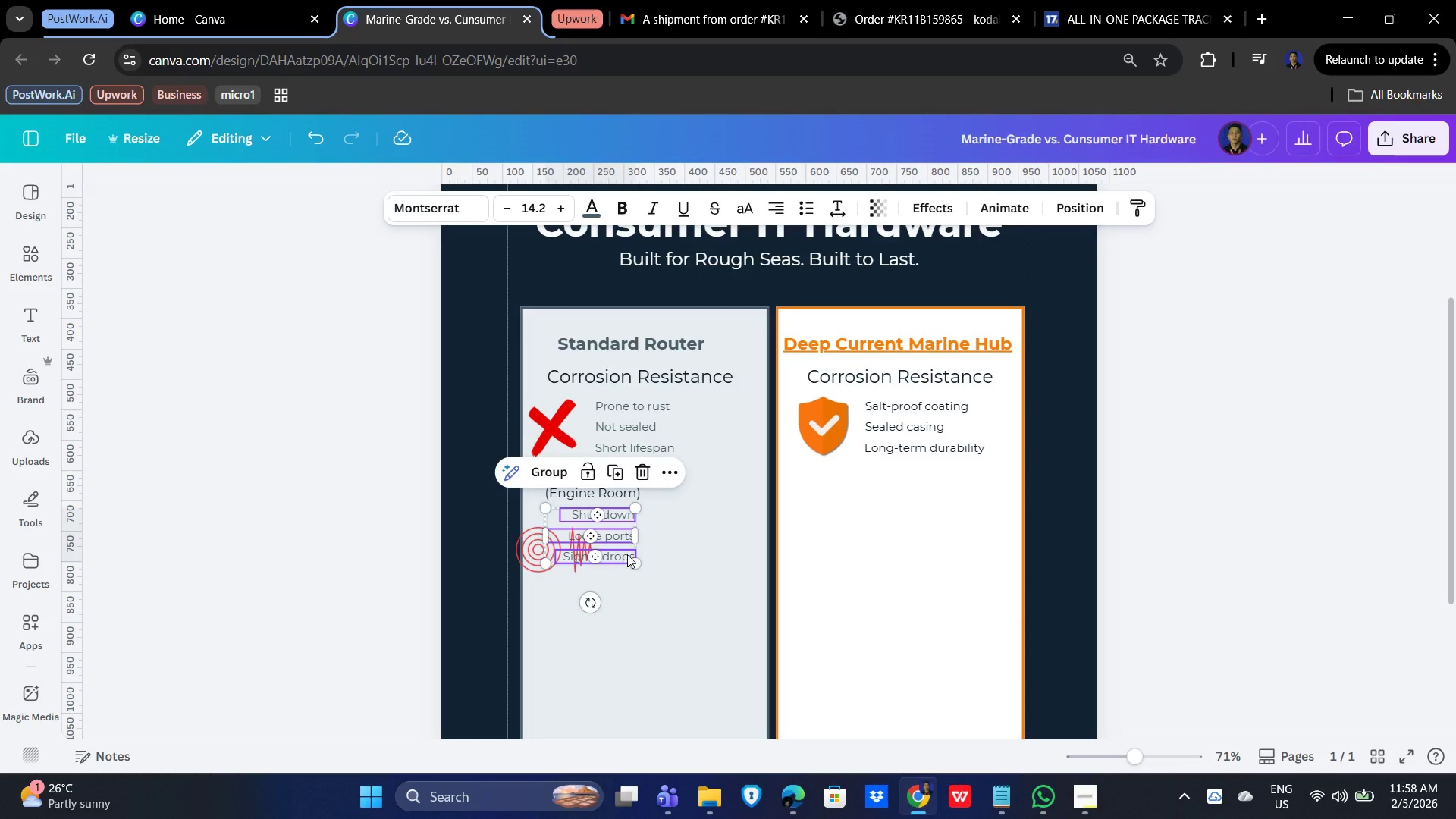 
hold_key(key=ShiftLeft, duration=17.81)
left_click_drag(start_coordinate=[604, 560], to_coordinate=[680, 558])
 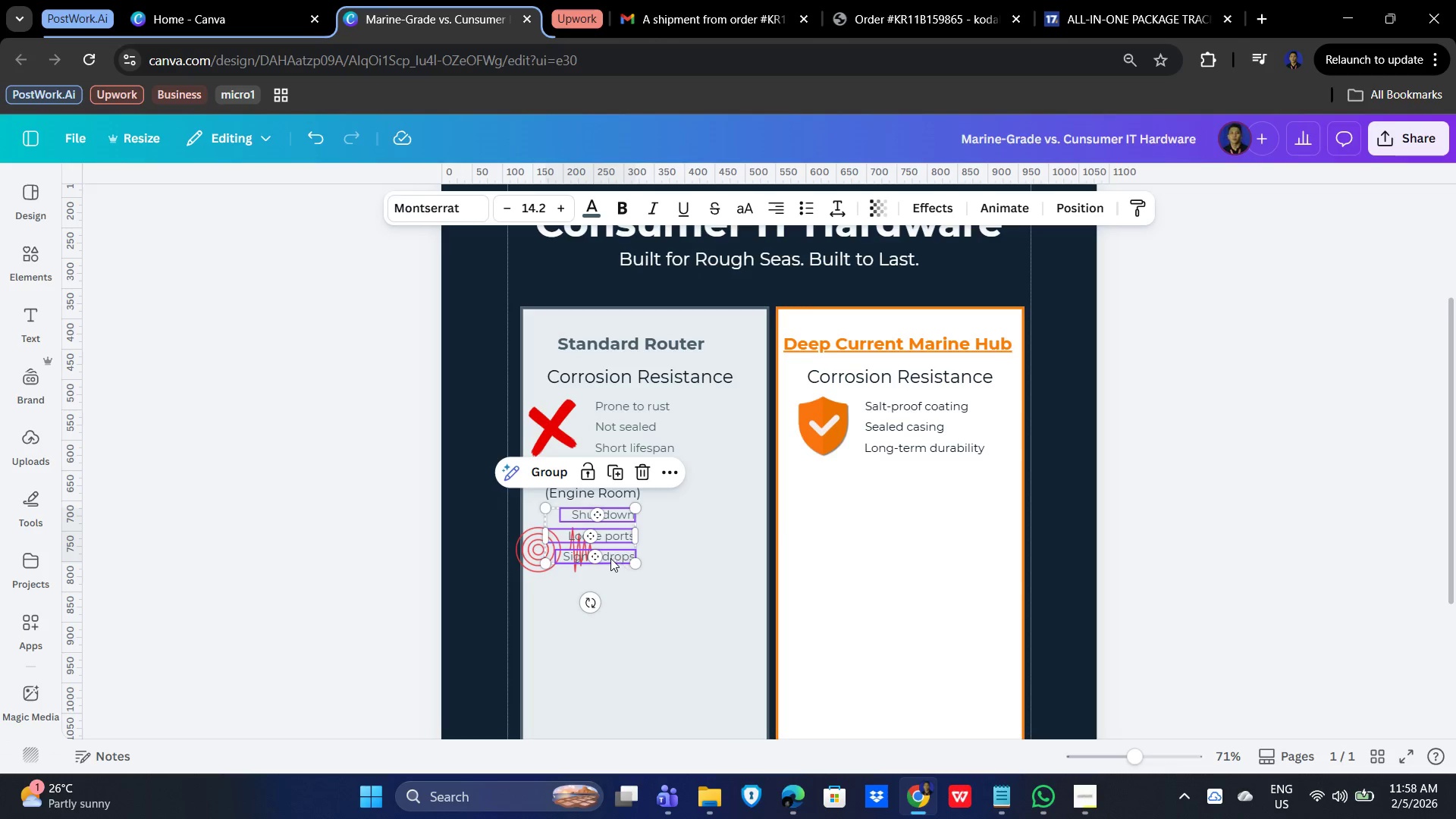 
left_click_drag(start_coordinate=[601, 556], to_coordinate=[673, 554])
 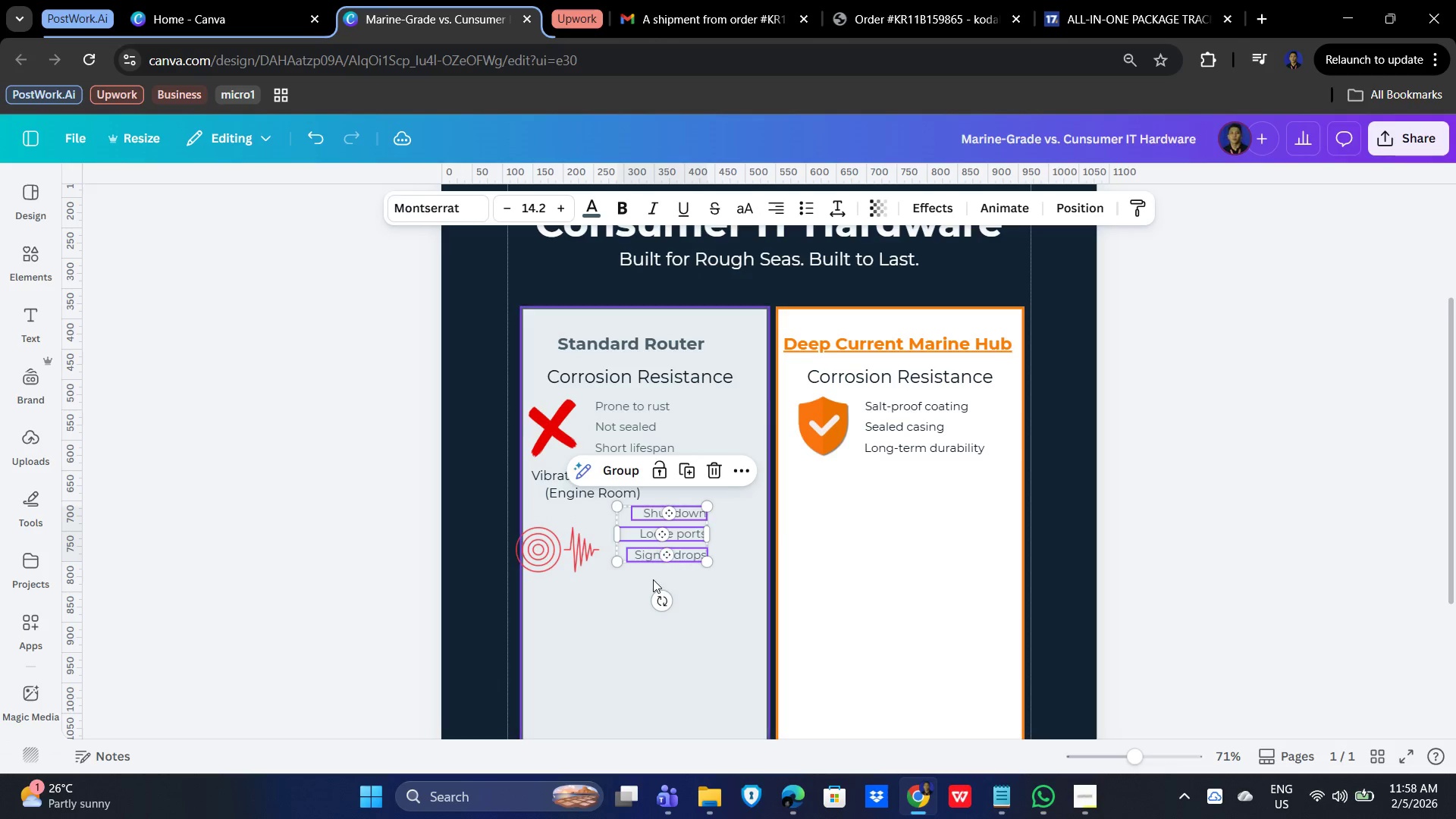 
key(Control+Z)
 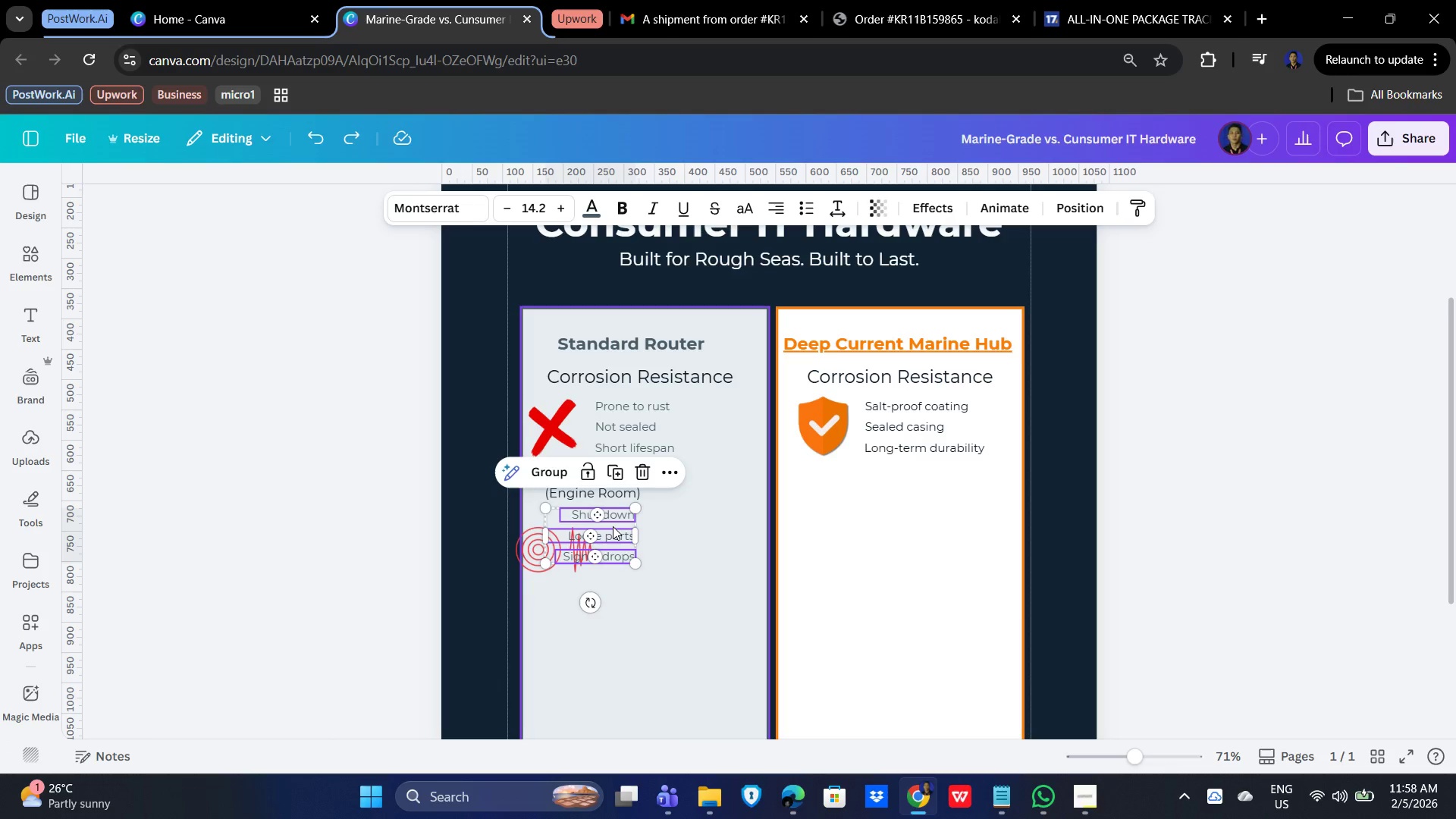 
left_click_drag(start_coordinate=[613, 532], to_coordinate=[720, 532])
 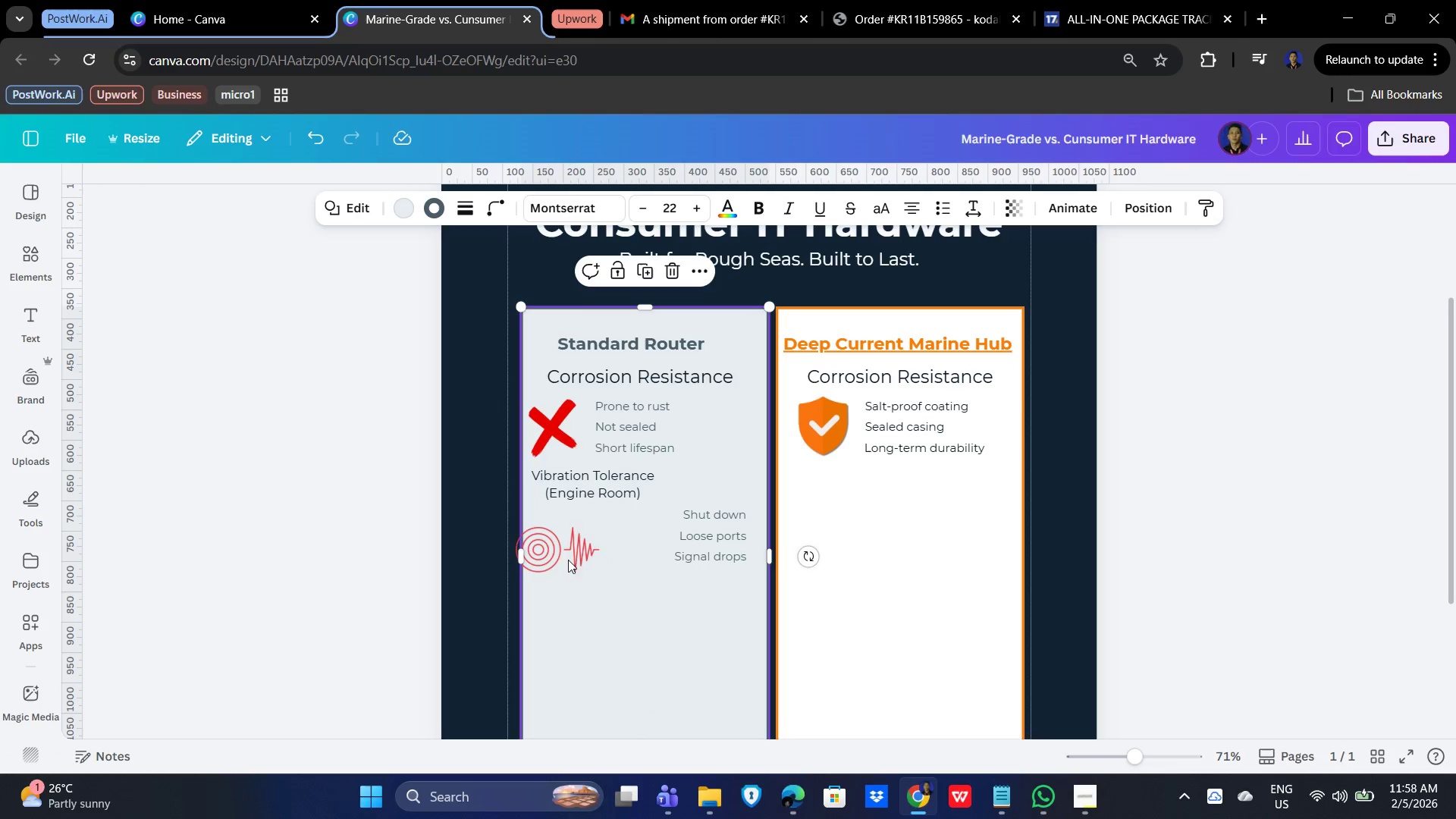 
double_click([549, 543])
 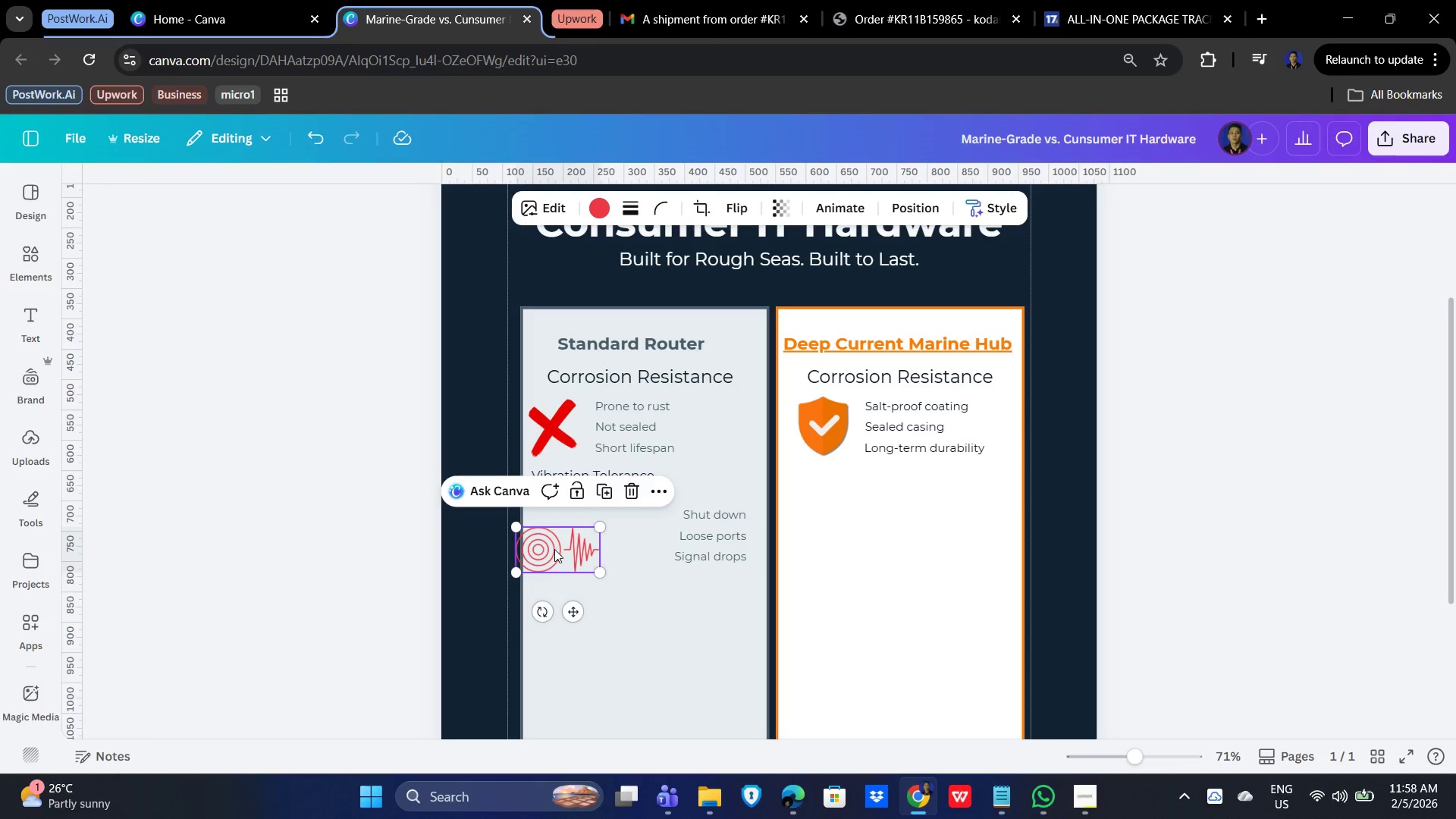 
left_click_drag(start_coordinate=[553, 549], to_coordinate=[590, 531])
 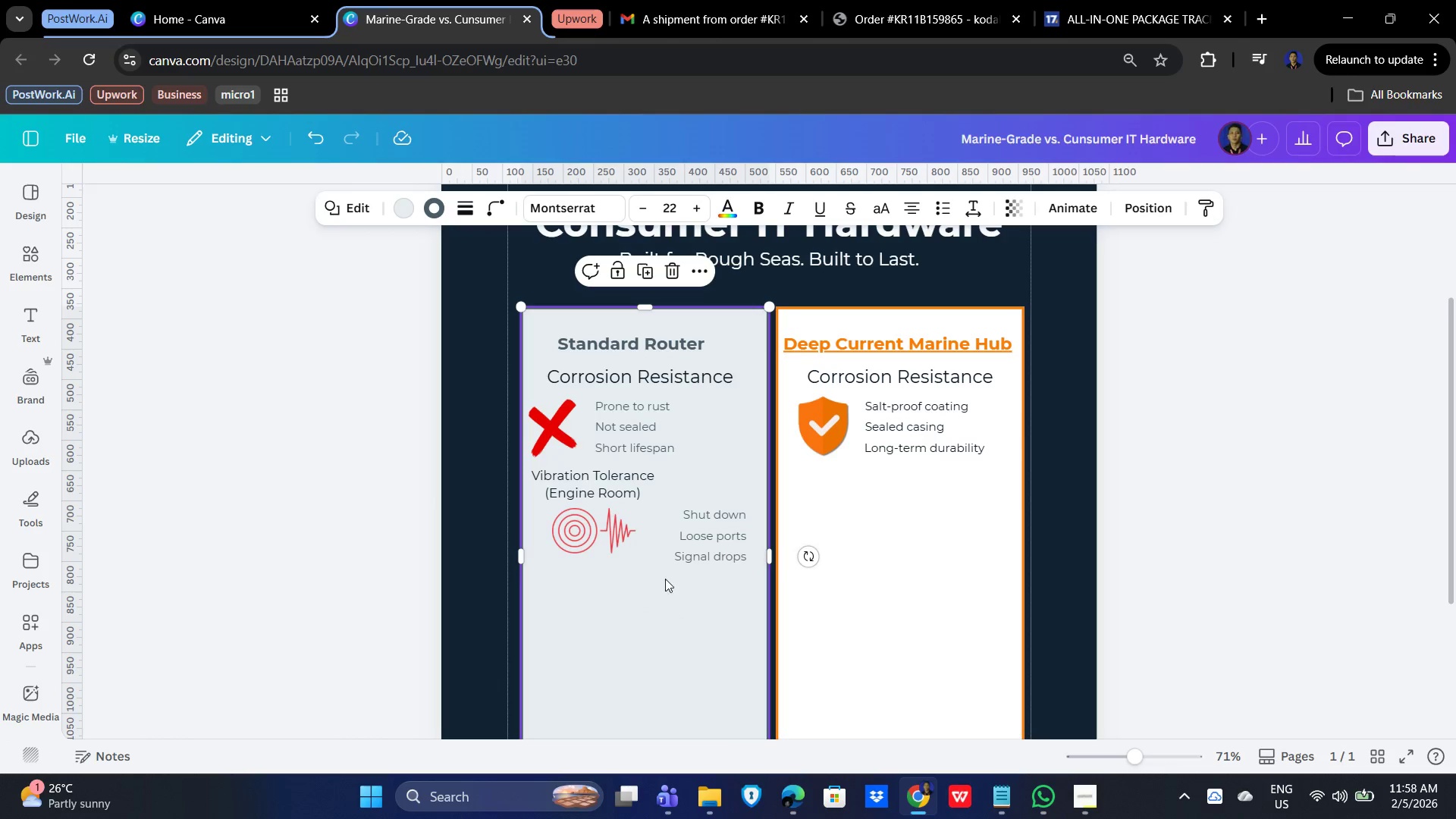 
left_click_drag(start_coordinate=[579, 529], to_coordinate=[573, 535])
 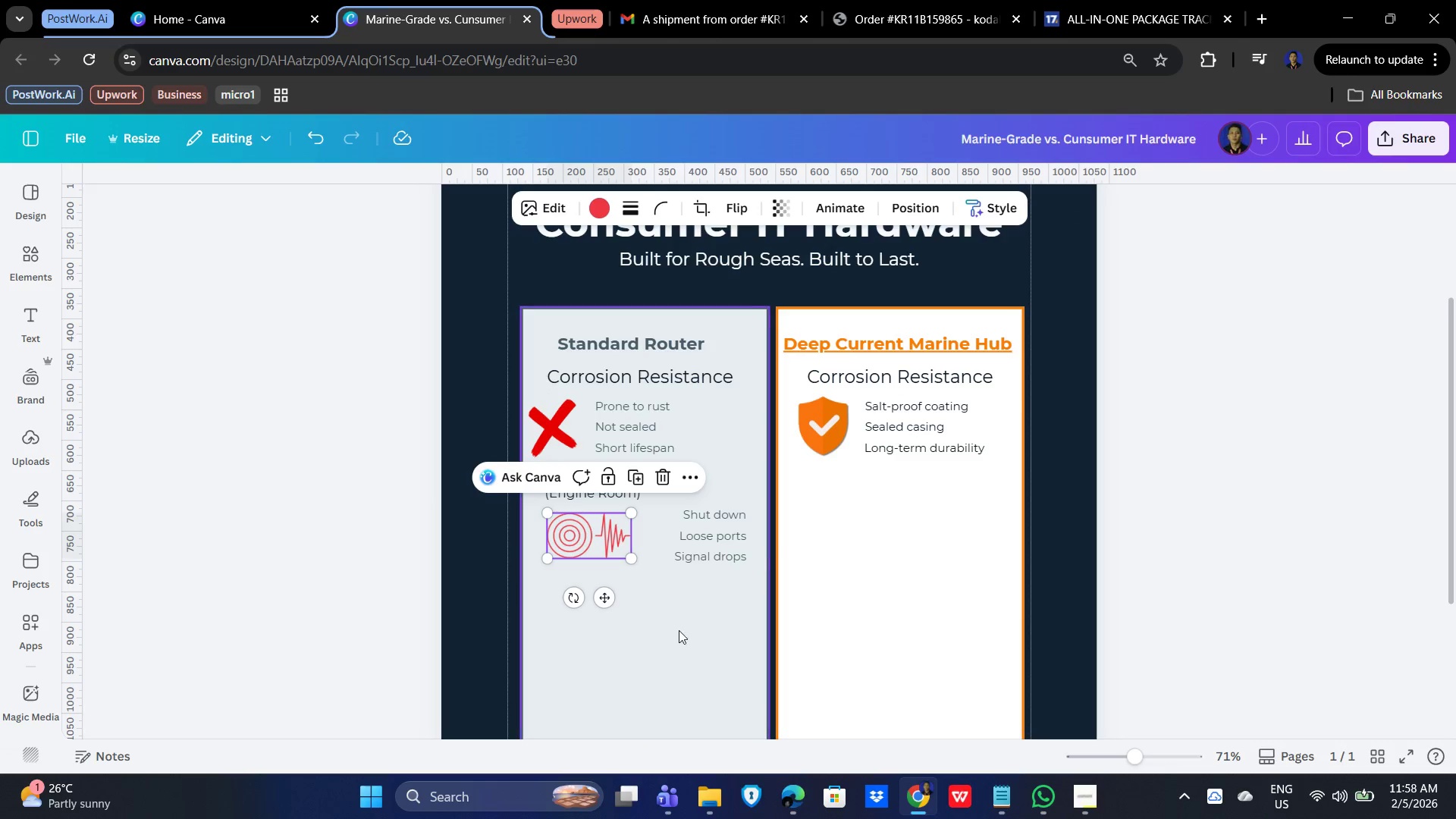 
left_click_drag(start_coordinate=[679, 630], to_coordinate=[679, 626])
 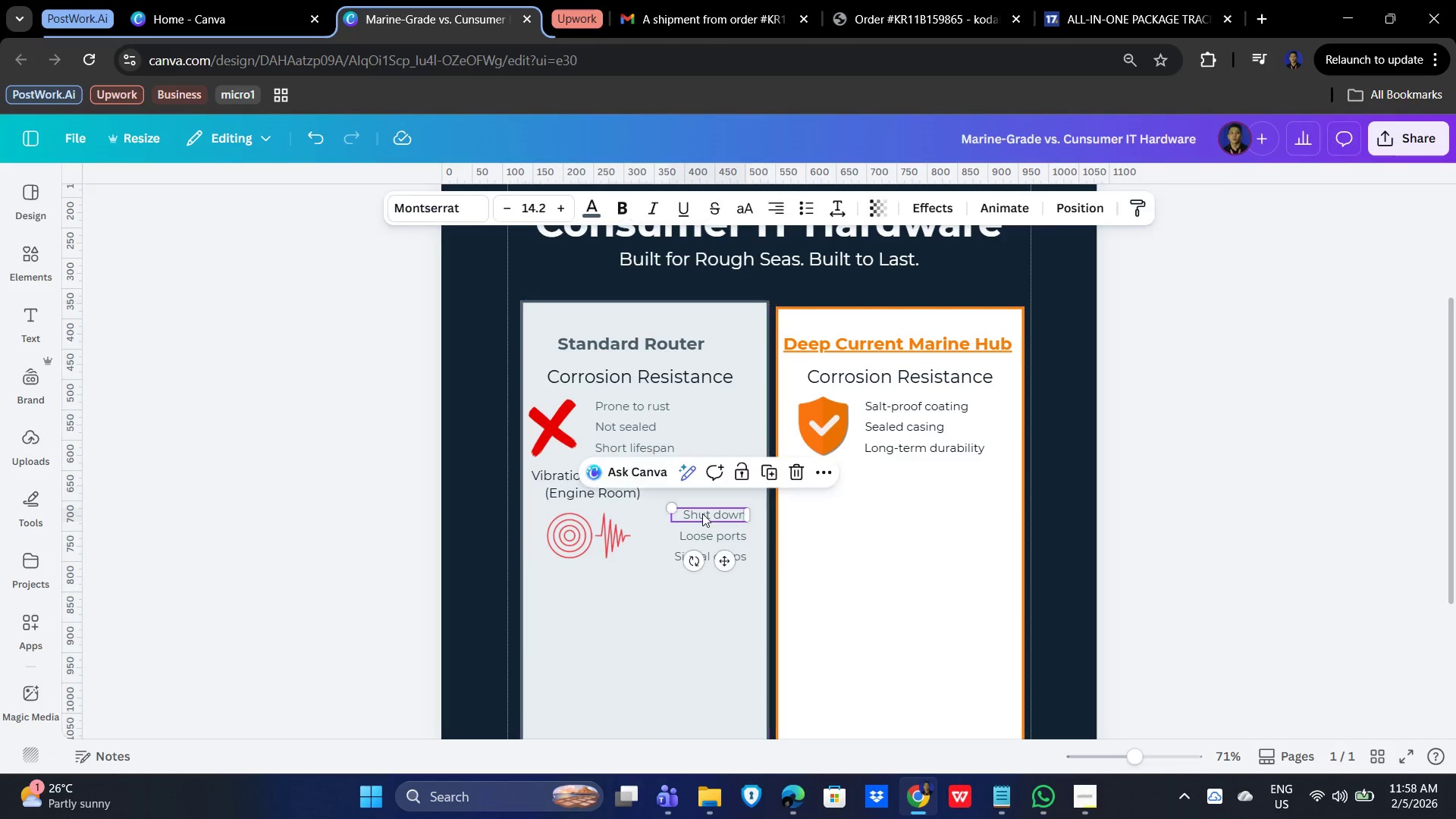 
double_click([702, 513])
 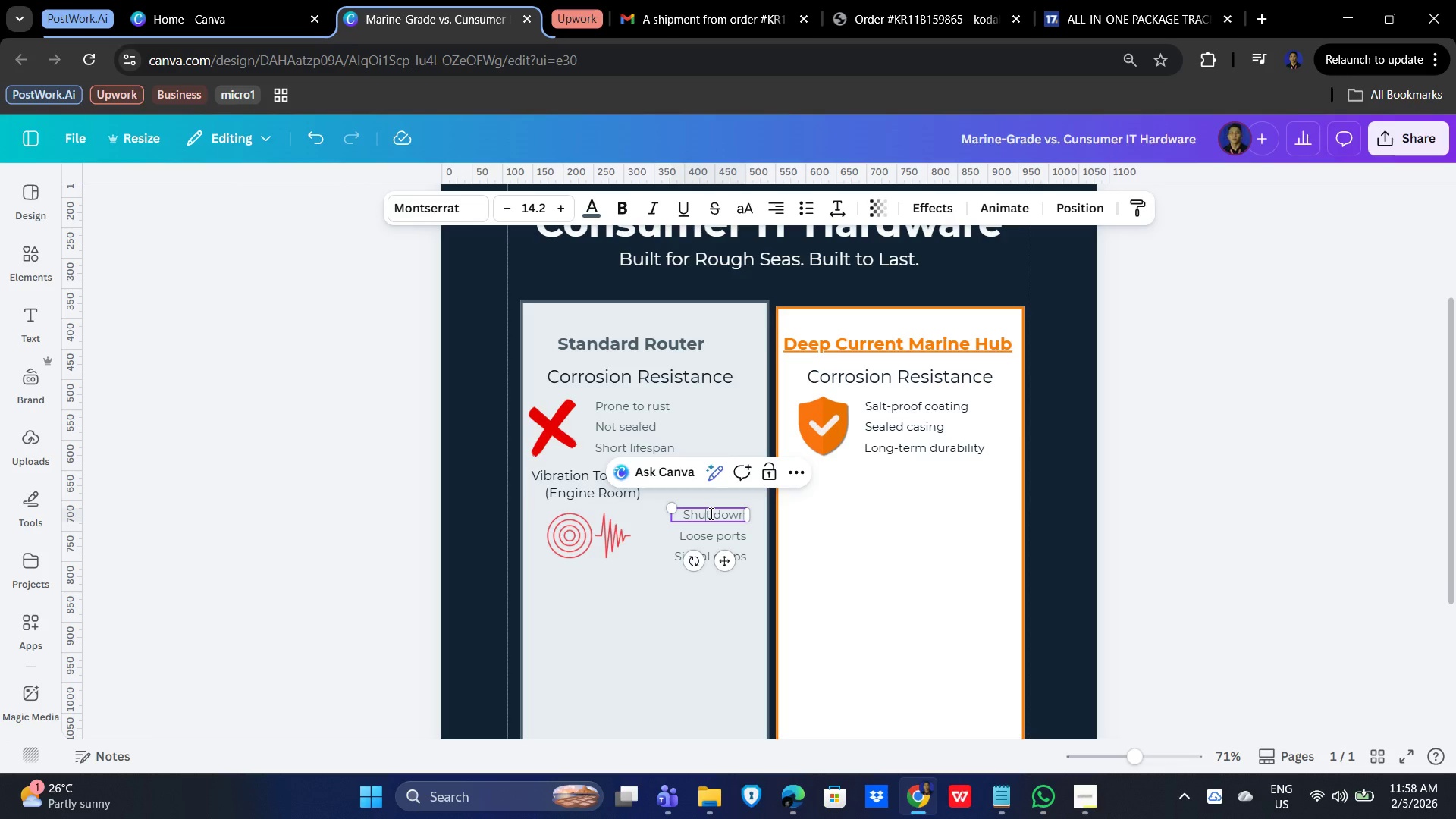 
left_click([710, 513])
 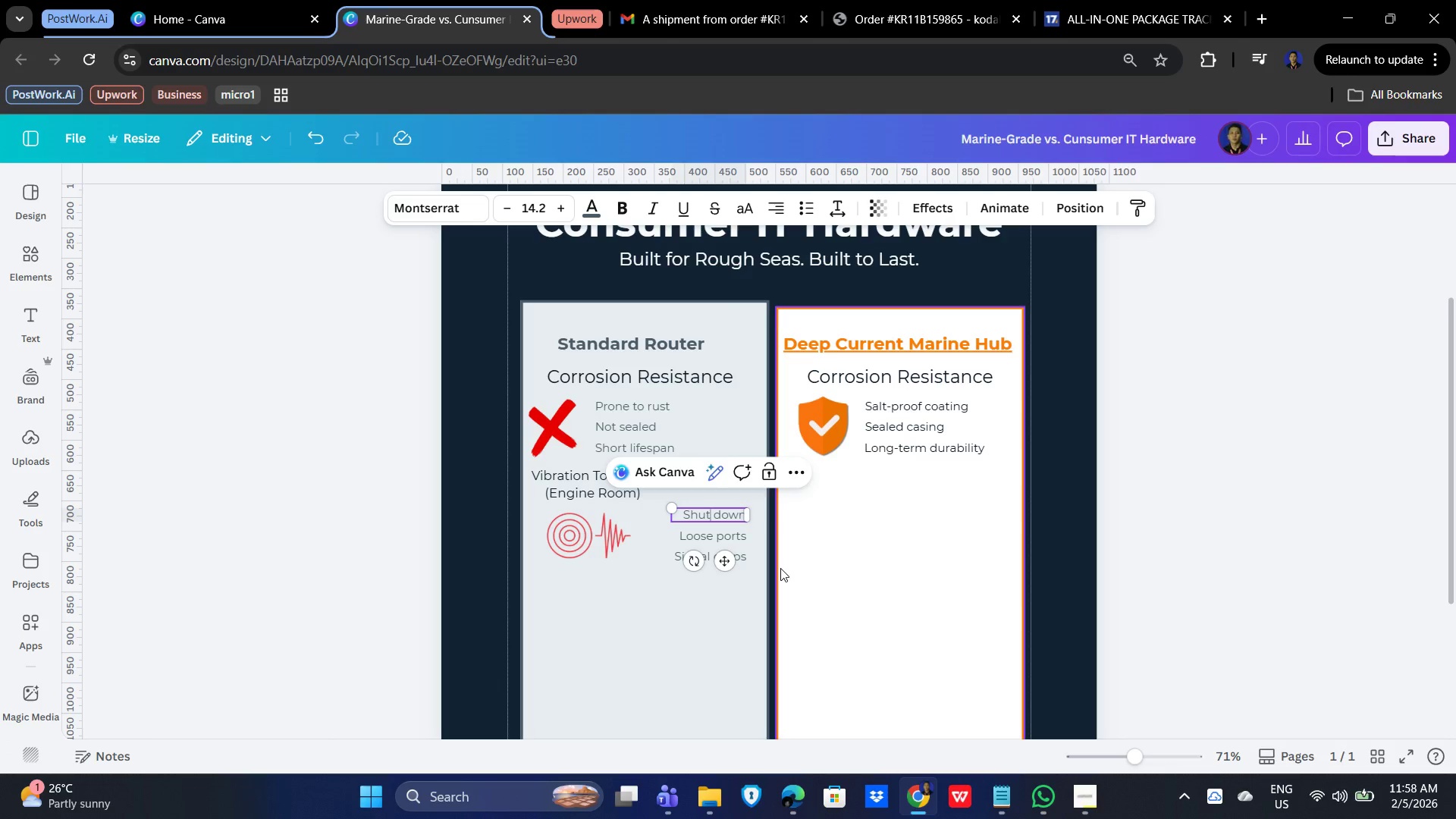 
key(S)
 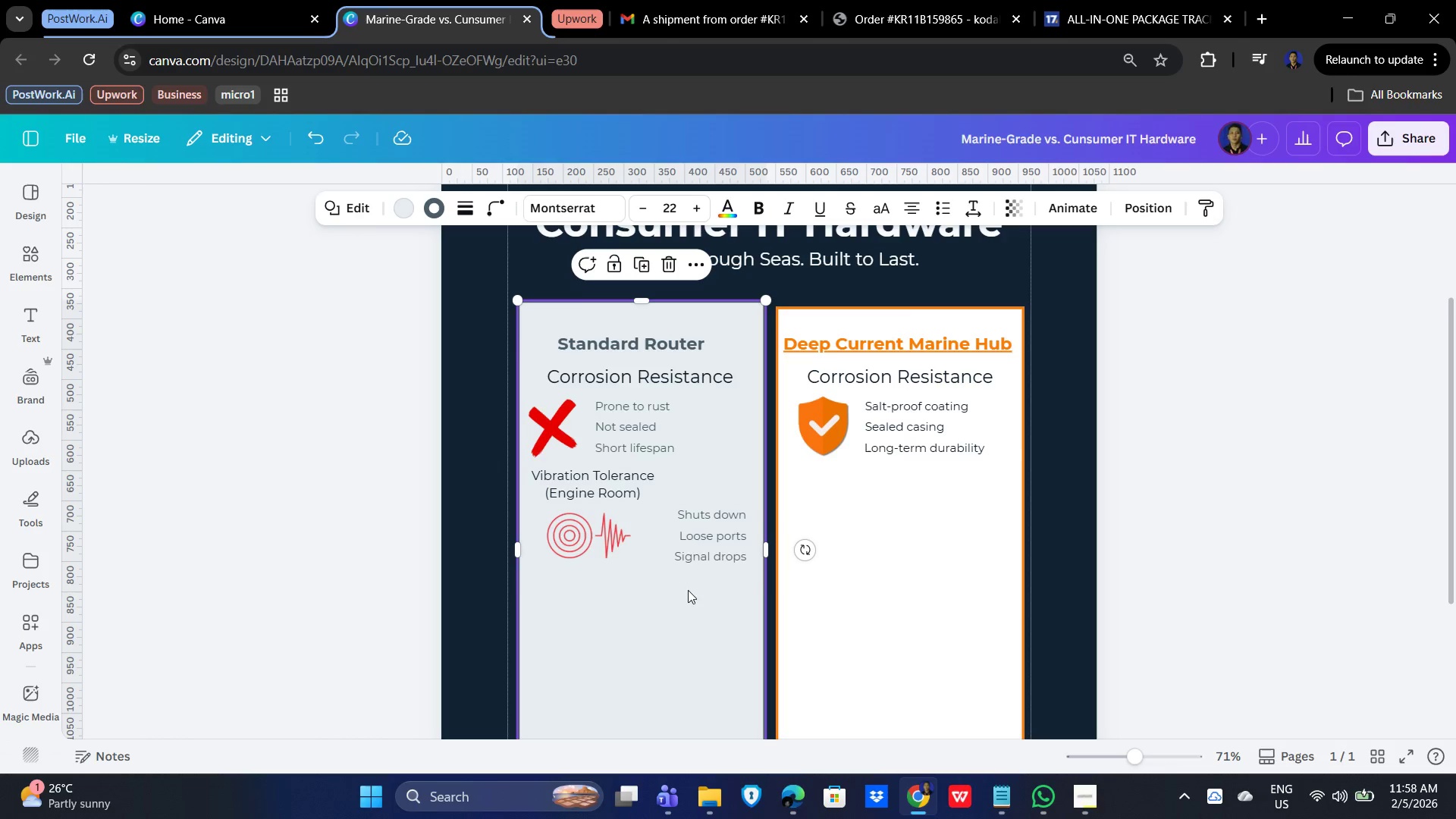 
left_click([715, 549])
 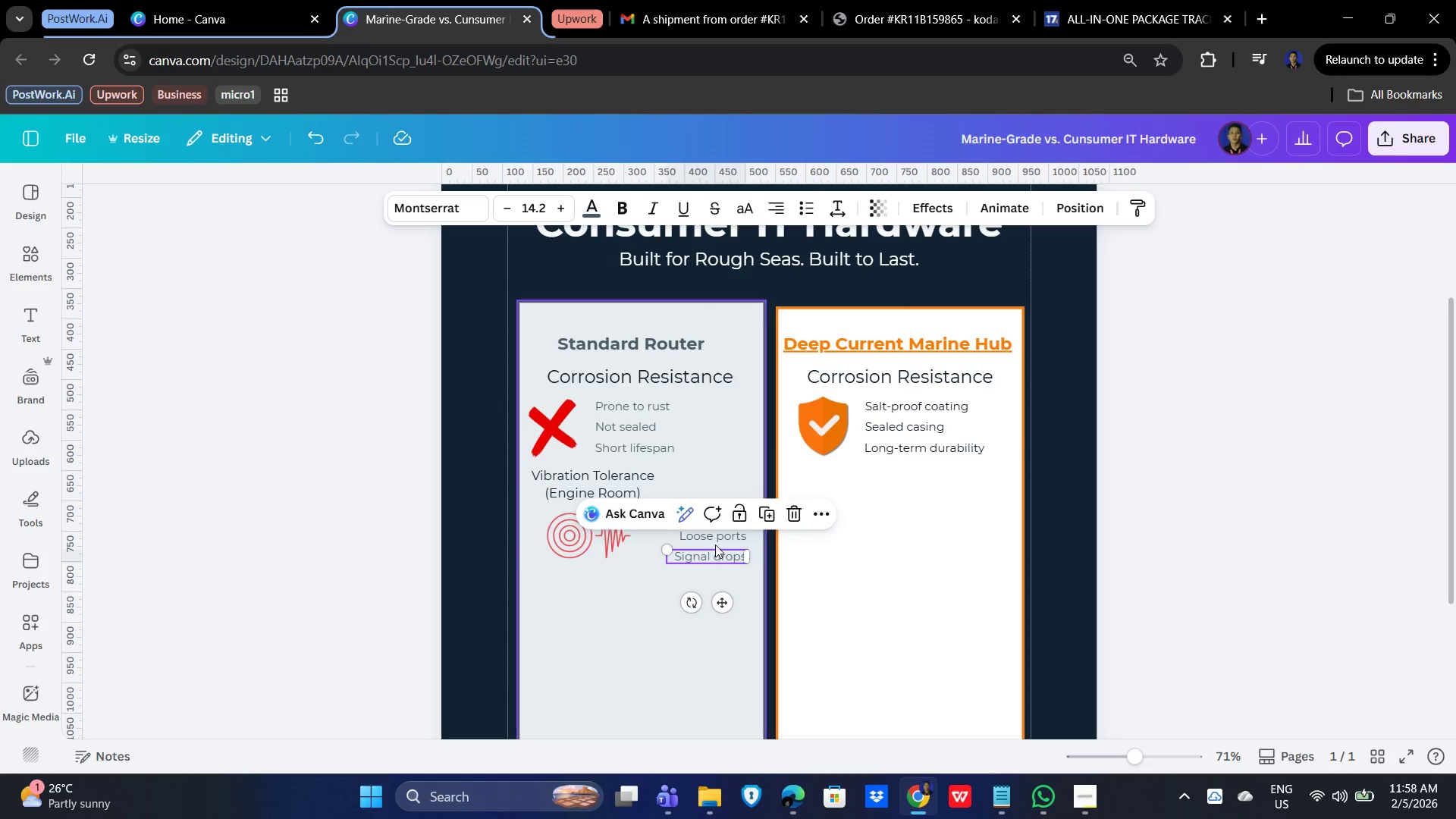 
hold_key(key=ShiftLeft, duration=0.83)
double_click([717, 536])
 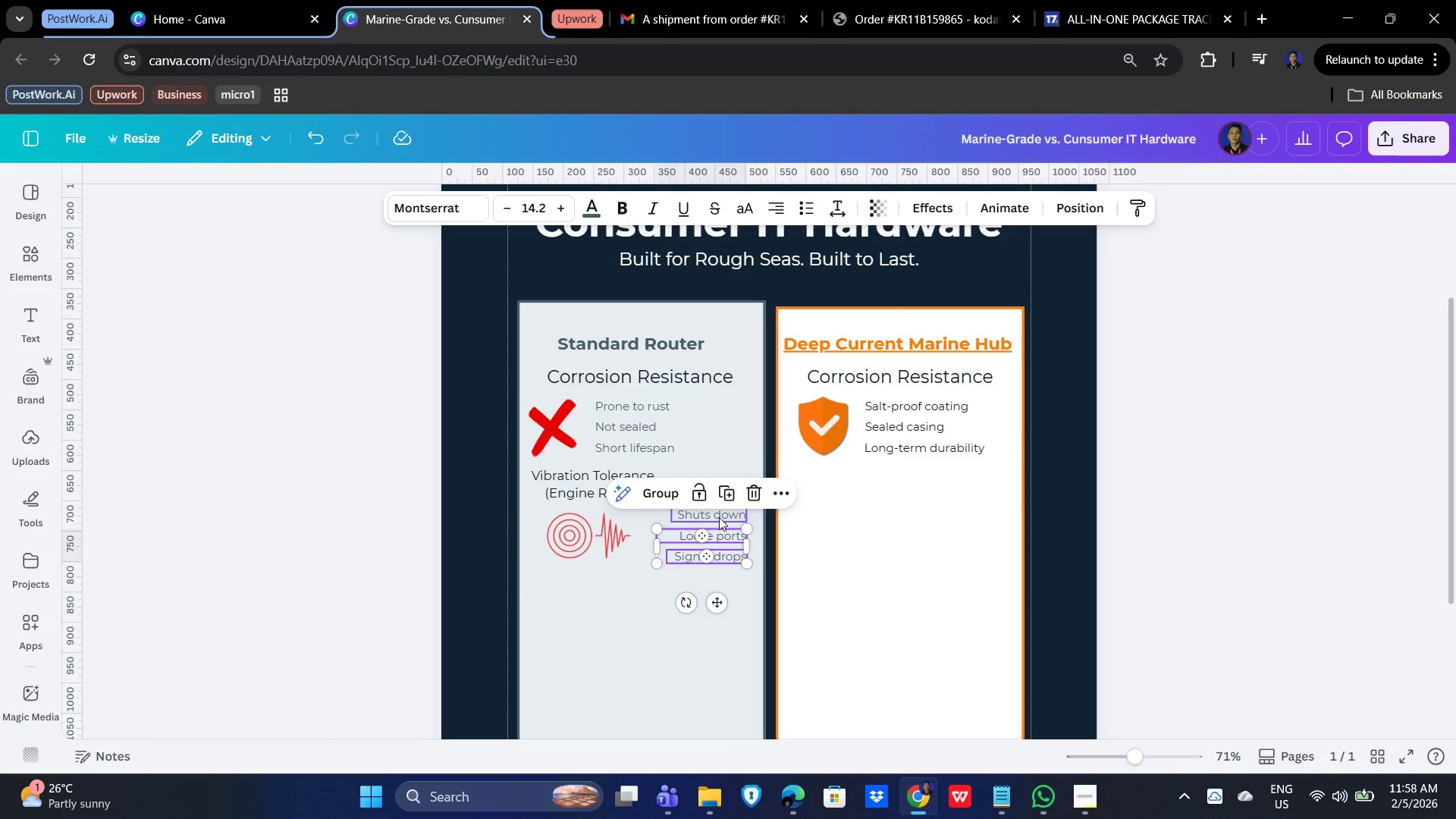 
triple_click([719, 517])
 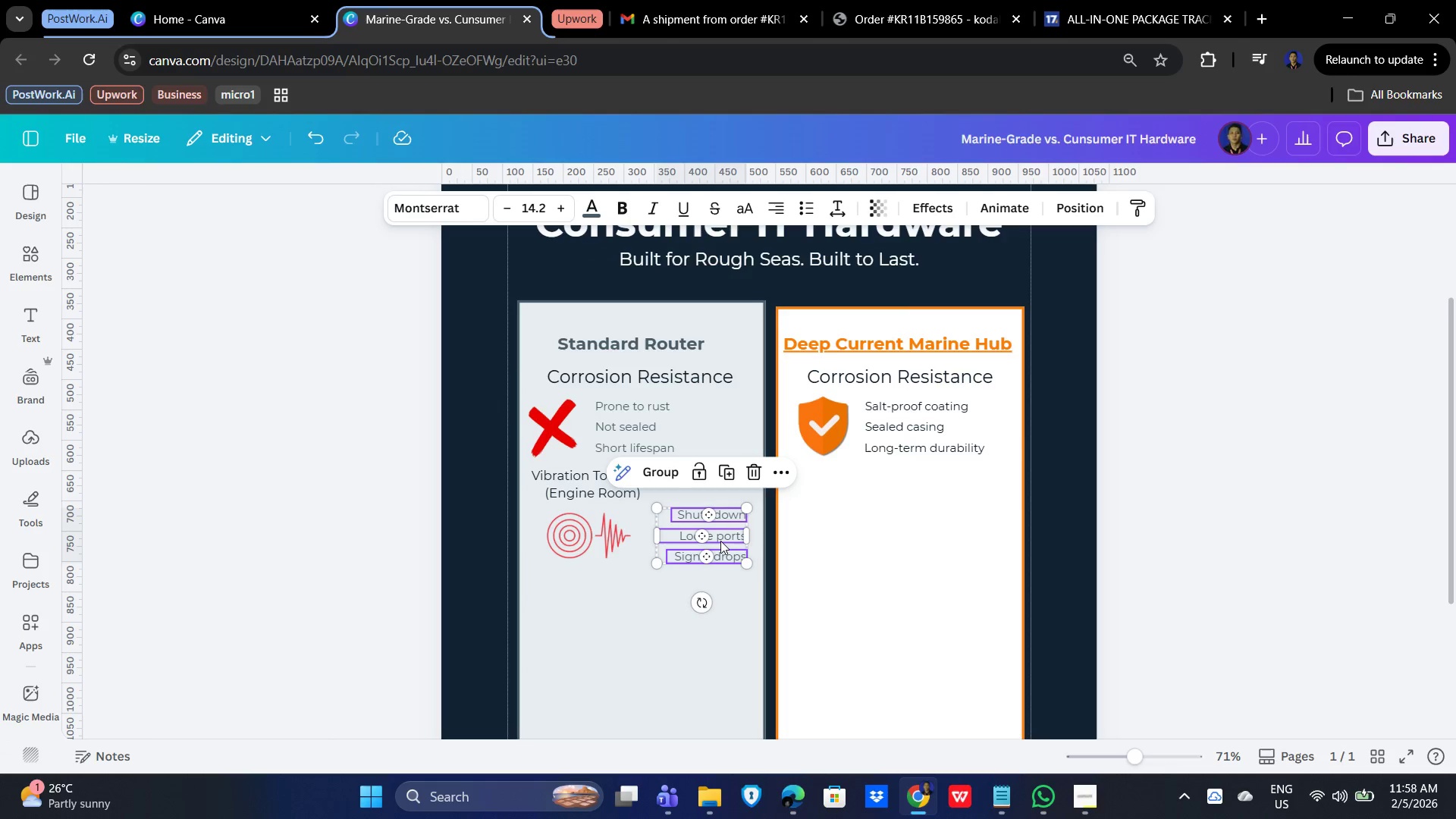 
left_click_drag(start_coordinate=[720, 540], to_coordinate=[714, 539])
 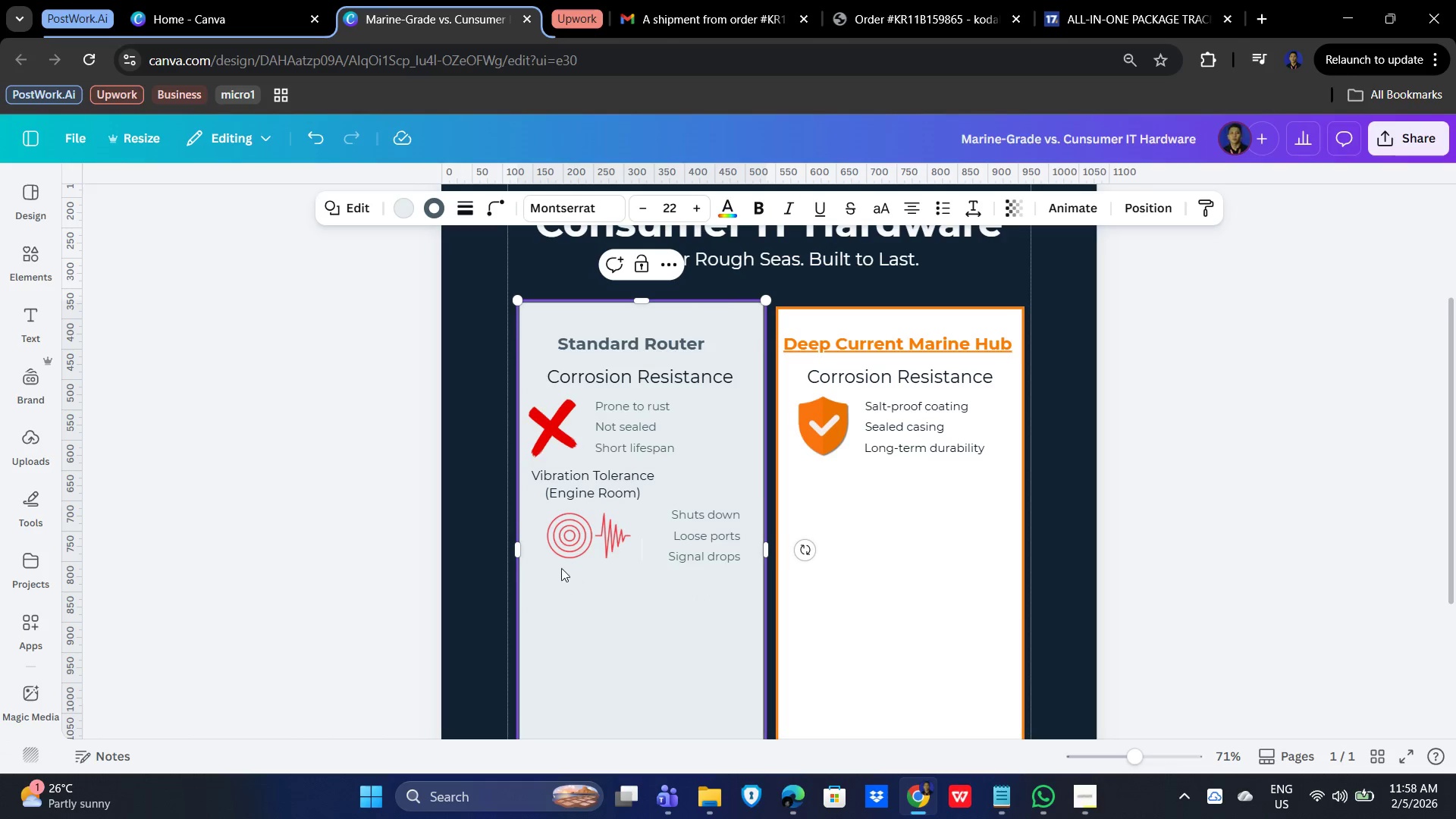 
left_click([582, 547])
 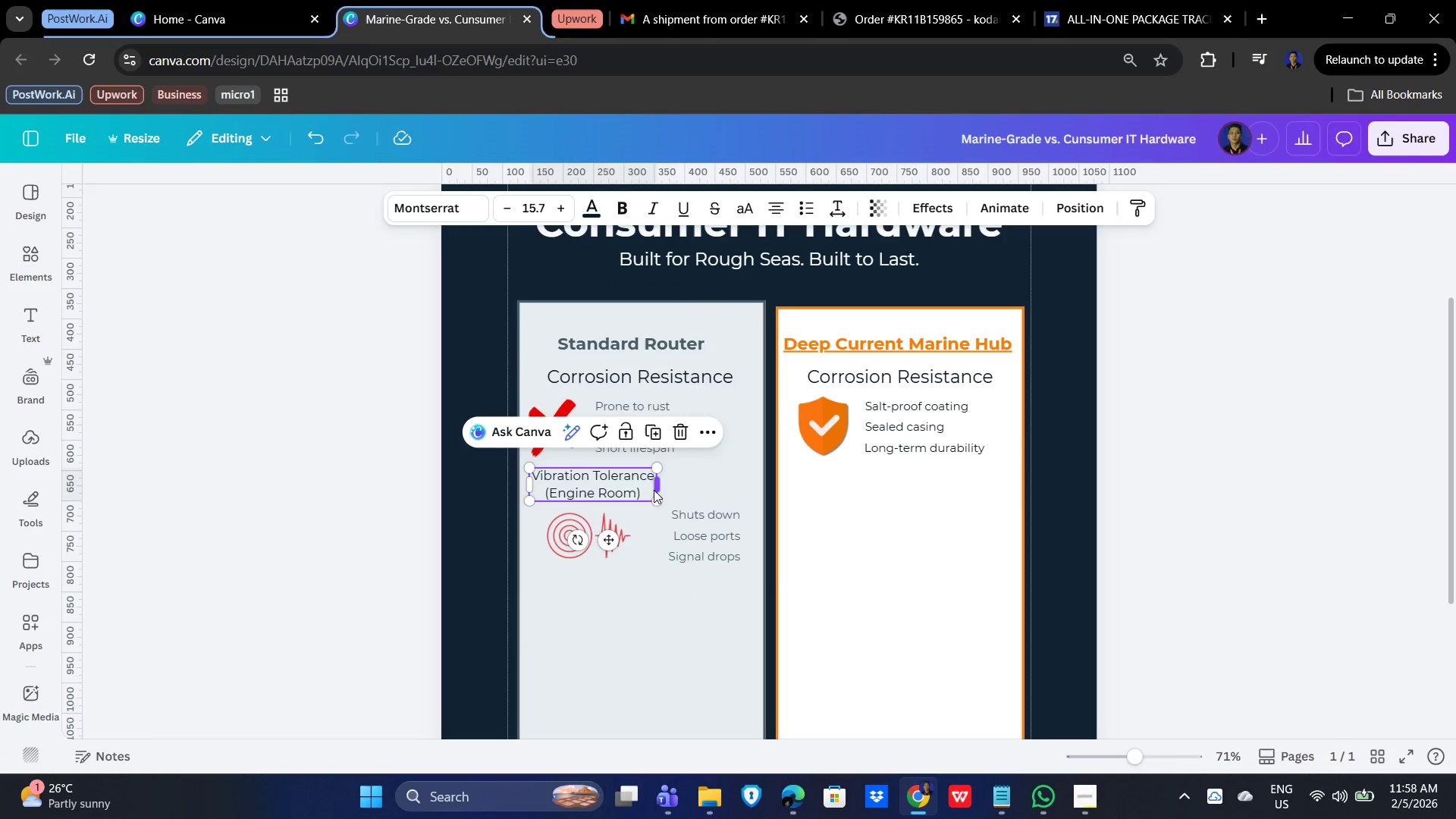 
left_click_drag(start_coordinate=[606, 485], to_coordinate=[656, 481])
 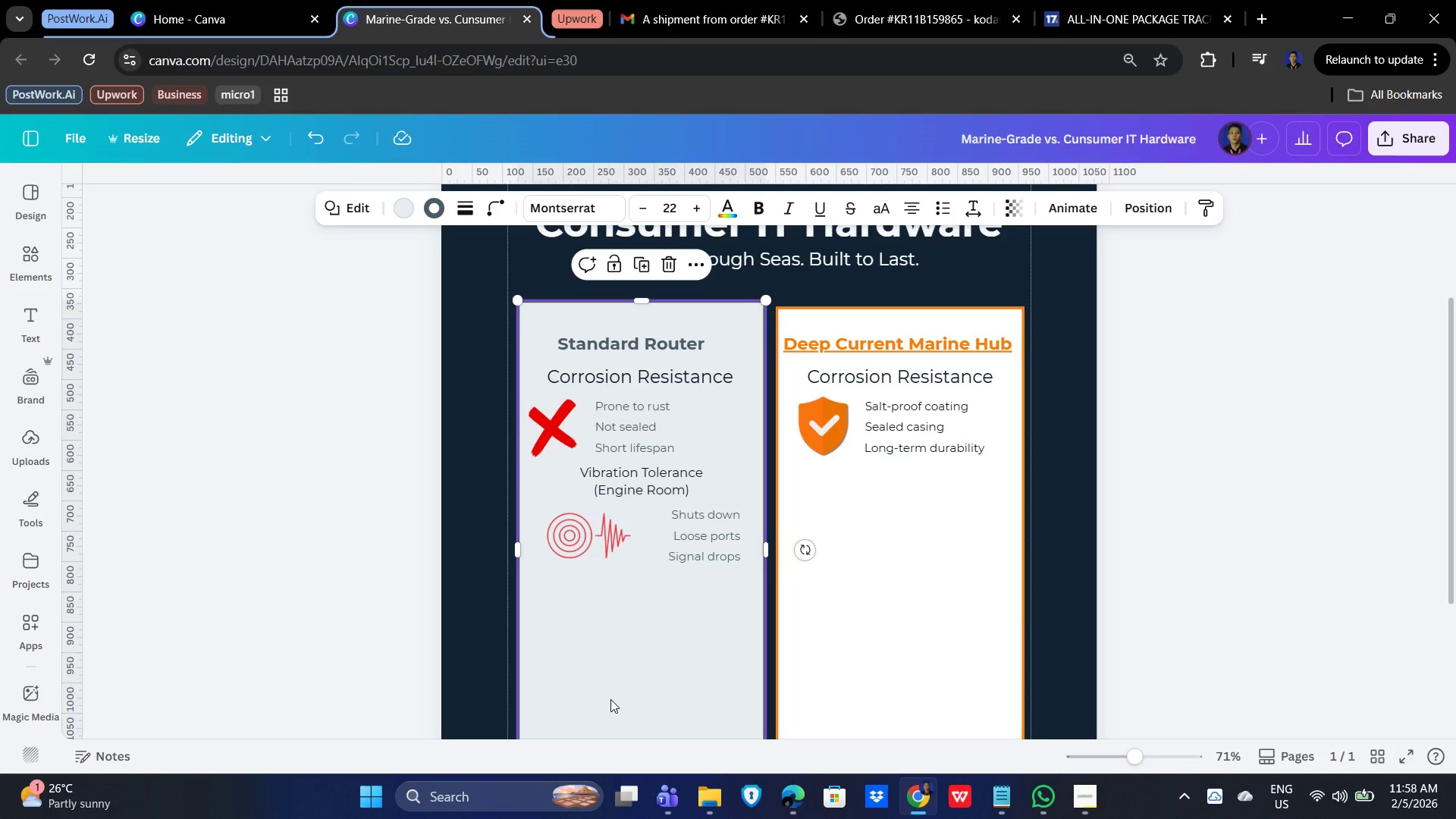 
wait(5.16)
 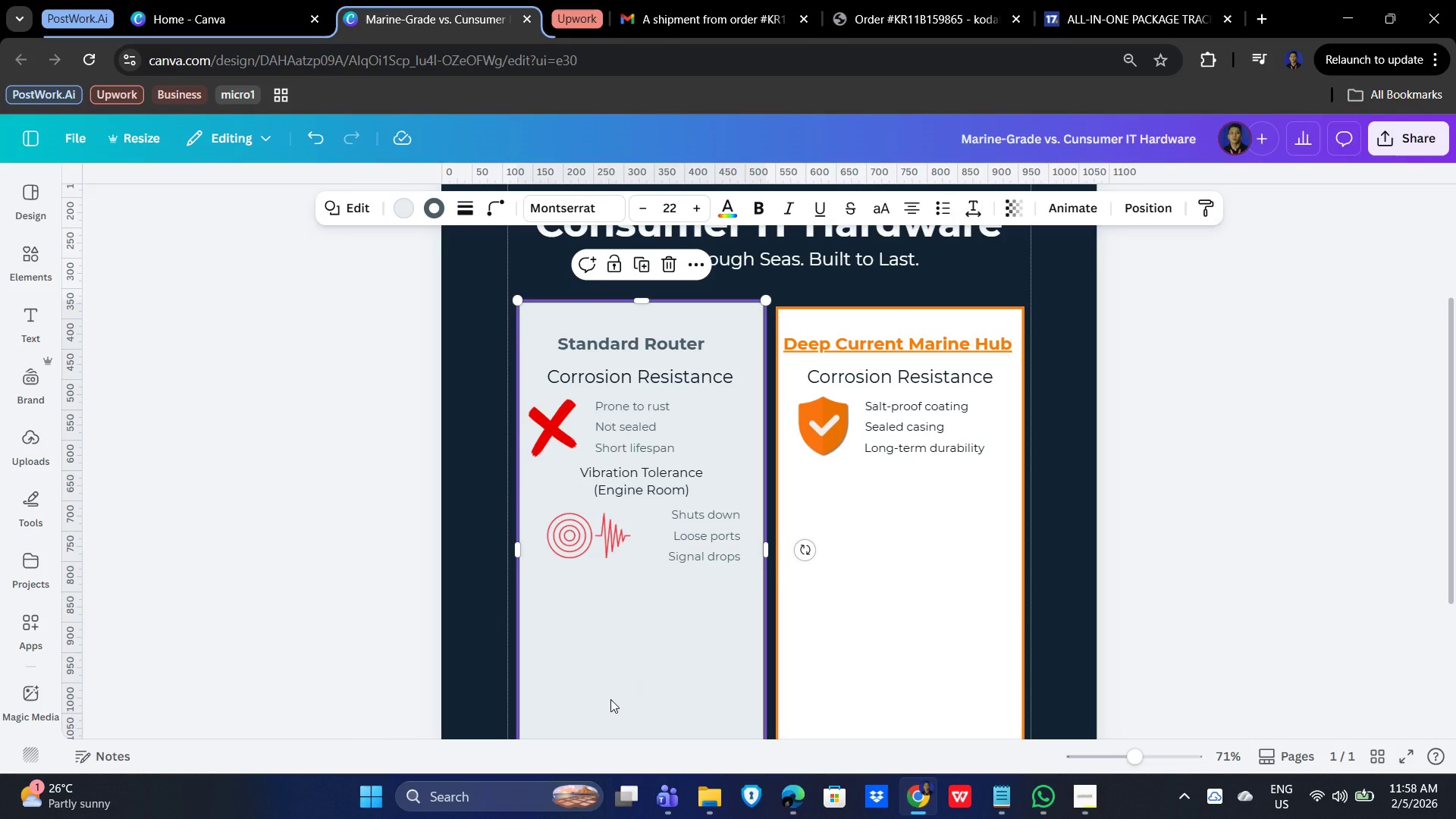 
left_click([663, 480])
 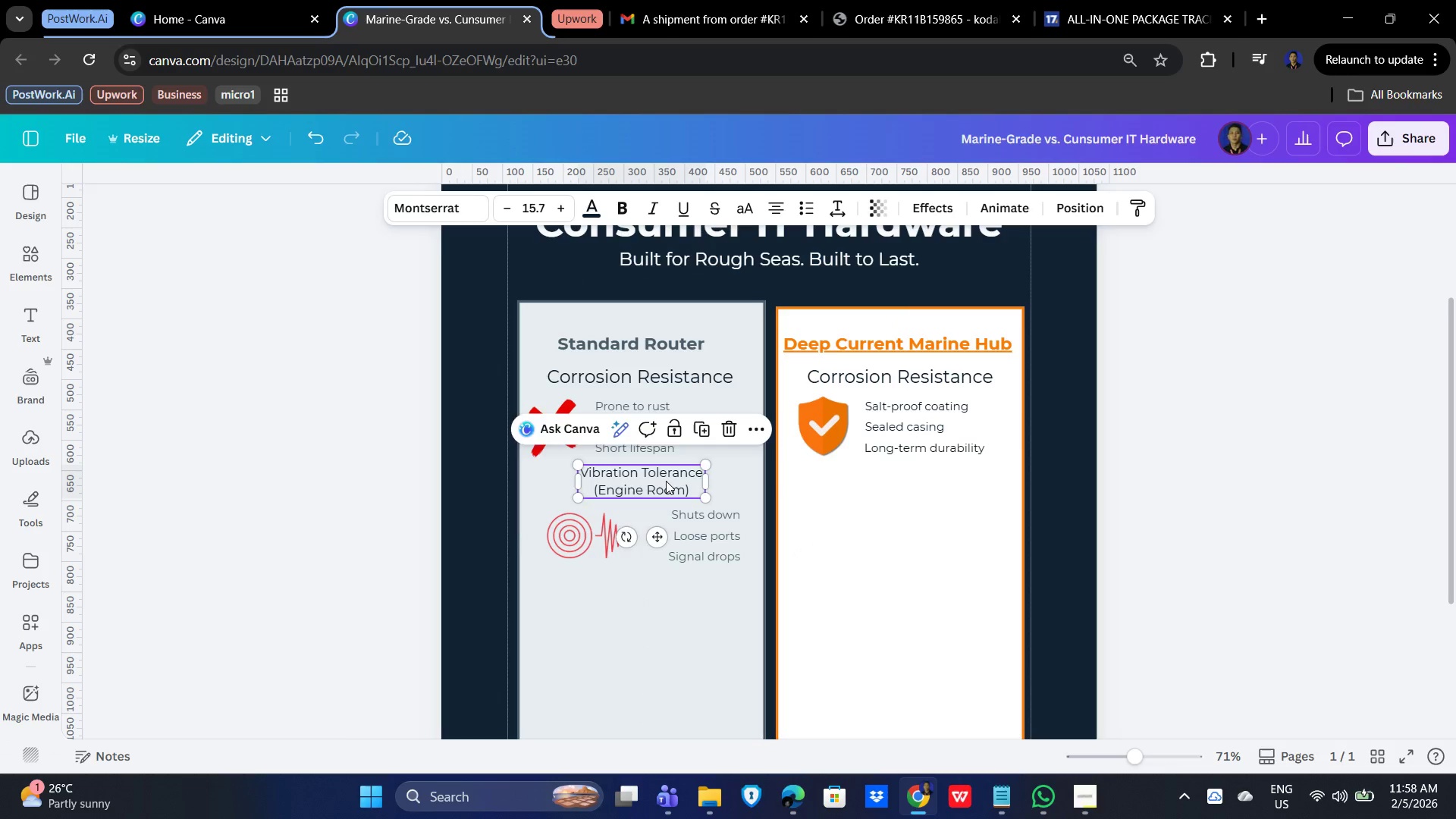 
hold_key(key=ArrowDown, duration=0.88)
 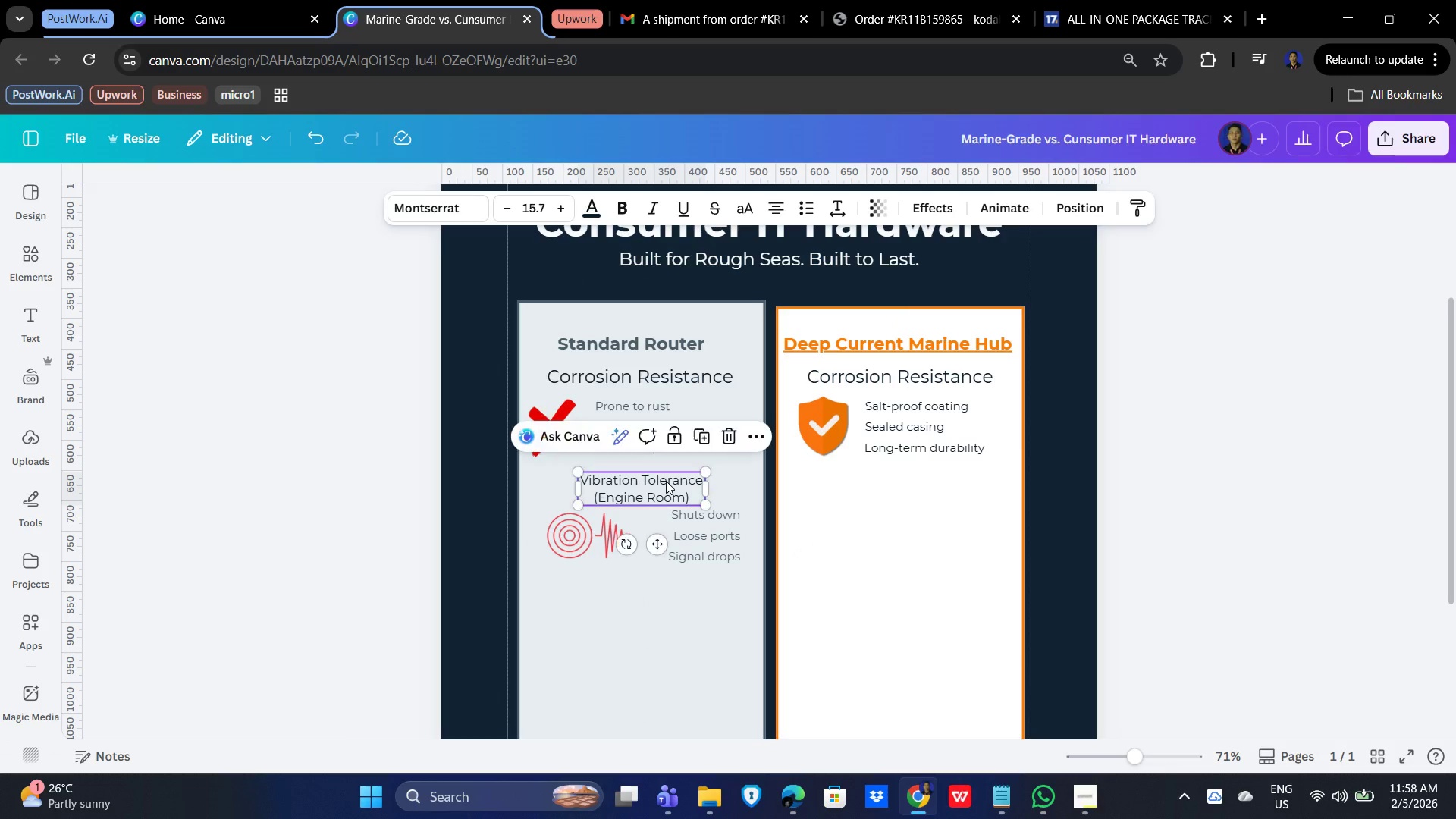 
key(ArrowDown)
 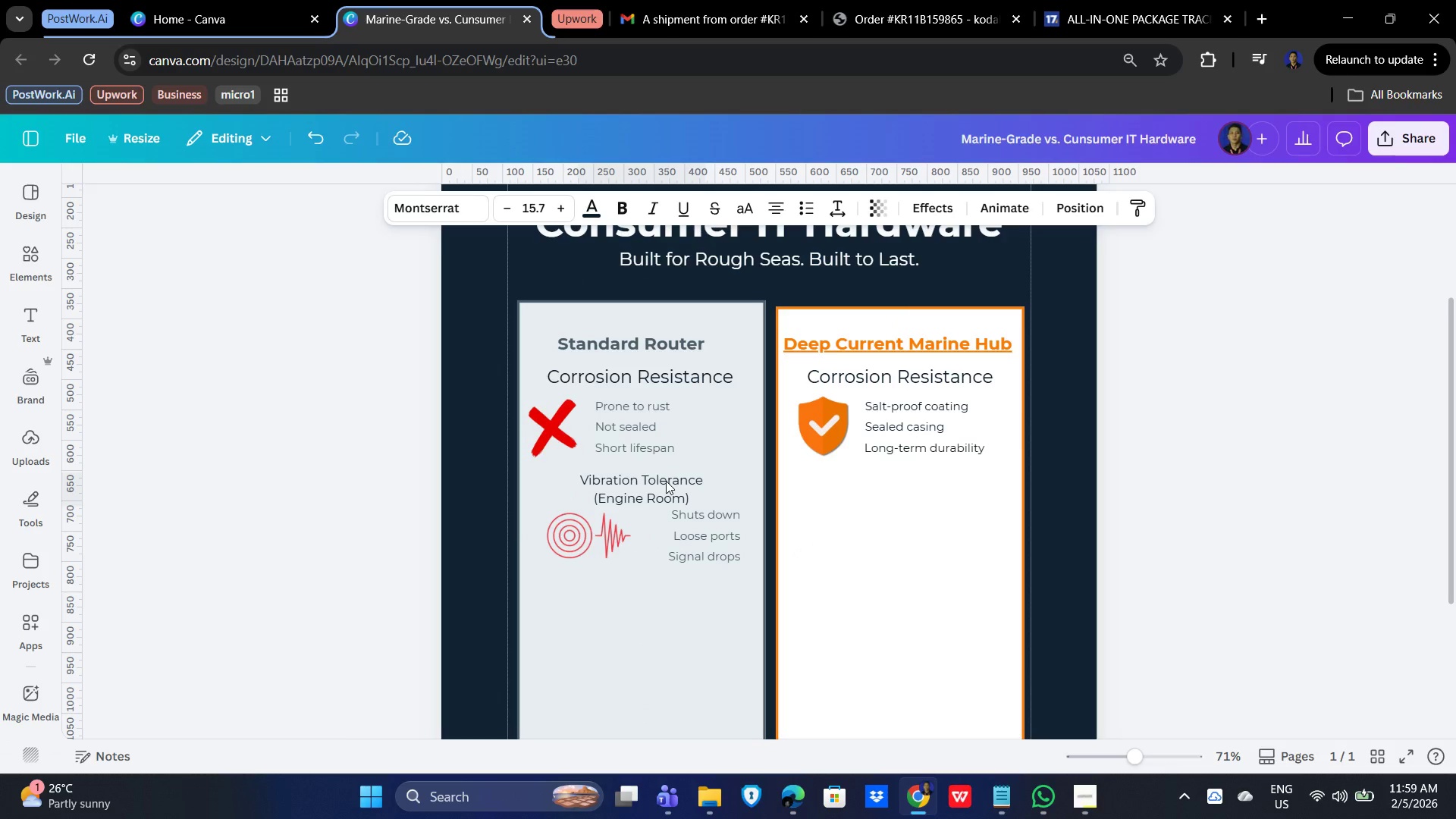 
key(ArrowUp)
 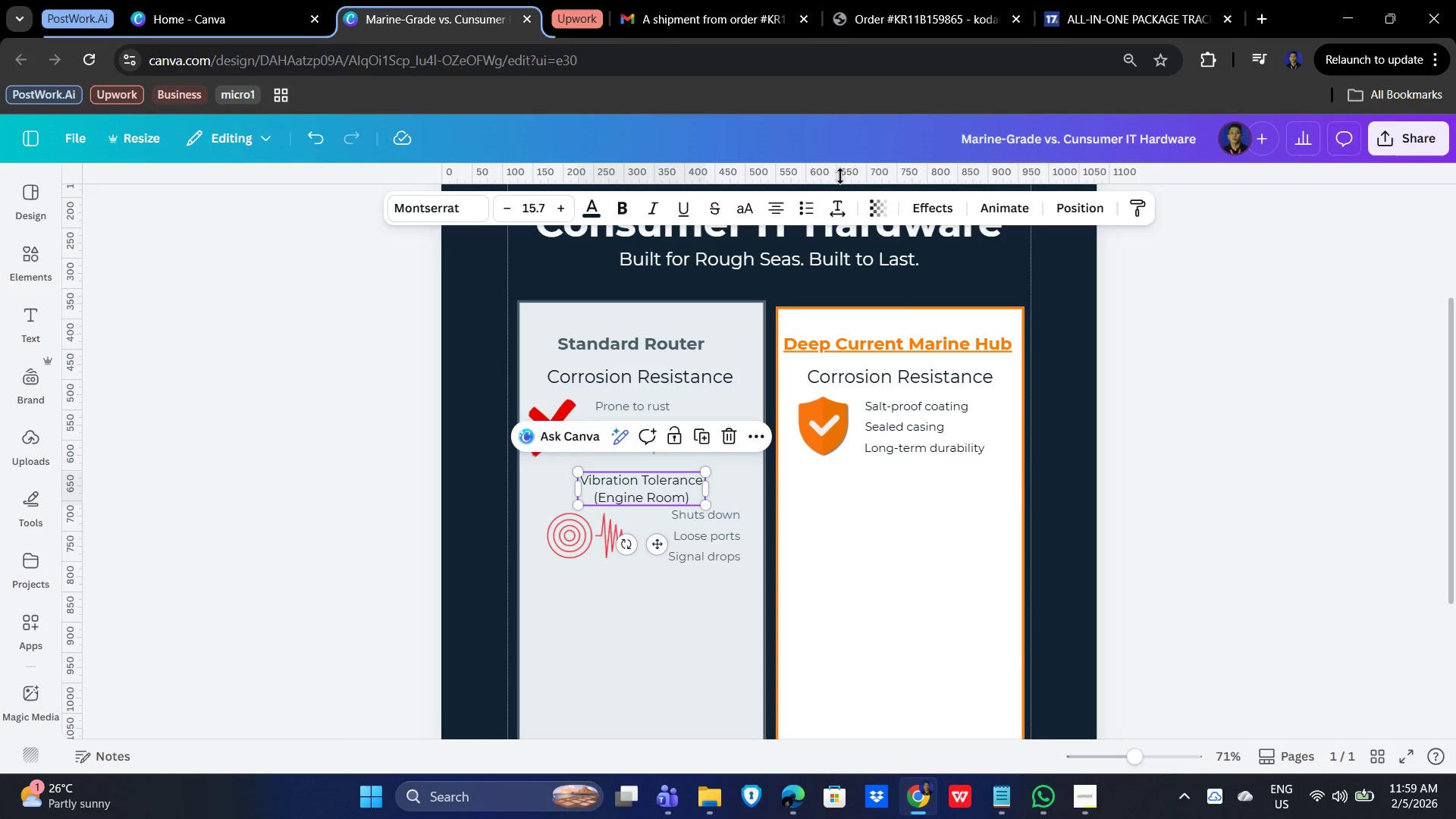 
left_click([777, 207])
 